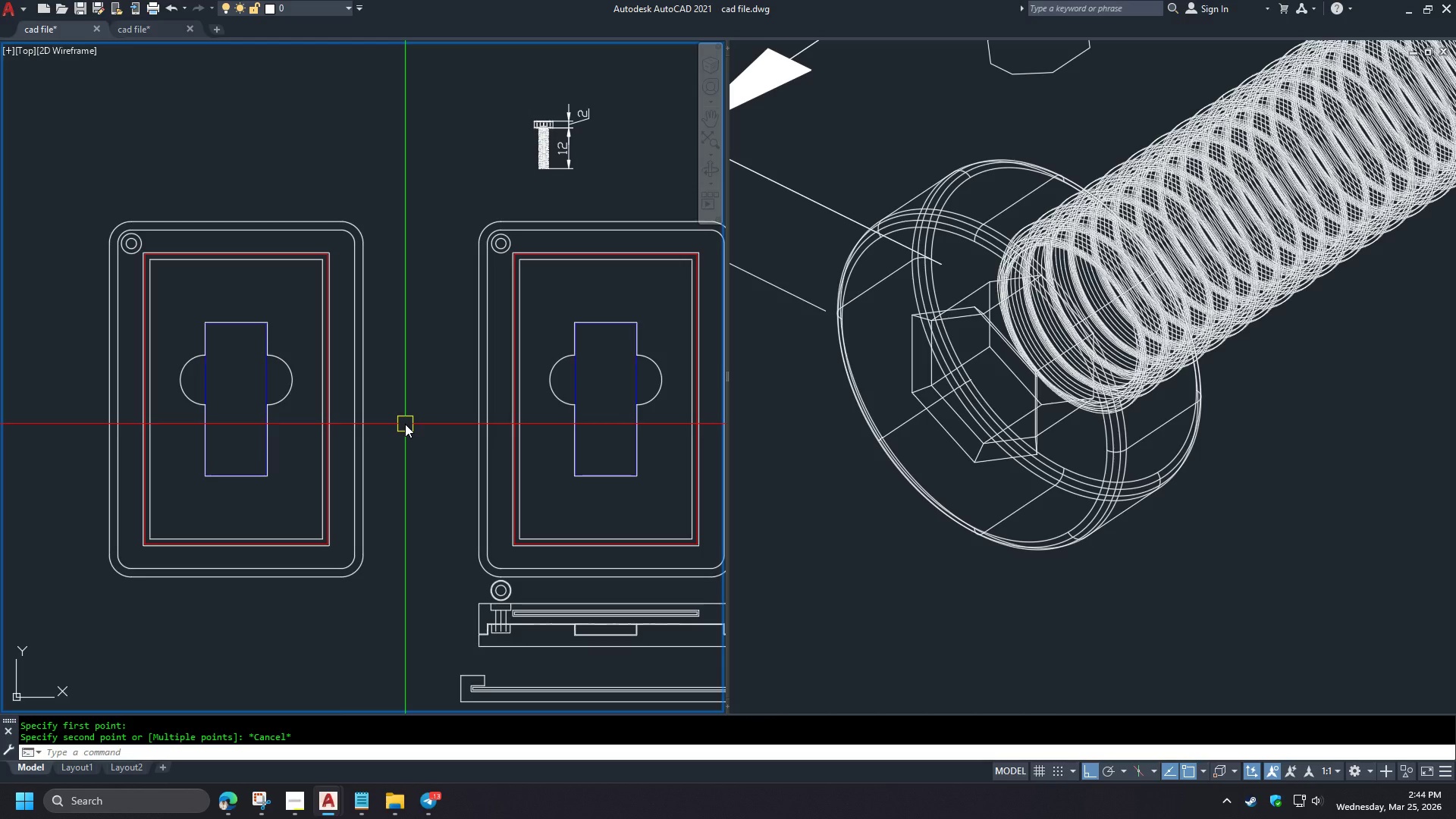 
wait(16.4)
 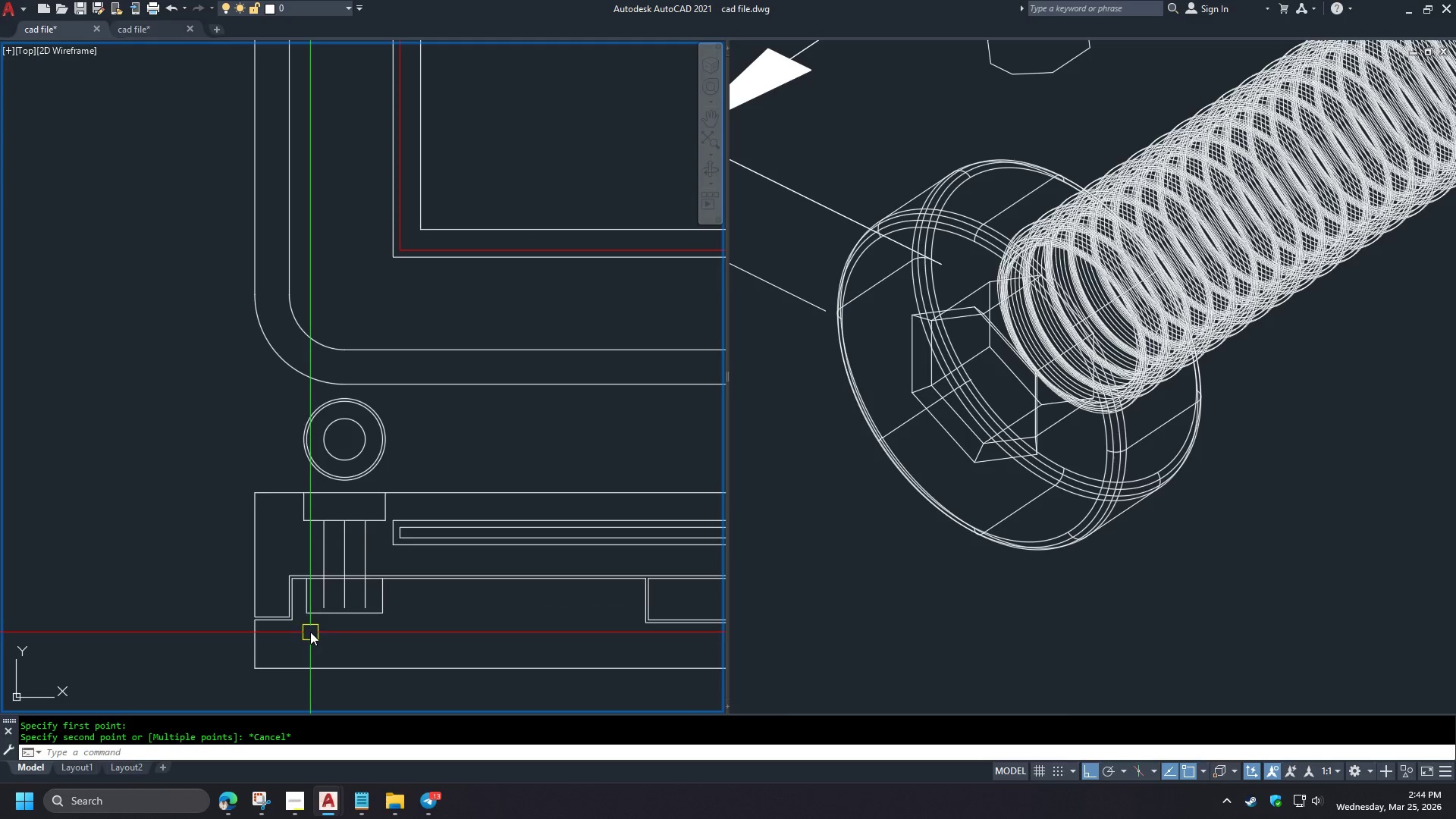 
key(O)
 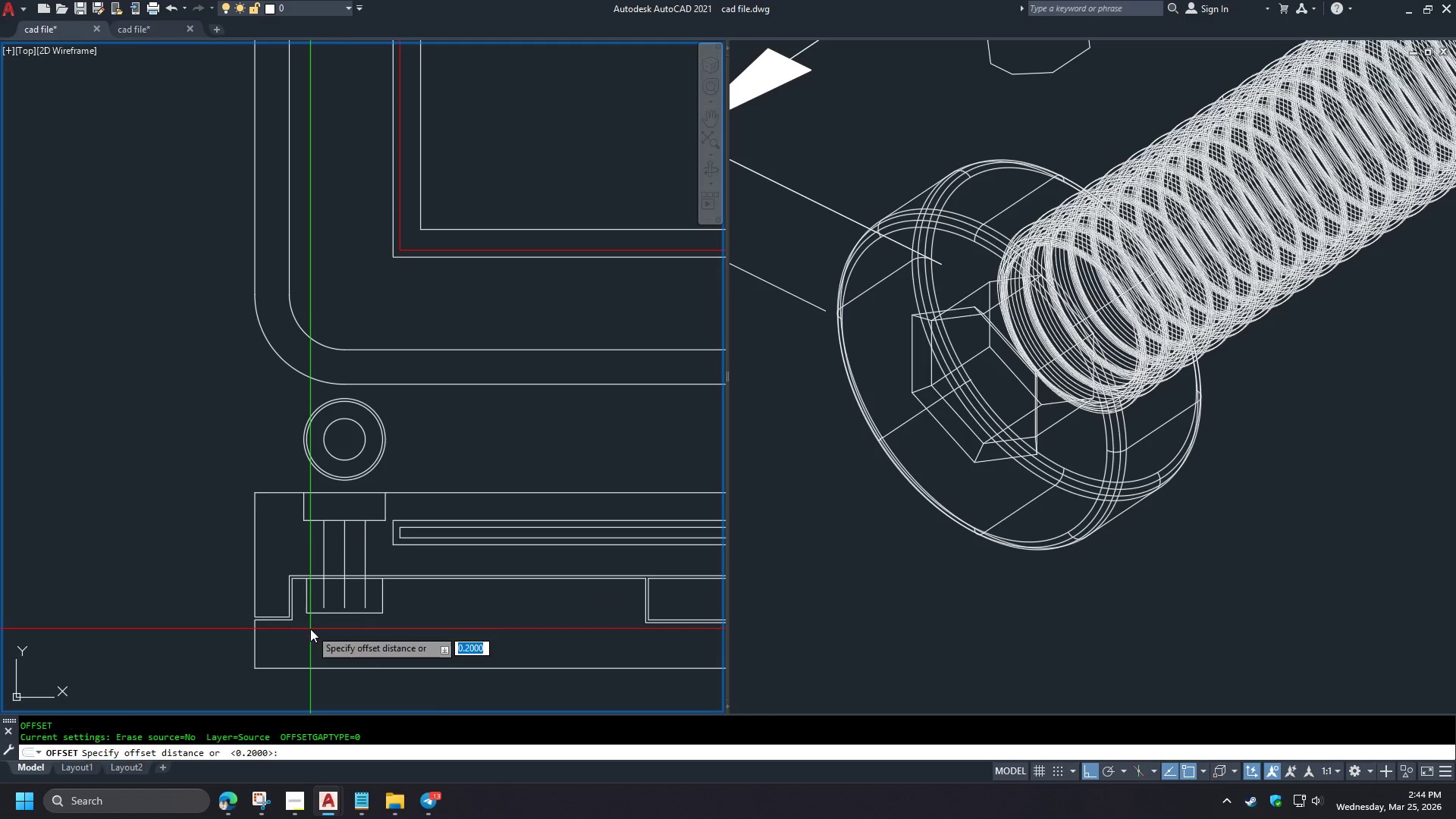 
key(Space)
 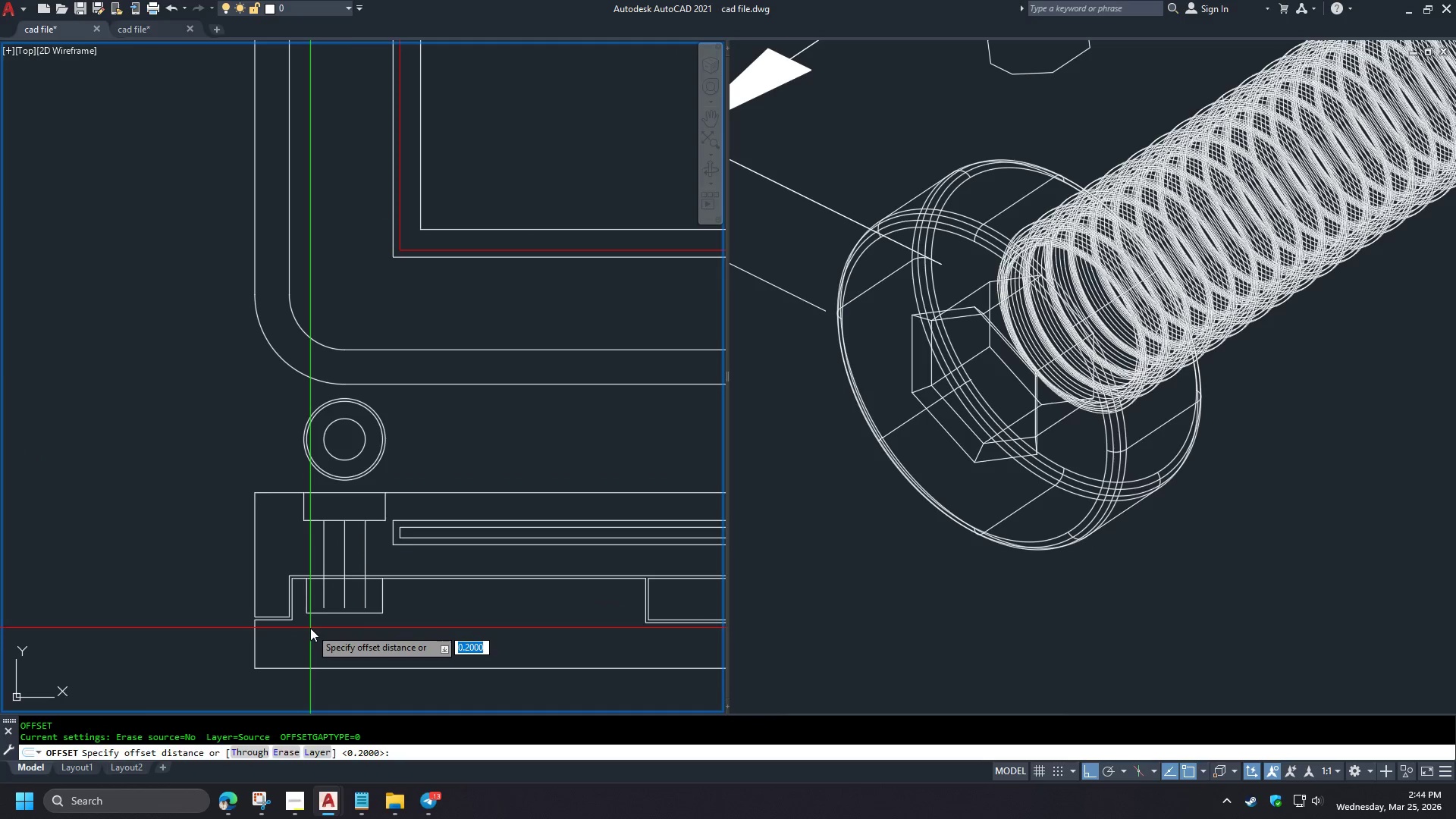 
scroll: coordinate [303, 623], scroll_direction: up, amount: 3.0
 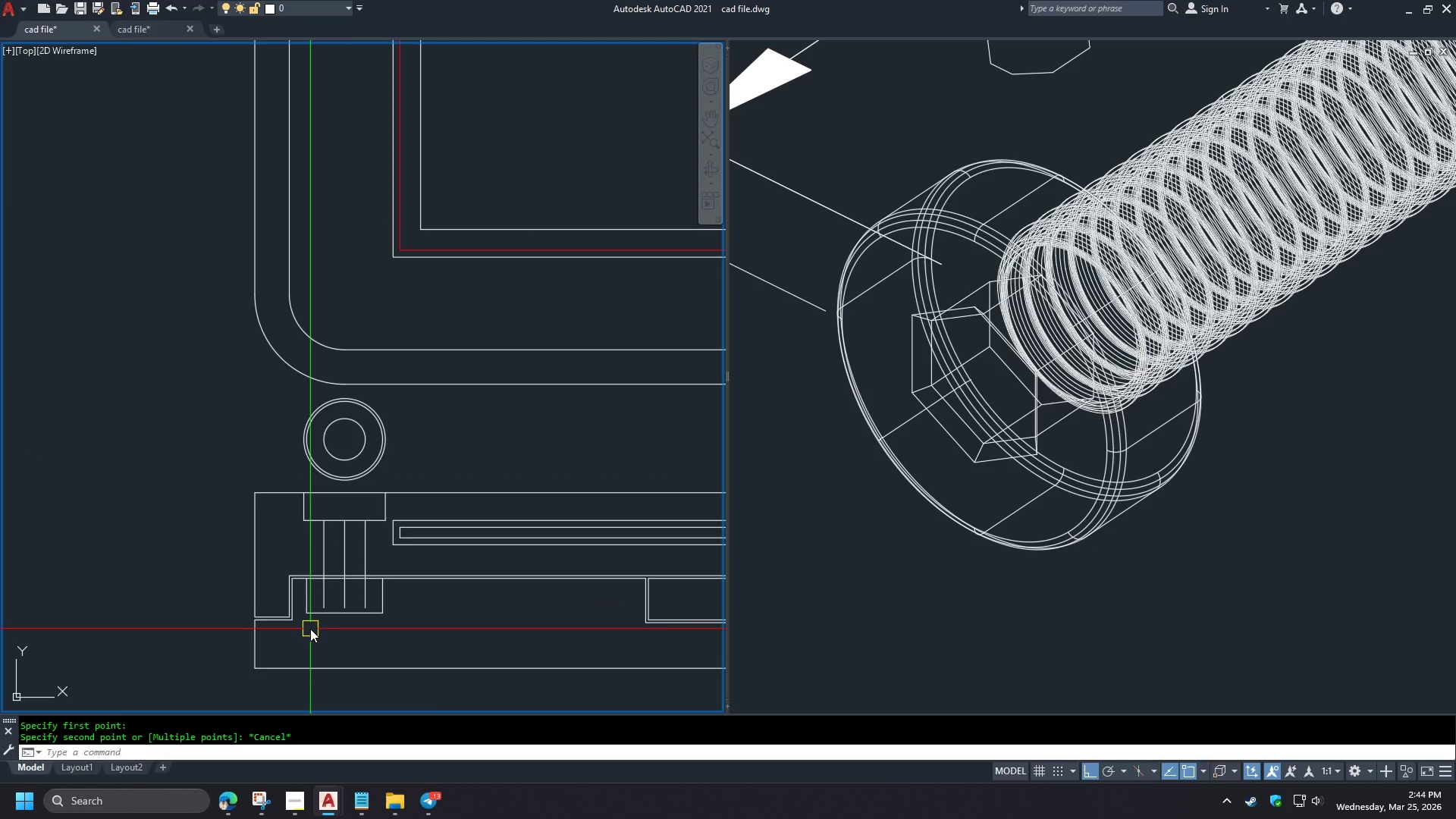 
key(NumpadDecimal)
 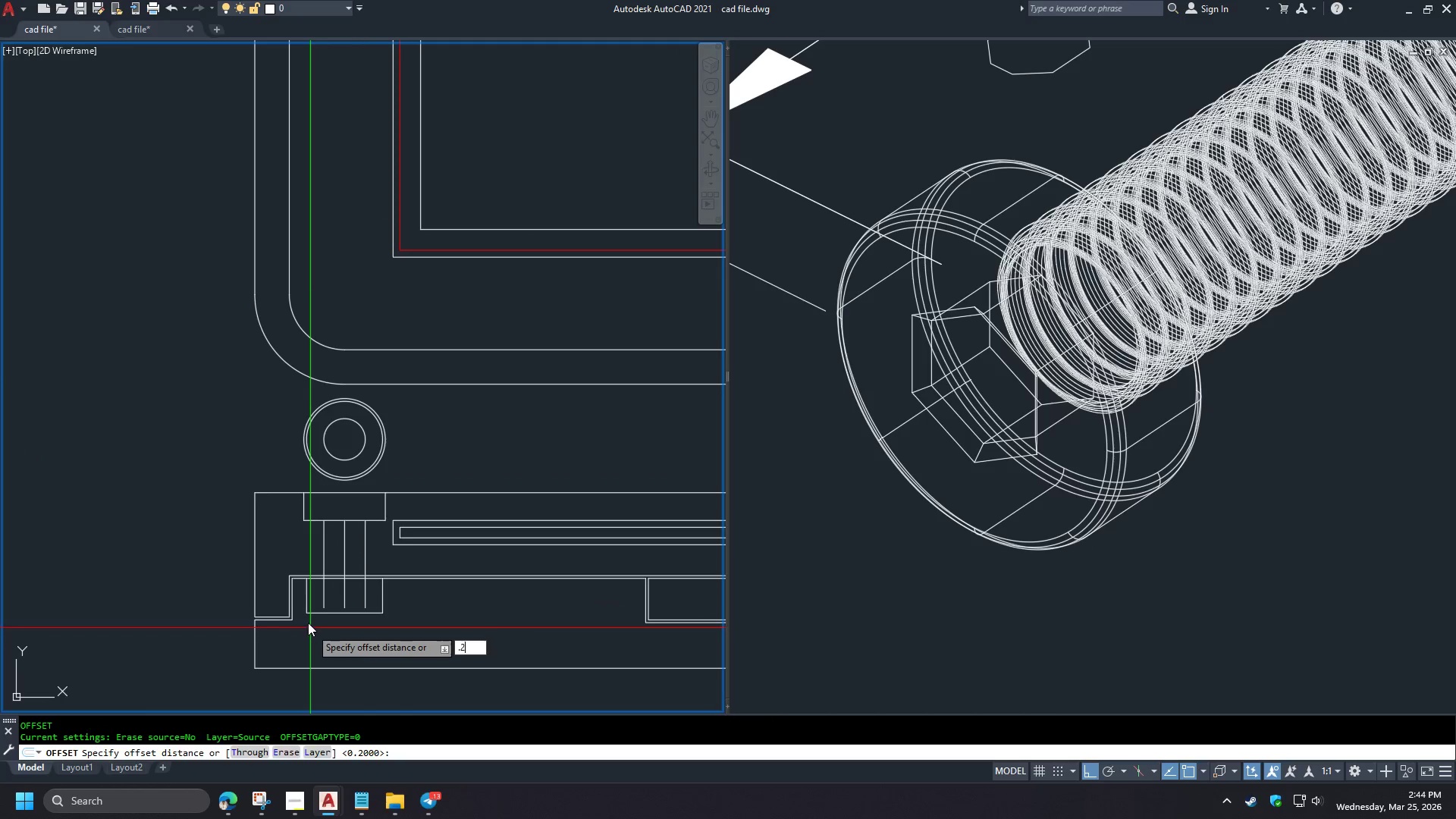 
key(Numpad2)
 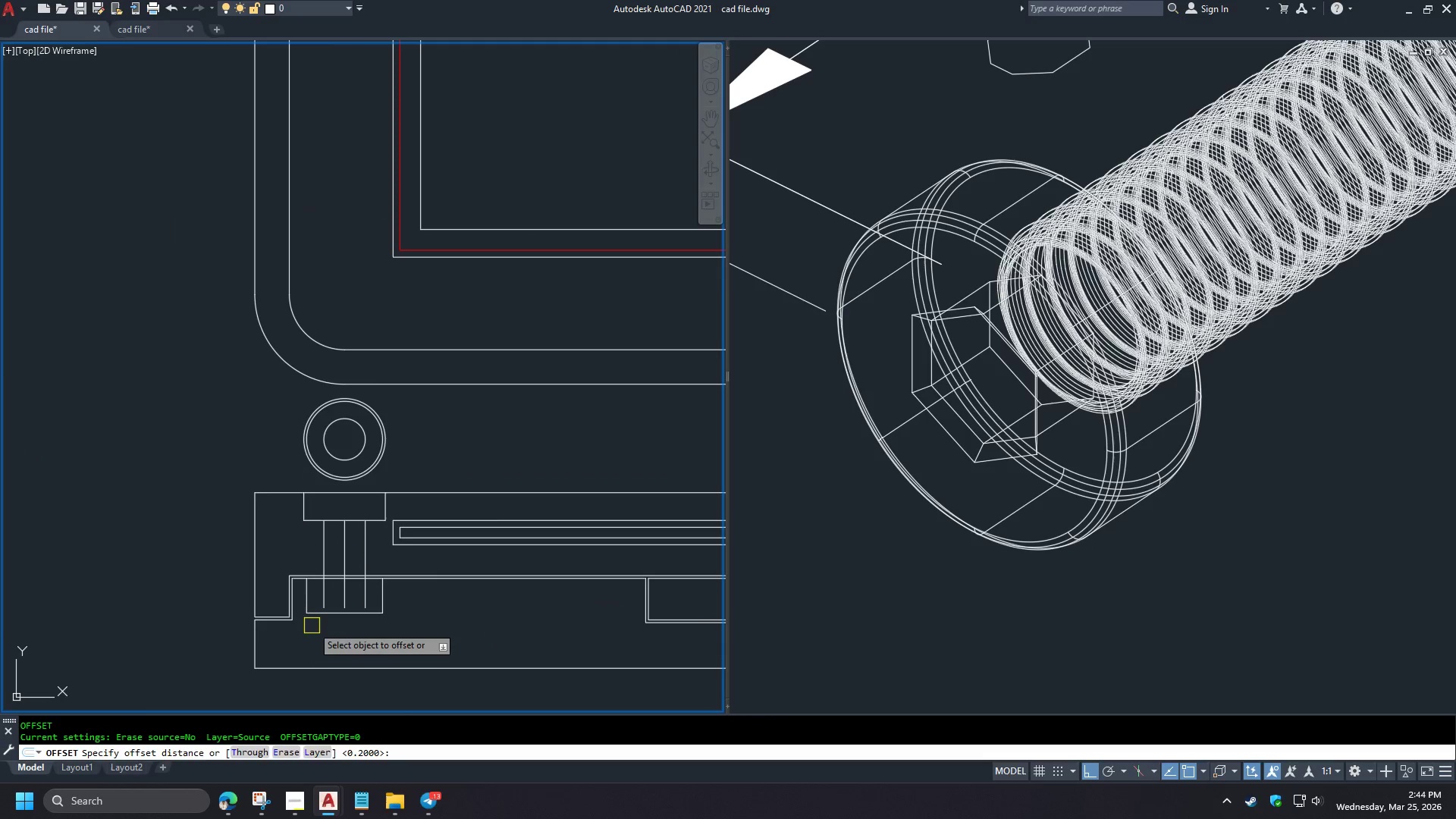 
key(NumpadEnter)
 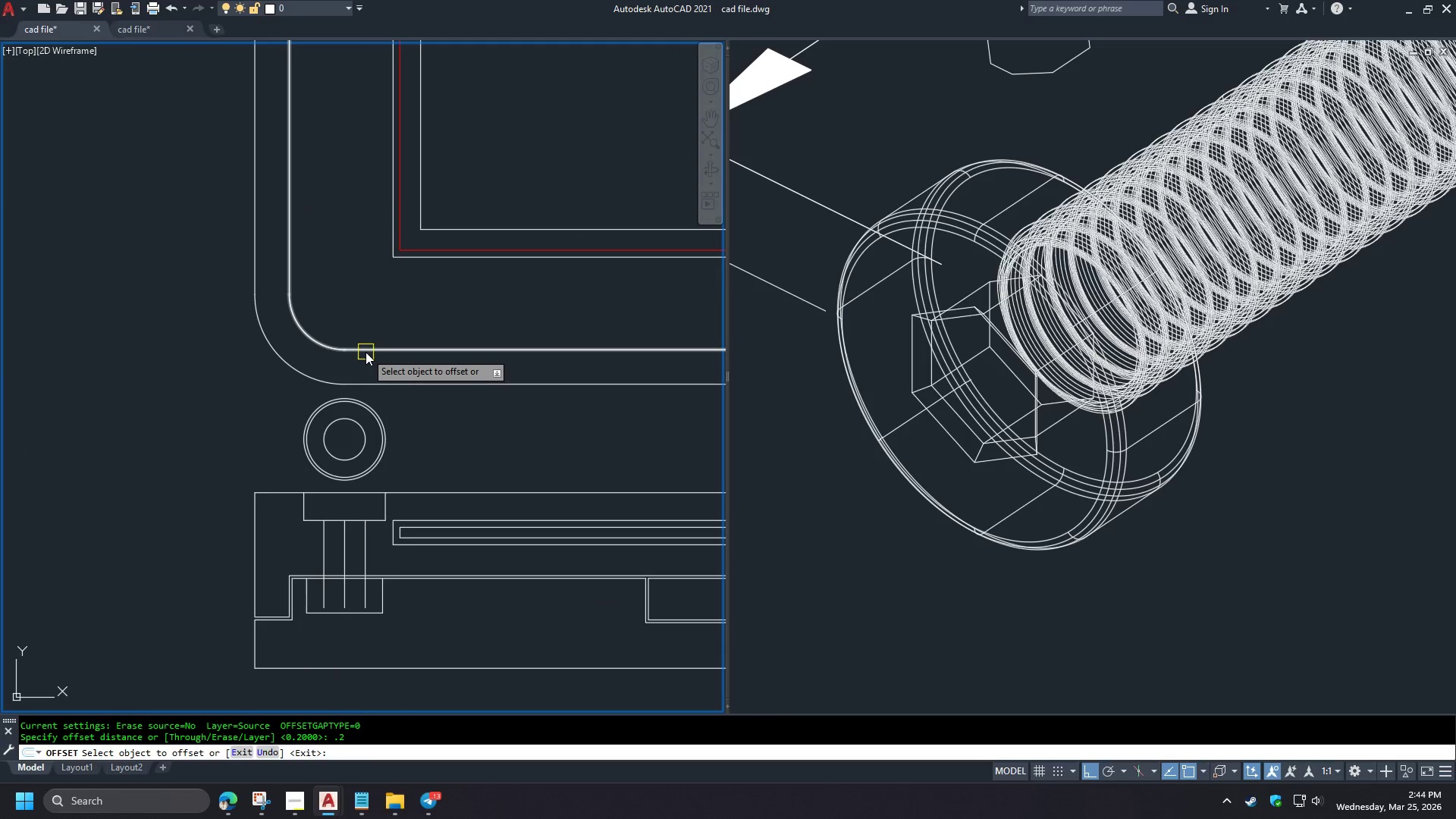 
left_click_drag(start_coordinate=[366, 352], to_coordinate=[366, 347])
 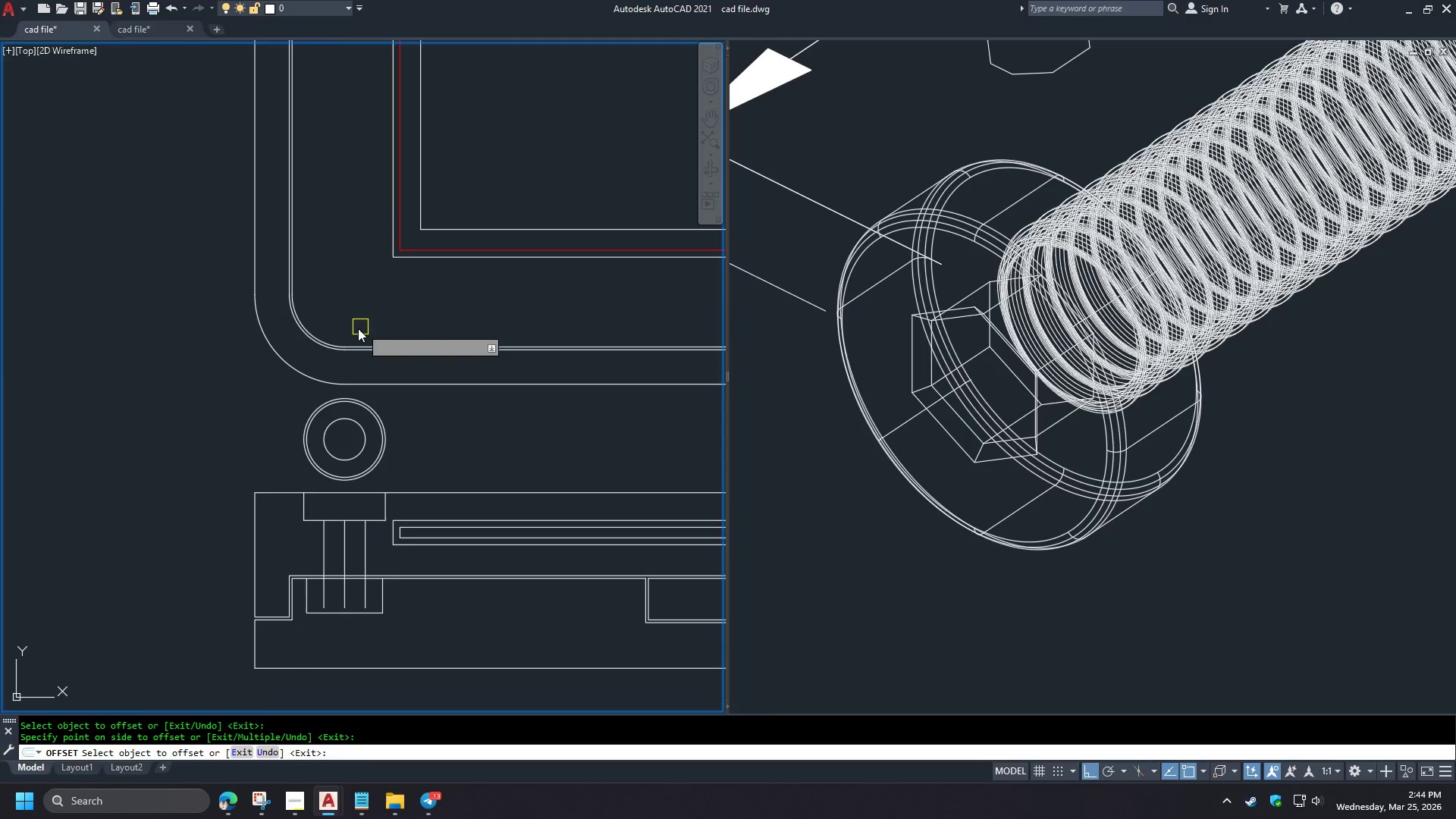 
key(Space)
 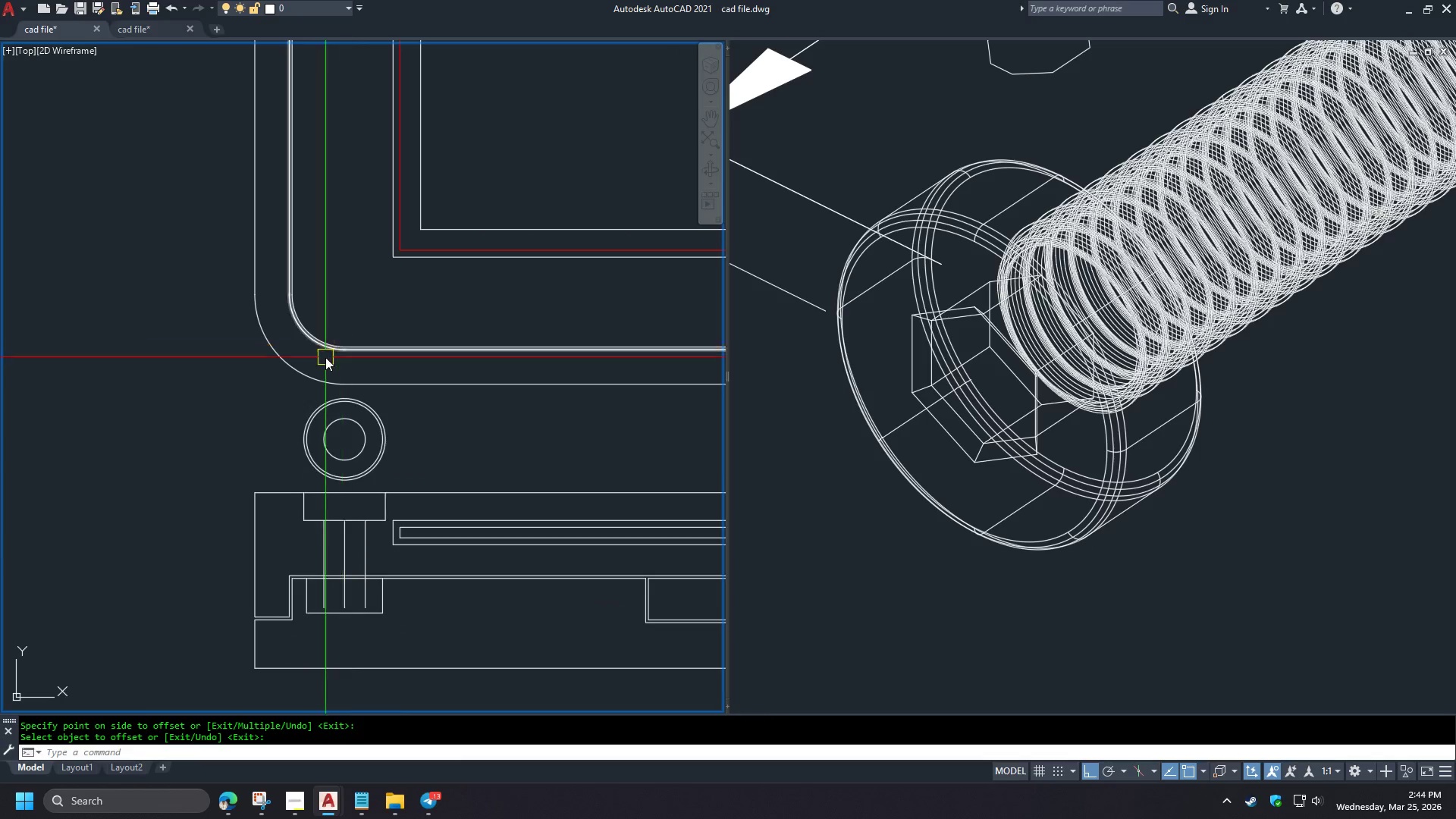 
left_click([322, 347])
 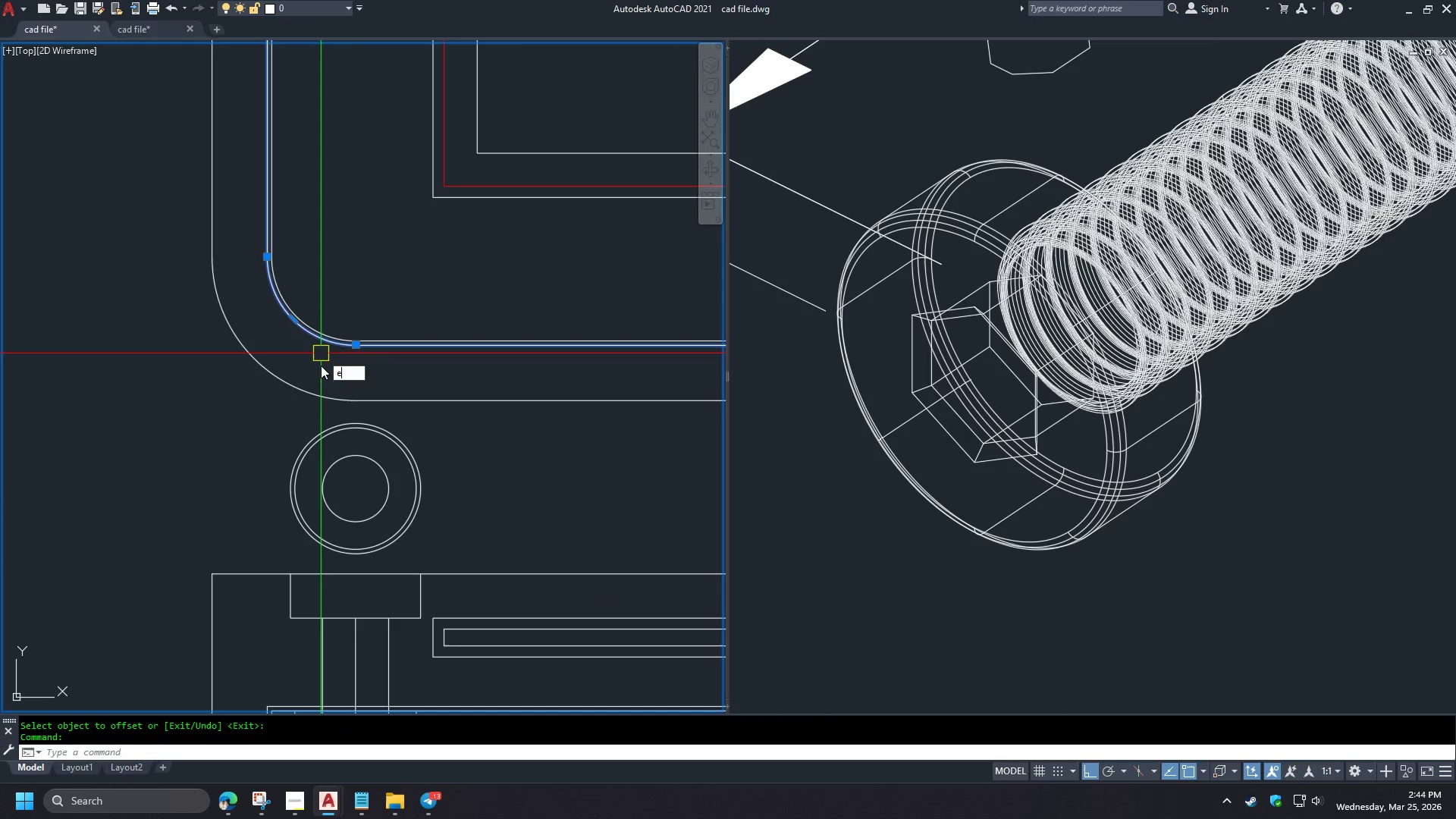 
key(E)
 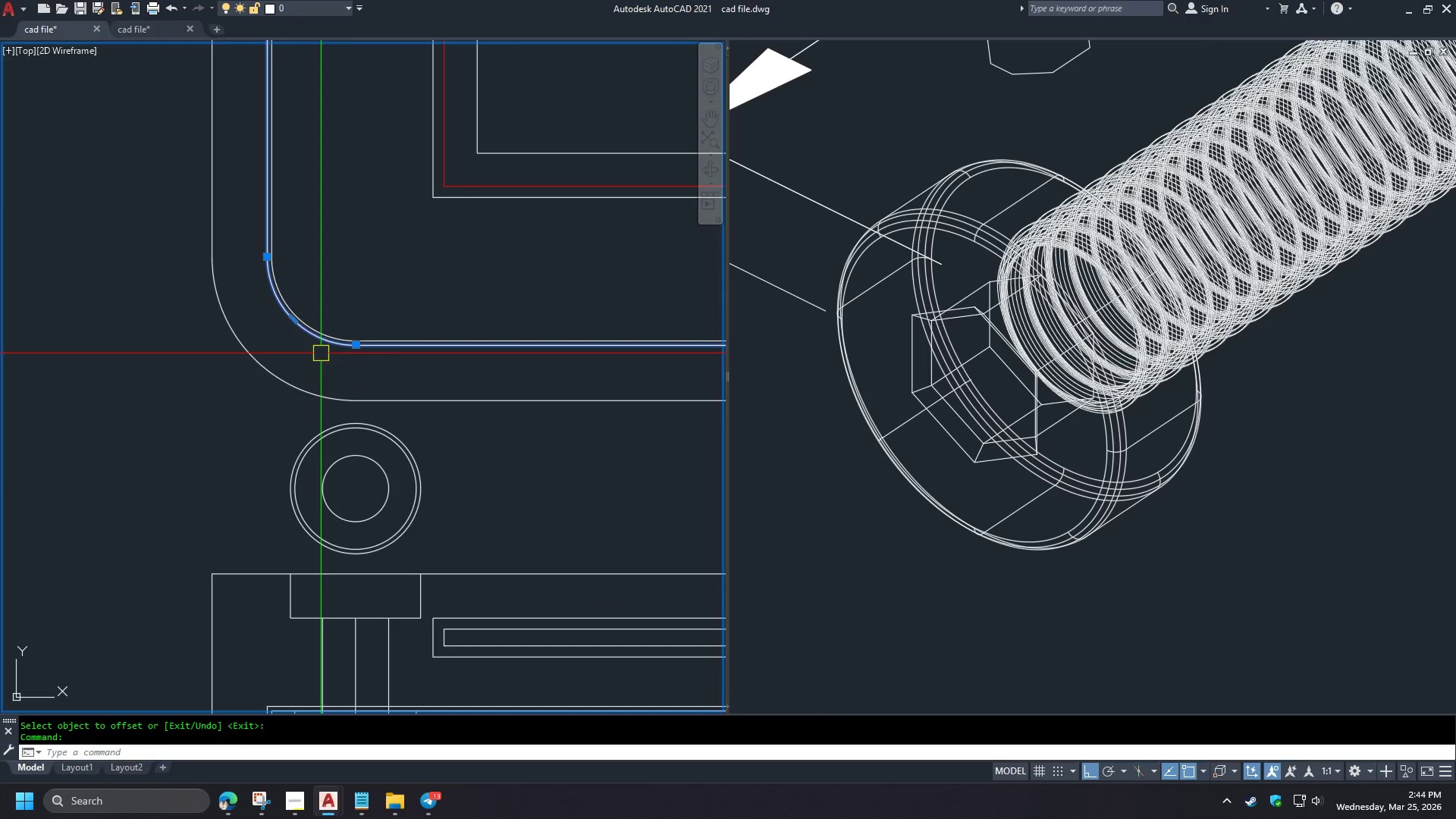 
key(Space)
 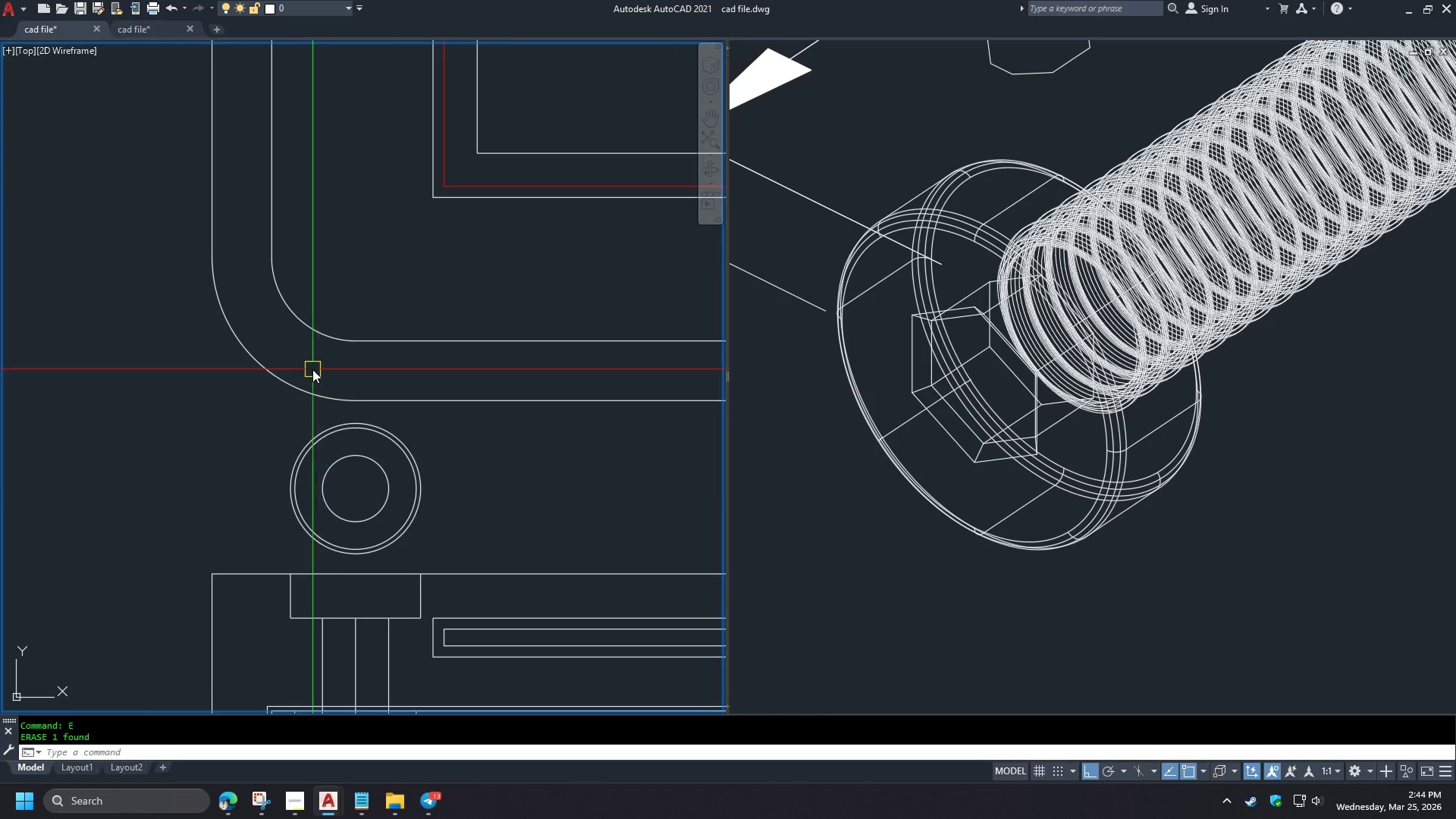 
key(L)
 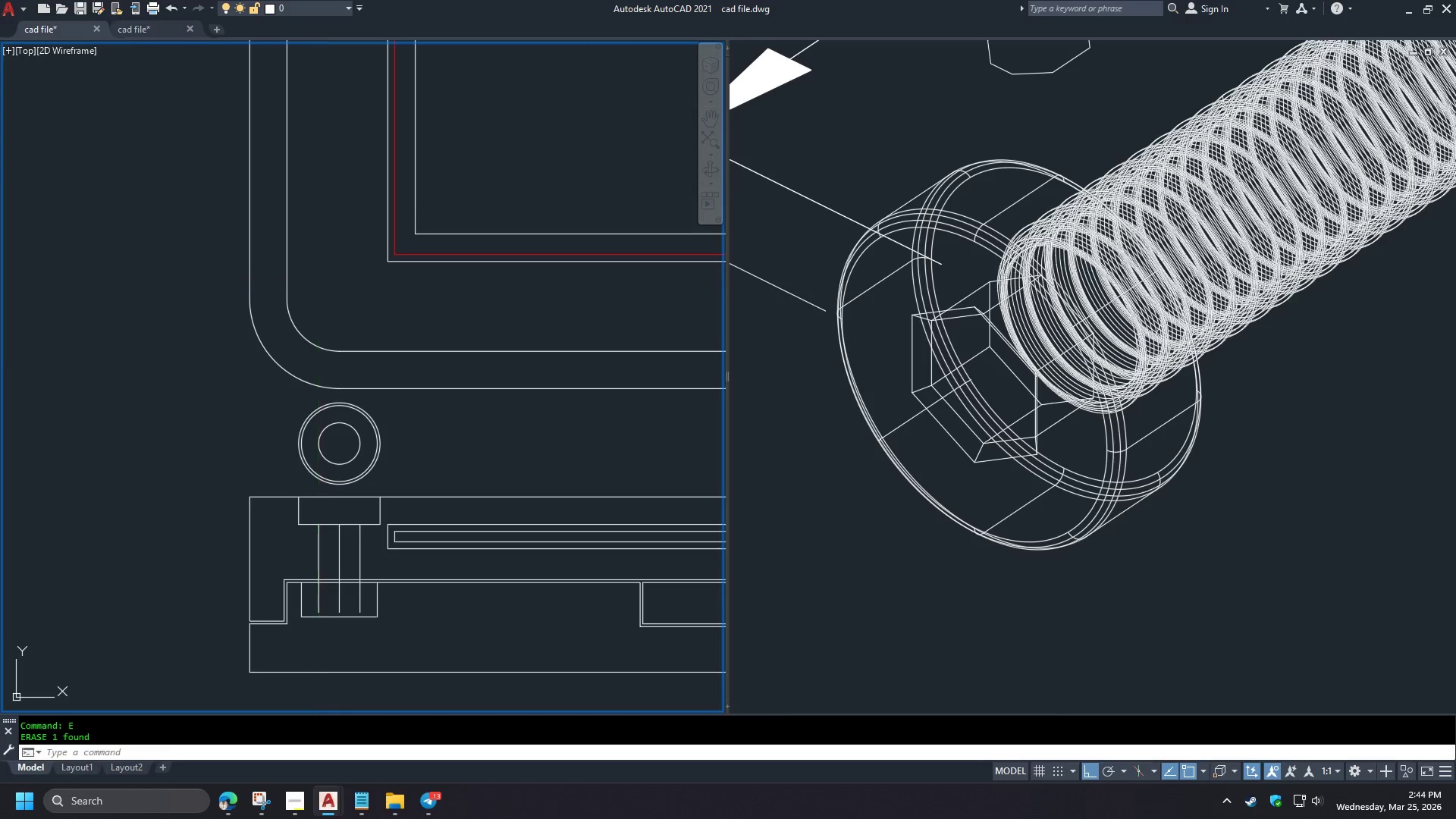 
key(Space)
 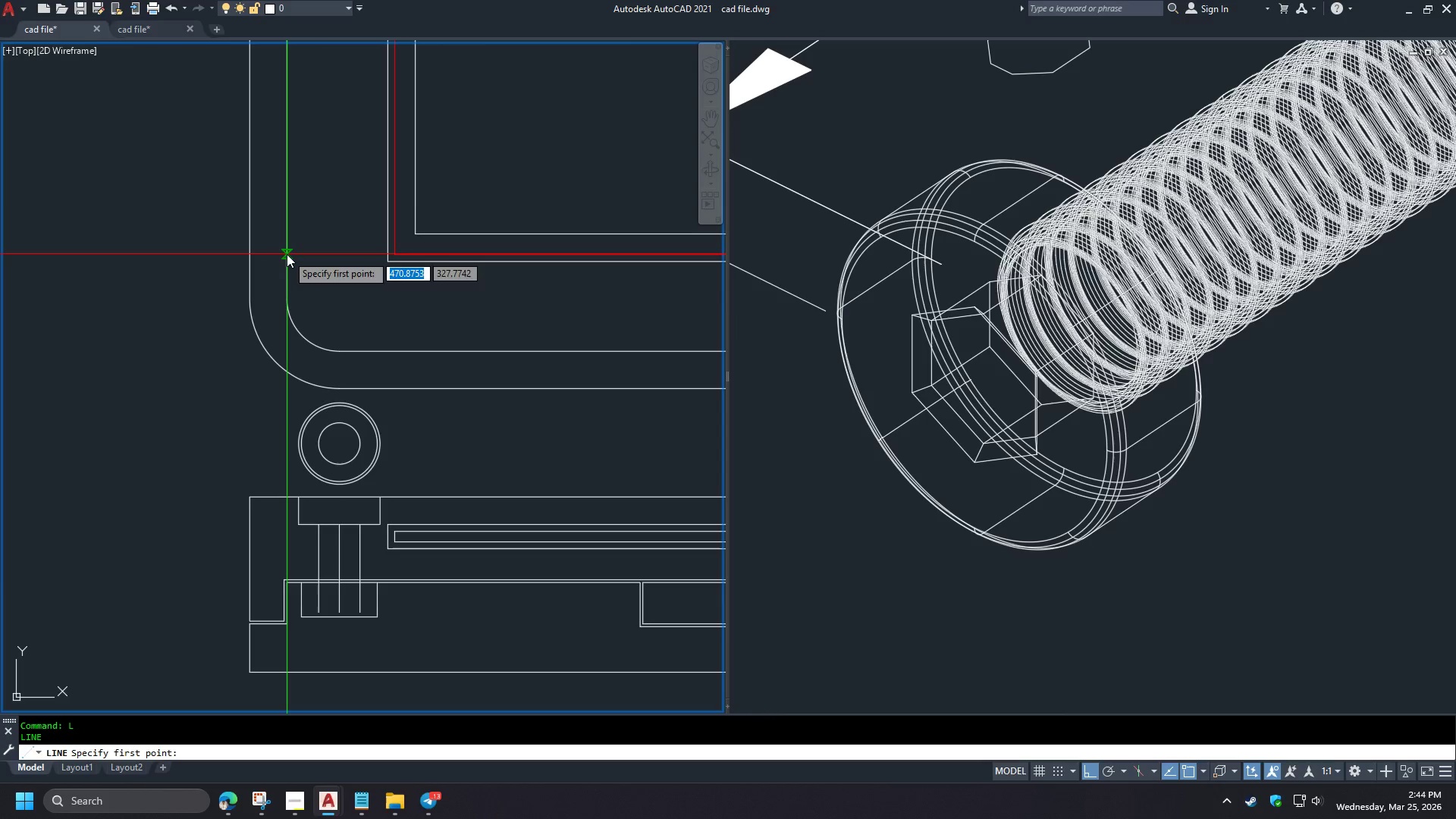 
scroll: coordinate [325, 357], scroll_direction: up, amount: 1.0
 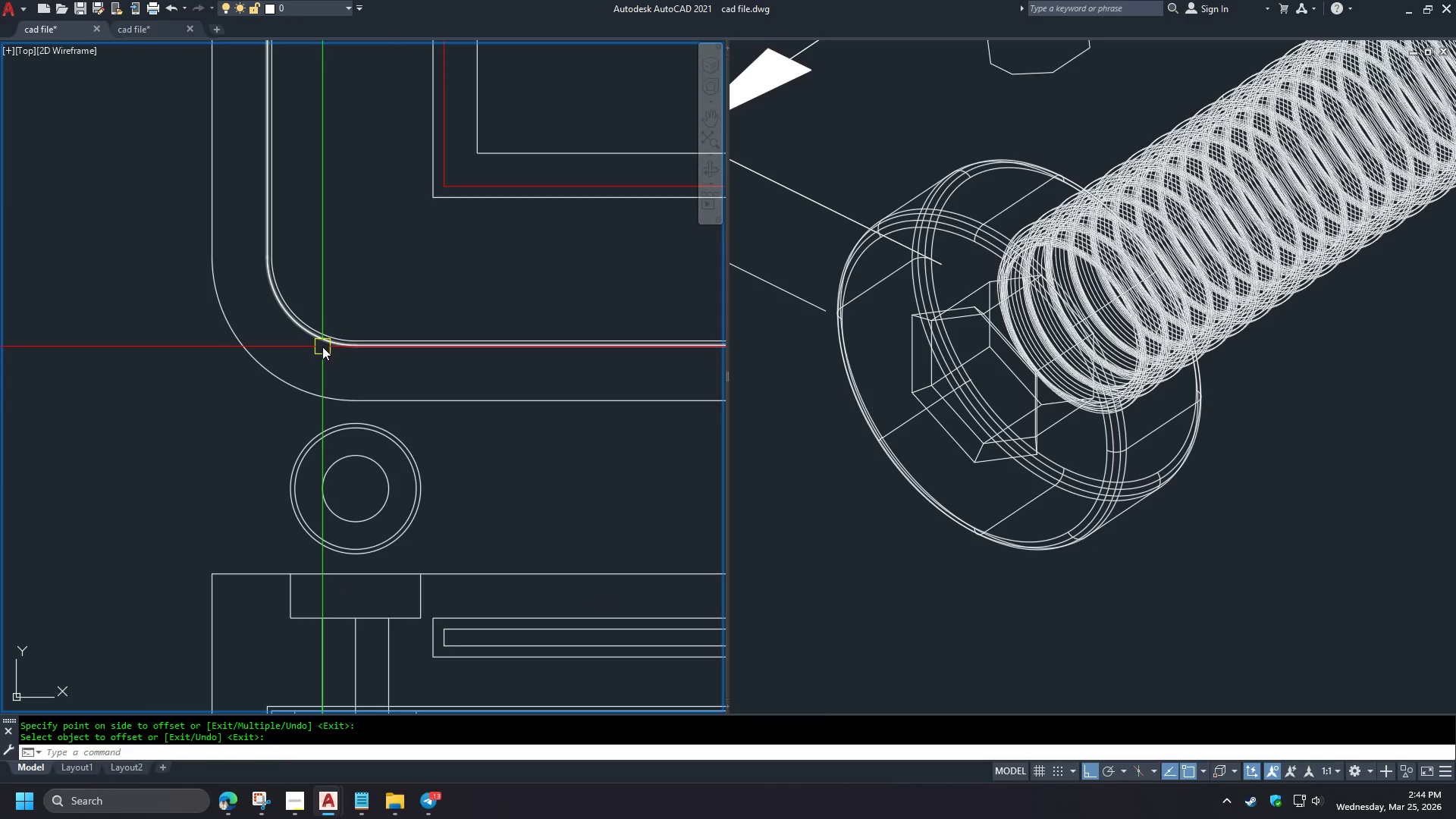 
left_click_drag(start_coordinate=[287, 254], to_coordinate=[287, 264])
 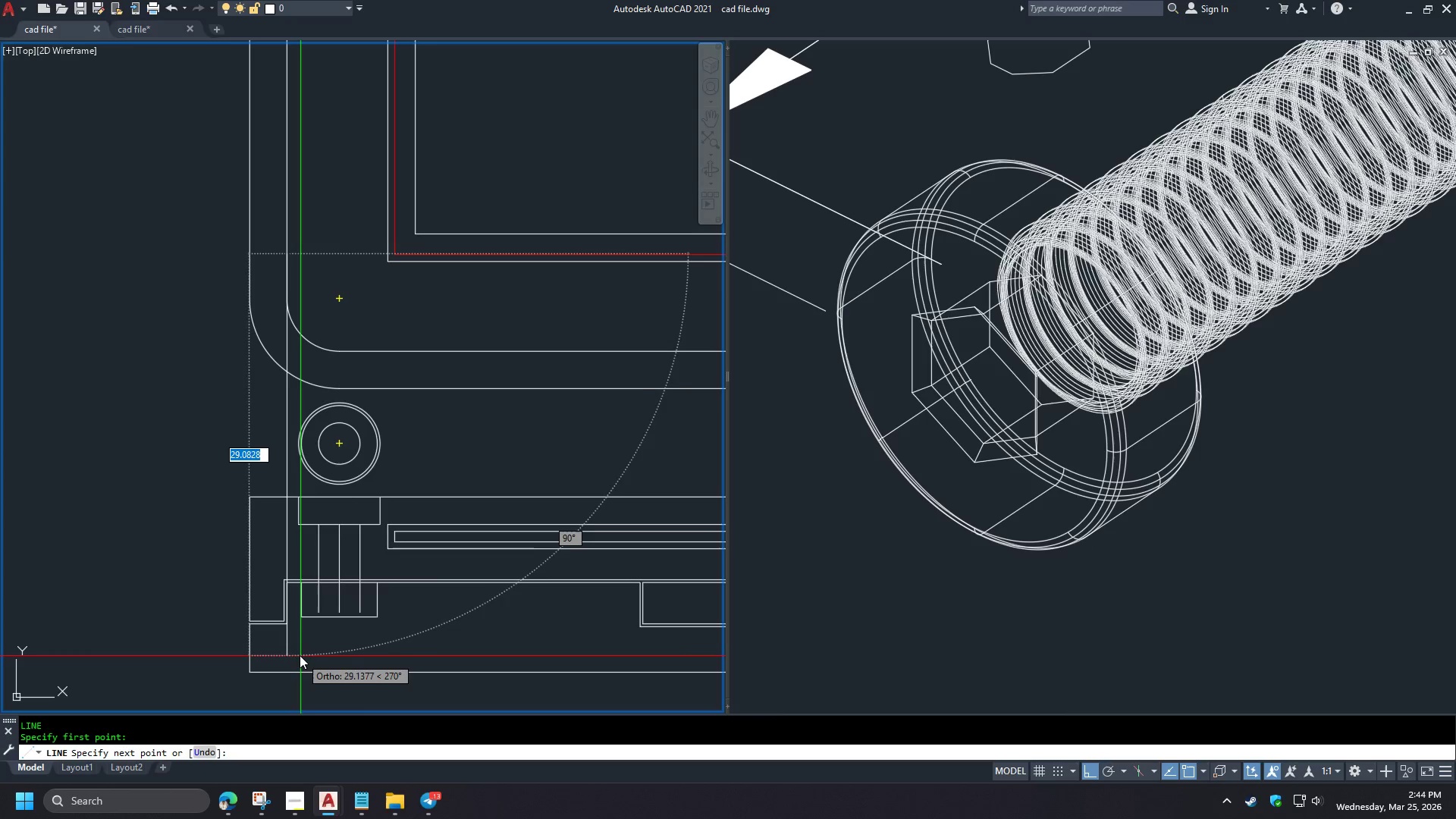 
scroll: coordinate [312, 369], scroll_direction: down, amount: 1.0
 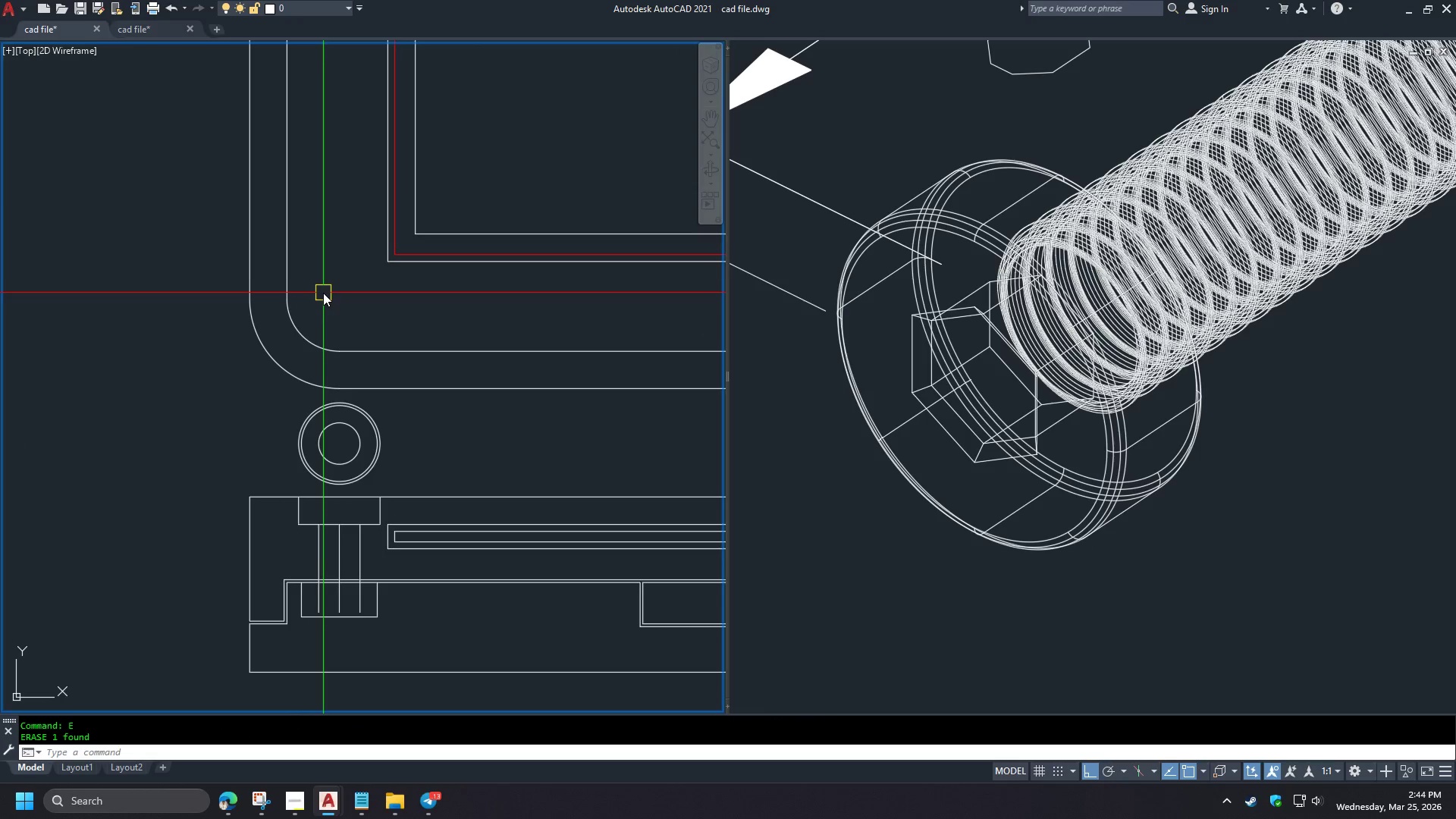 
key(Escape)
 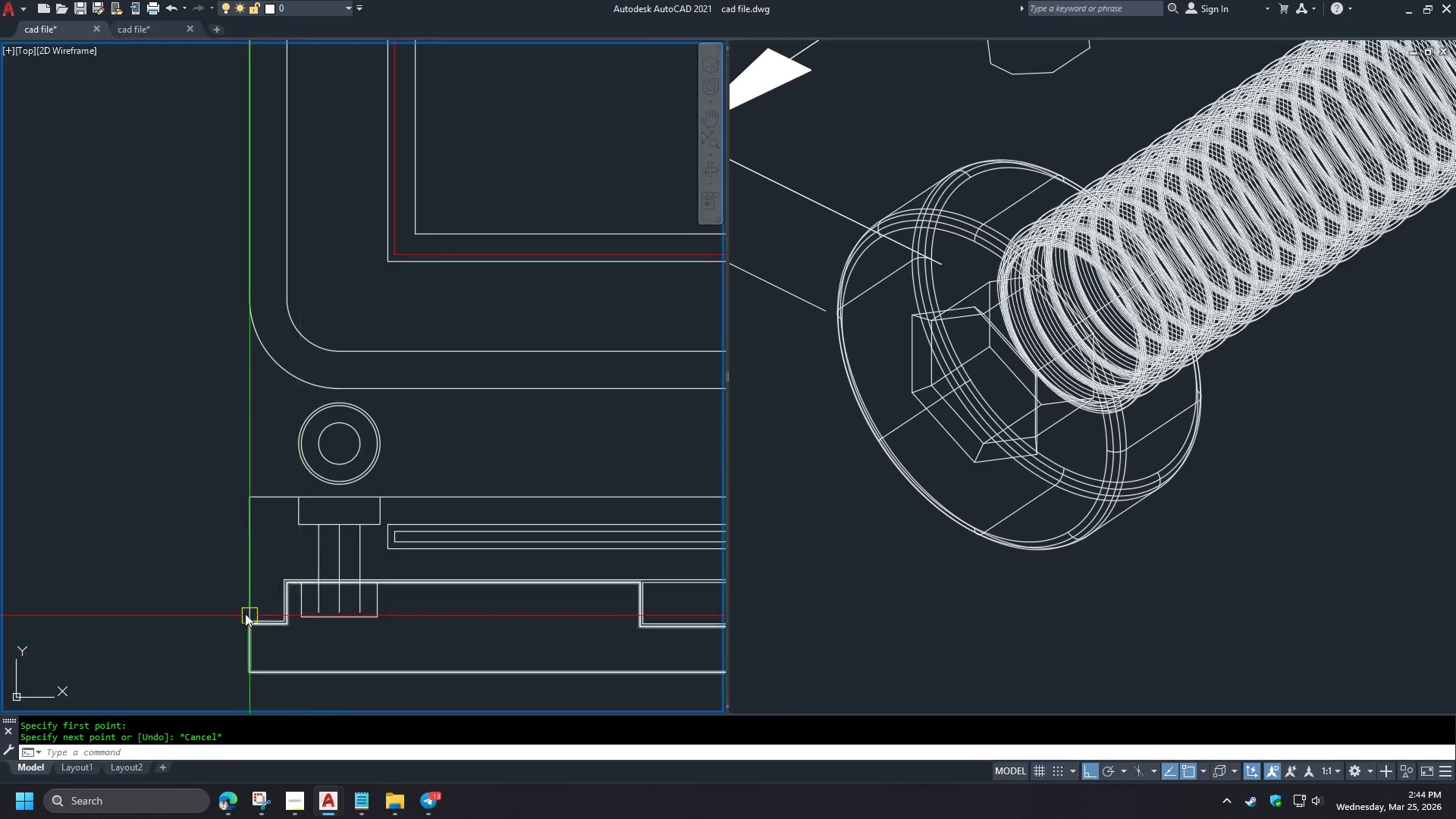 
scroll: coordinate [226, 601], scroll_direction: down, amount: 2.0
 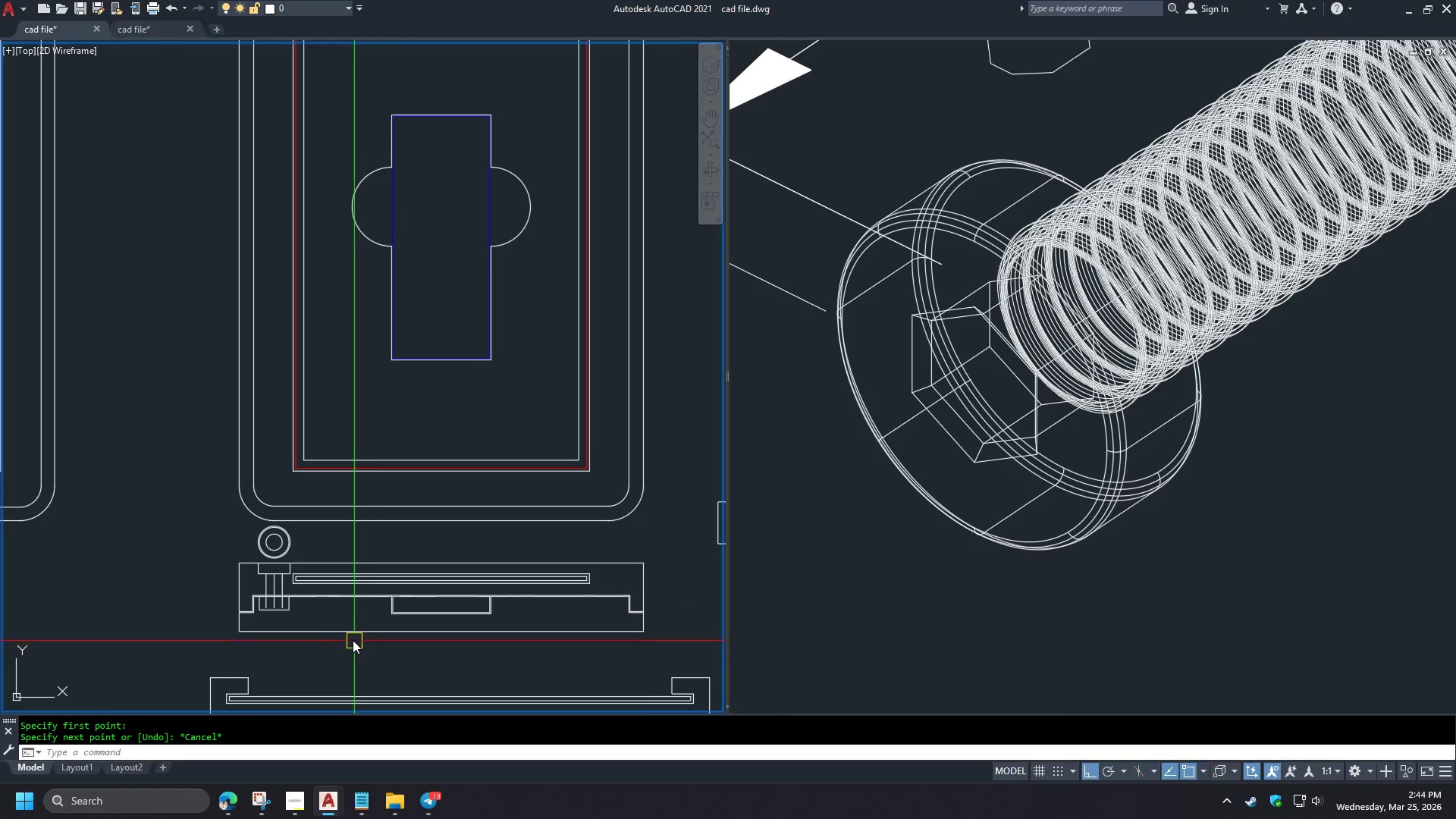 
scroll: coordinate [299, 625], scroll_direction: up, amount: 1.0
 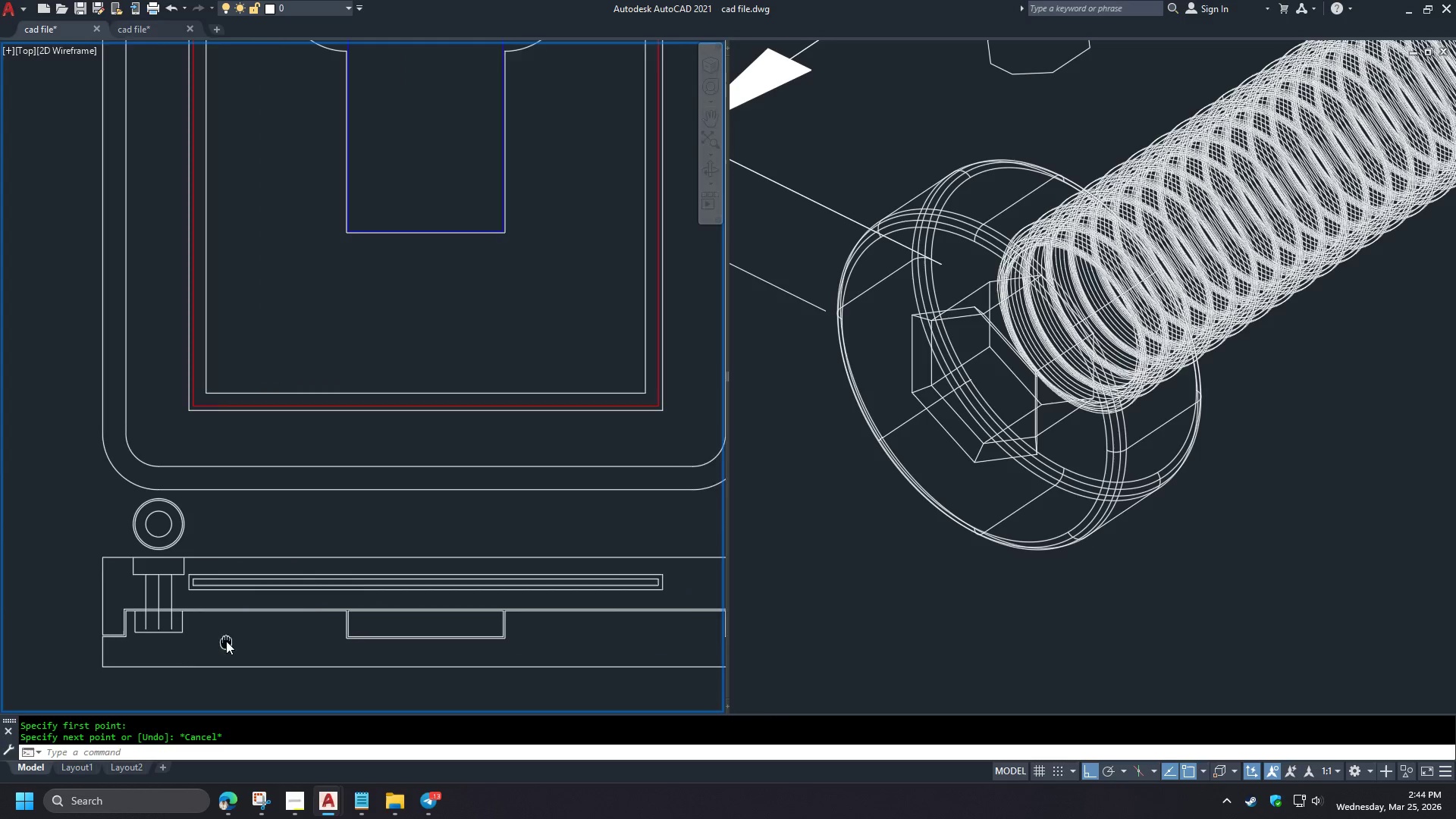 
scroll: coordinate [433, 632], scroll_direction: down, amount: 3.0
 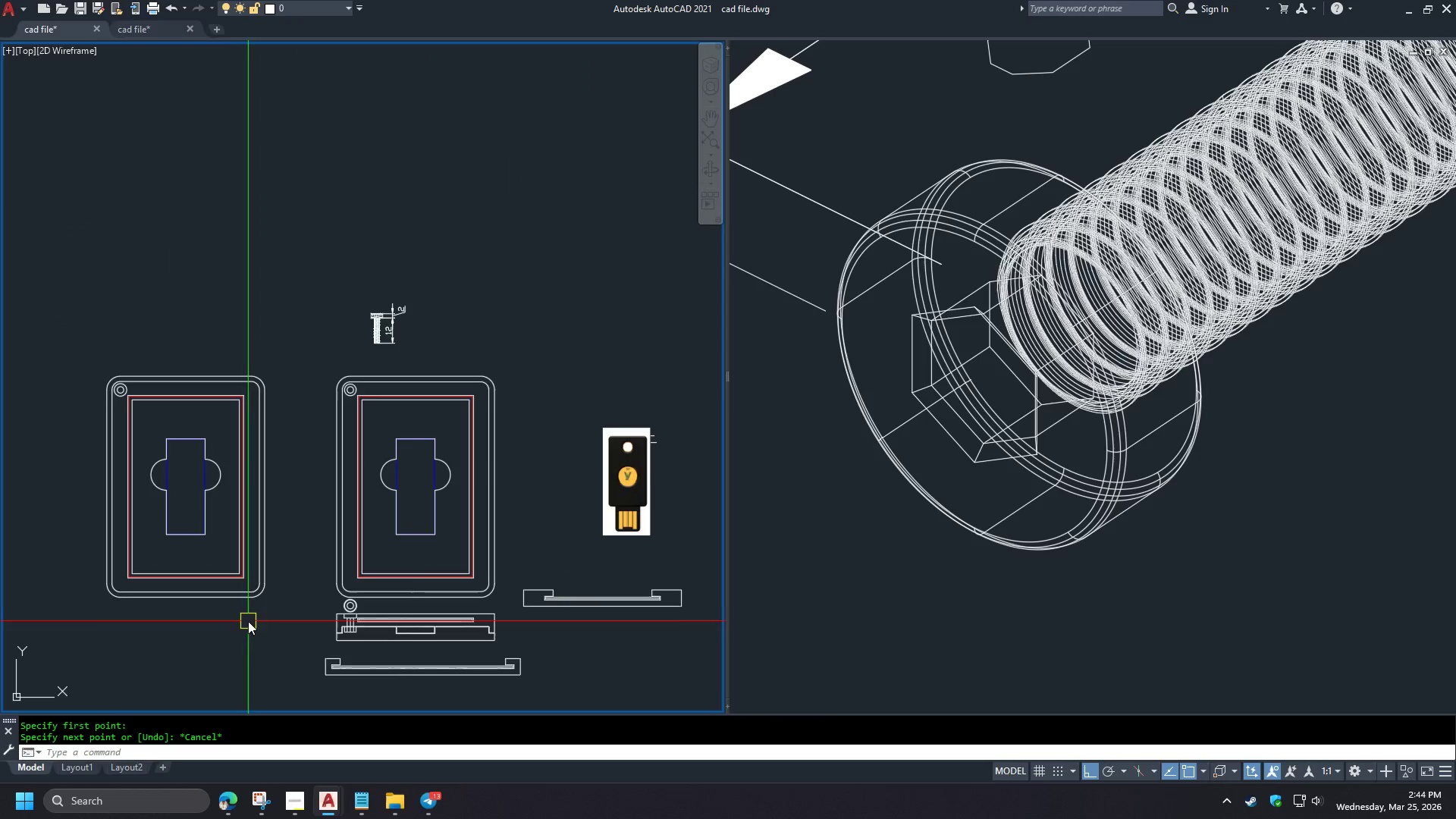 
scroll: coordinate [237, 603], scroll_direction: up, amount: 3.0
 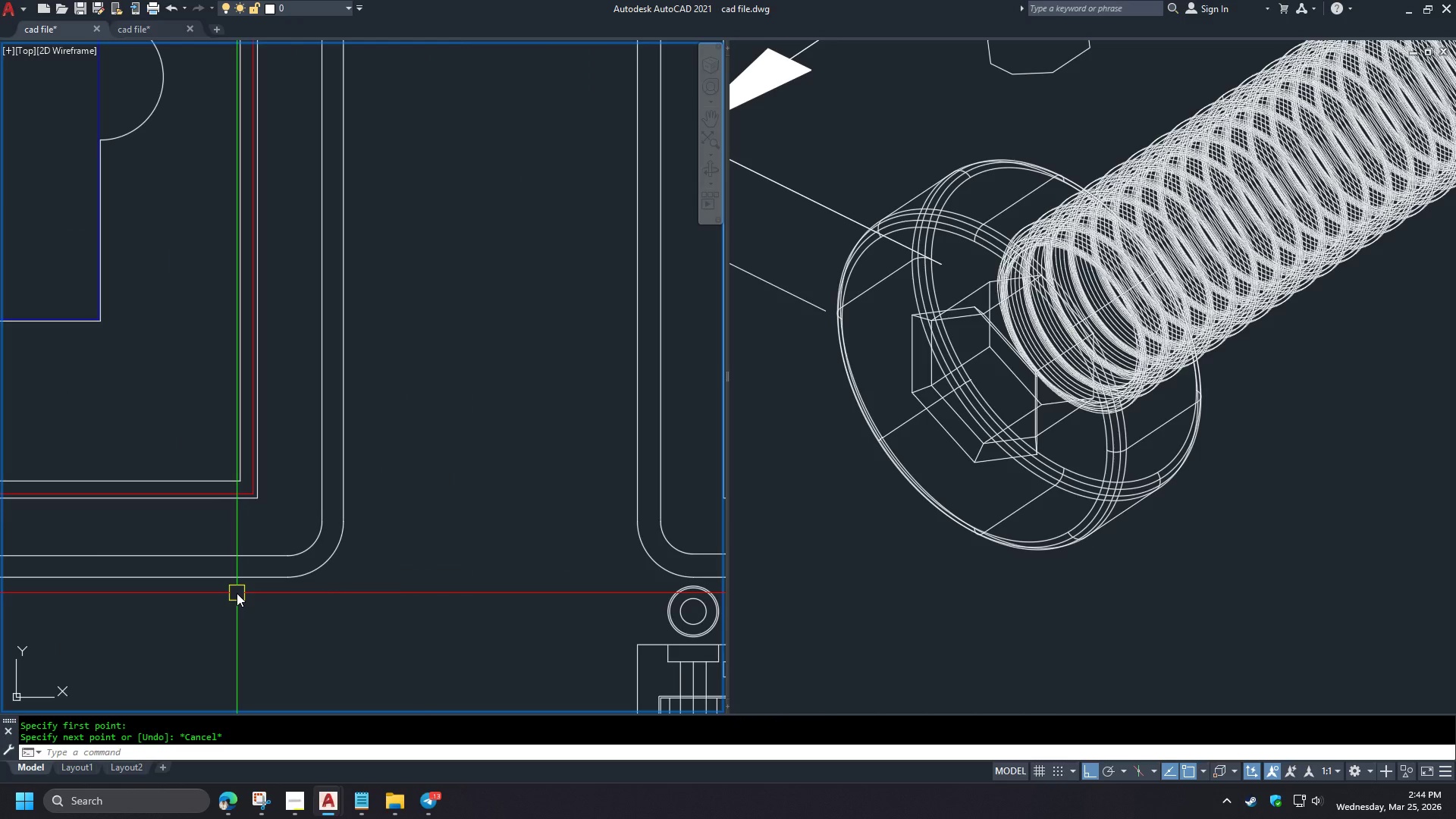 
scroll: coordinate [268, 607], scroll_direction: down, amount: 2.0
 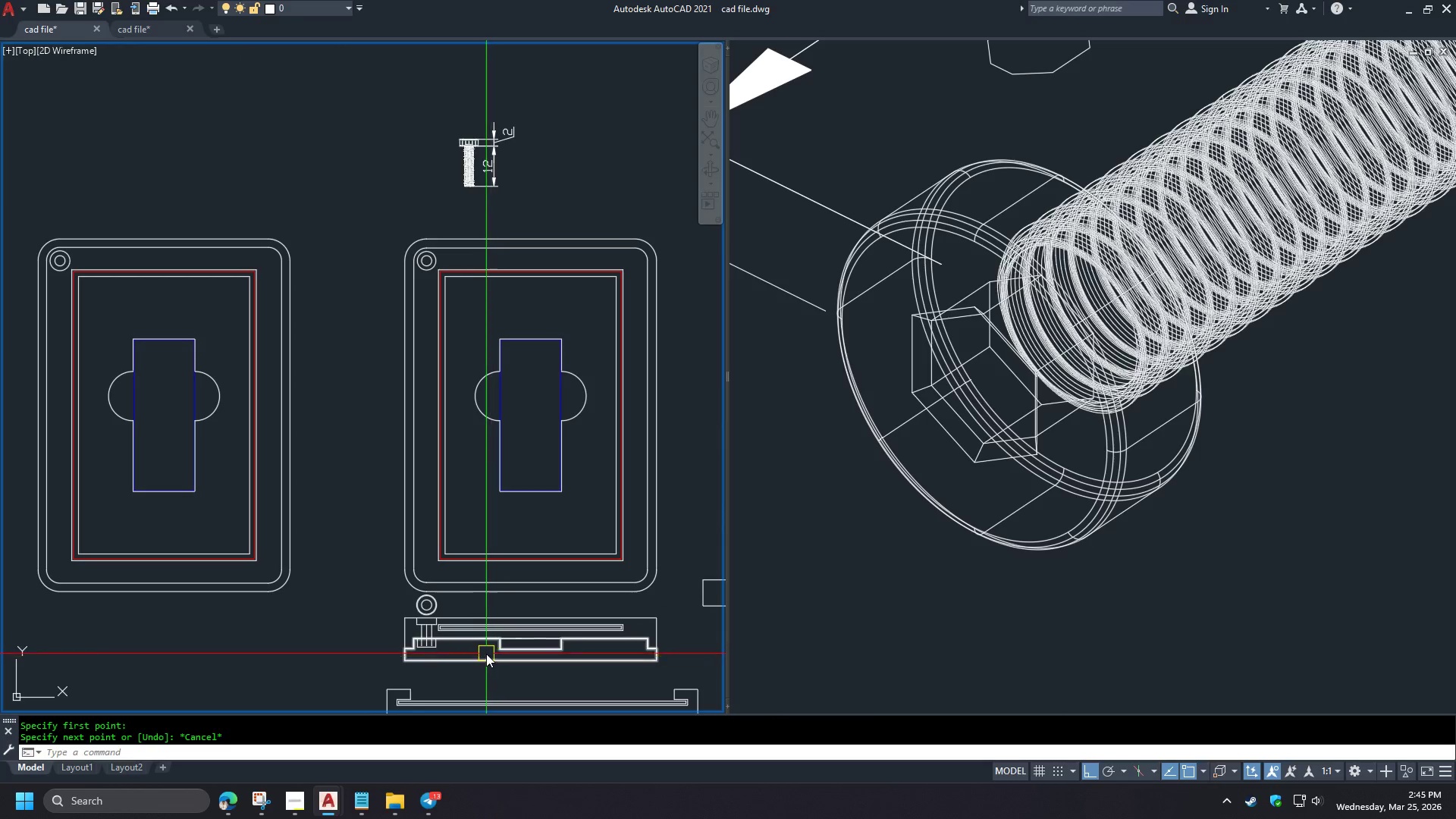 
scroll: coordinate [482, 651], scroll_direction: up, amount: 1.0
 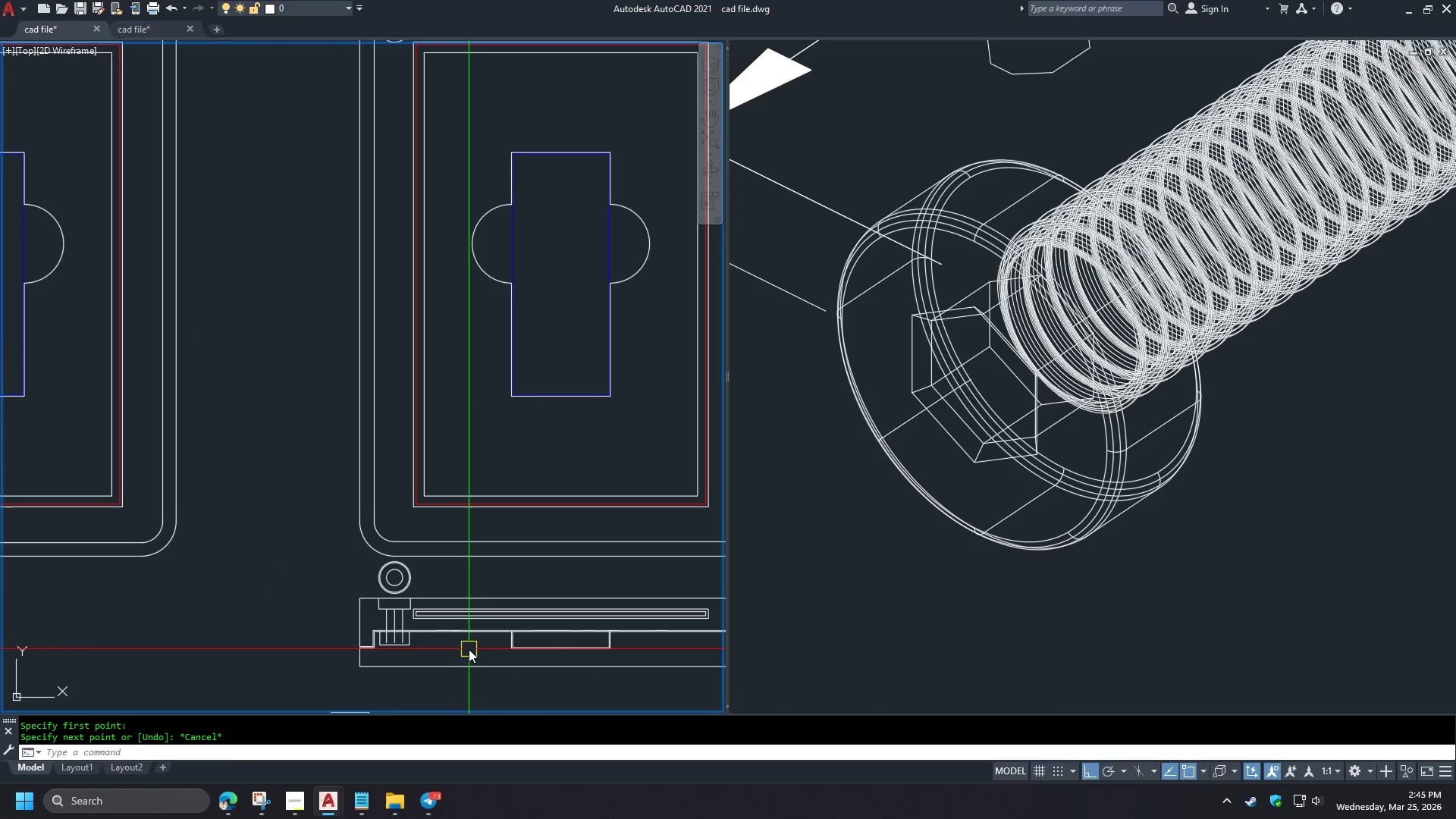 
type(di )
 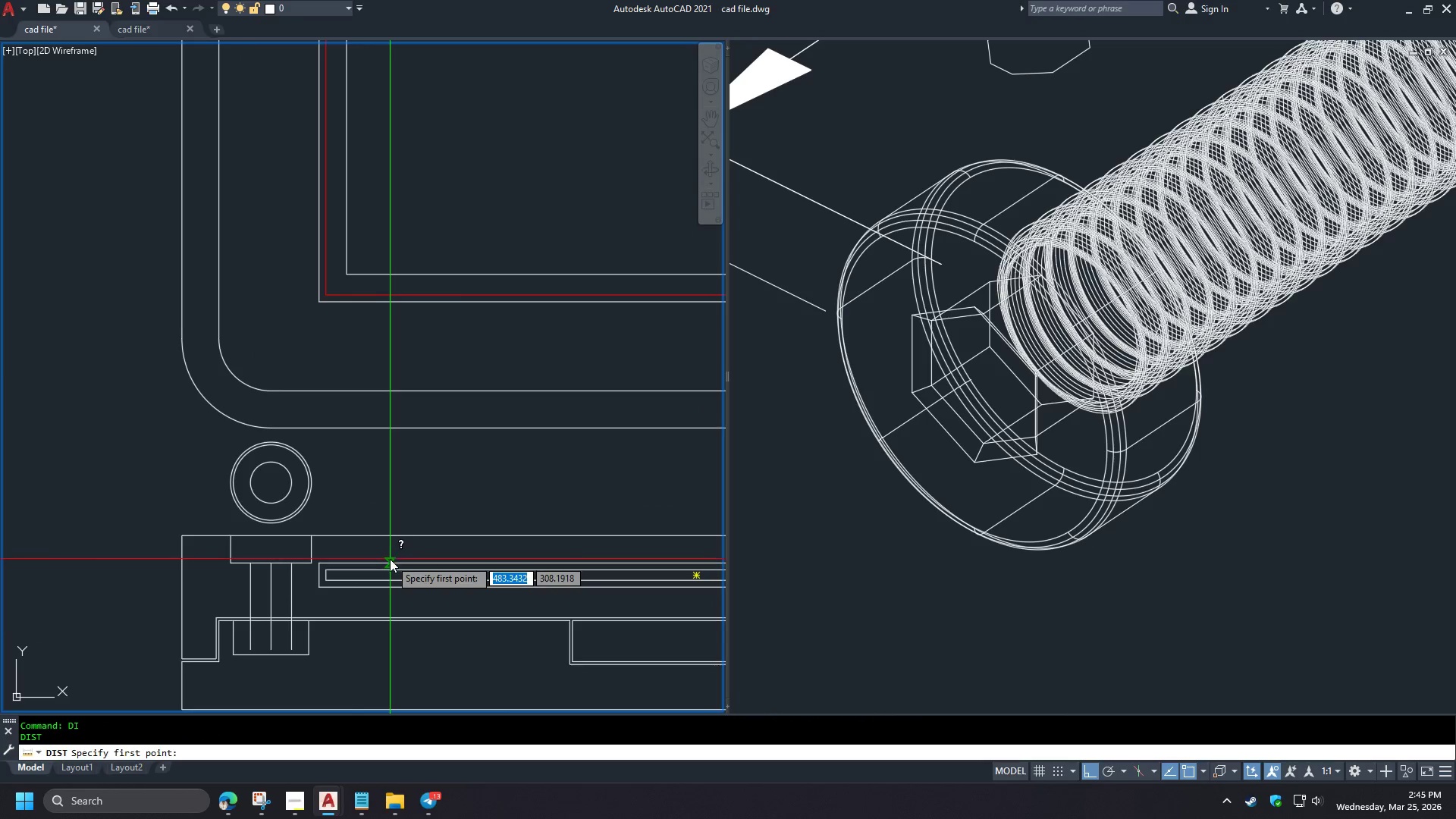 
left_click([390, 559])
 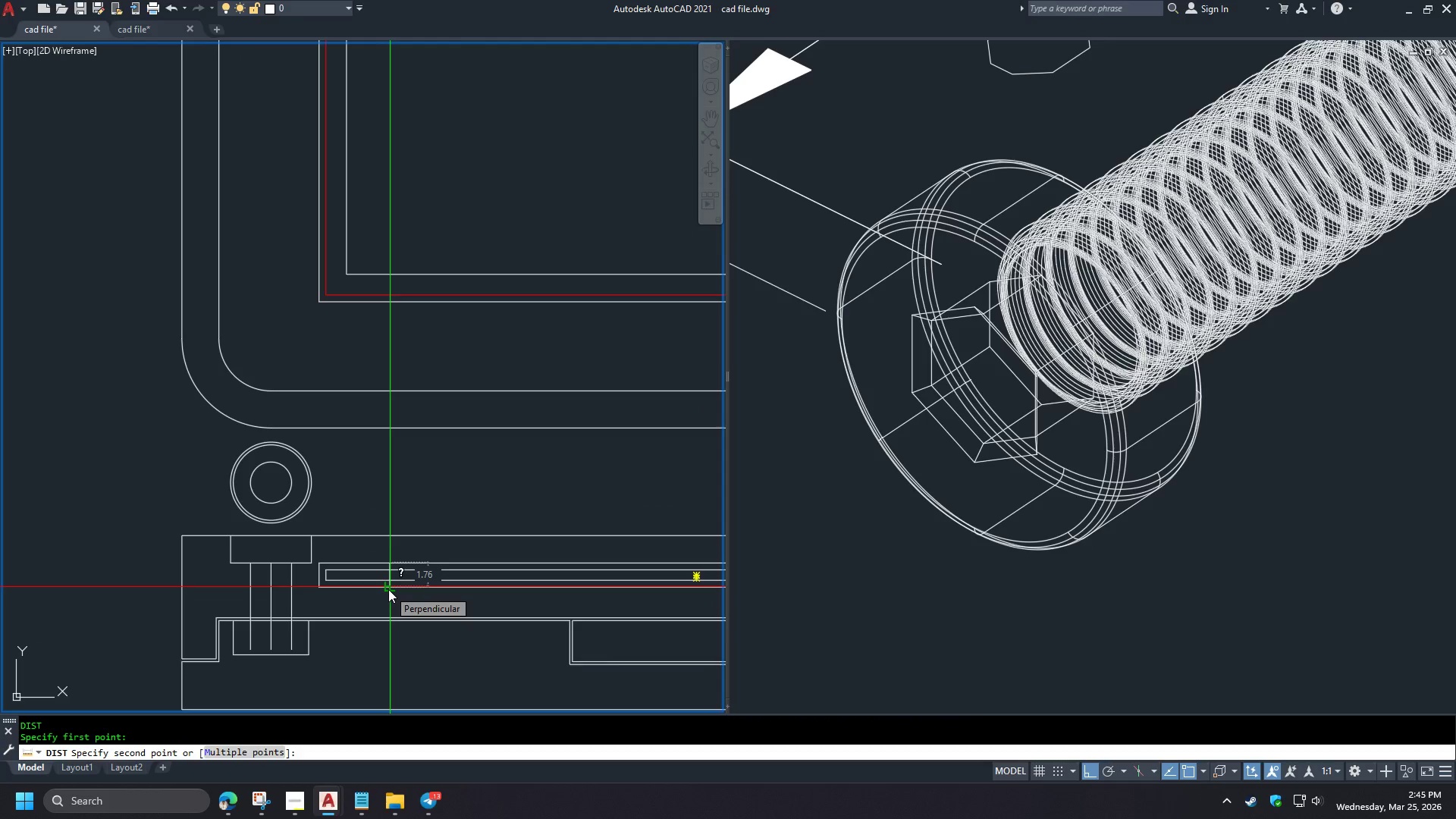 
scroll: coordinate [475, 639], scroll_direction: up, amount: 2.0
 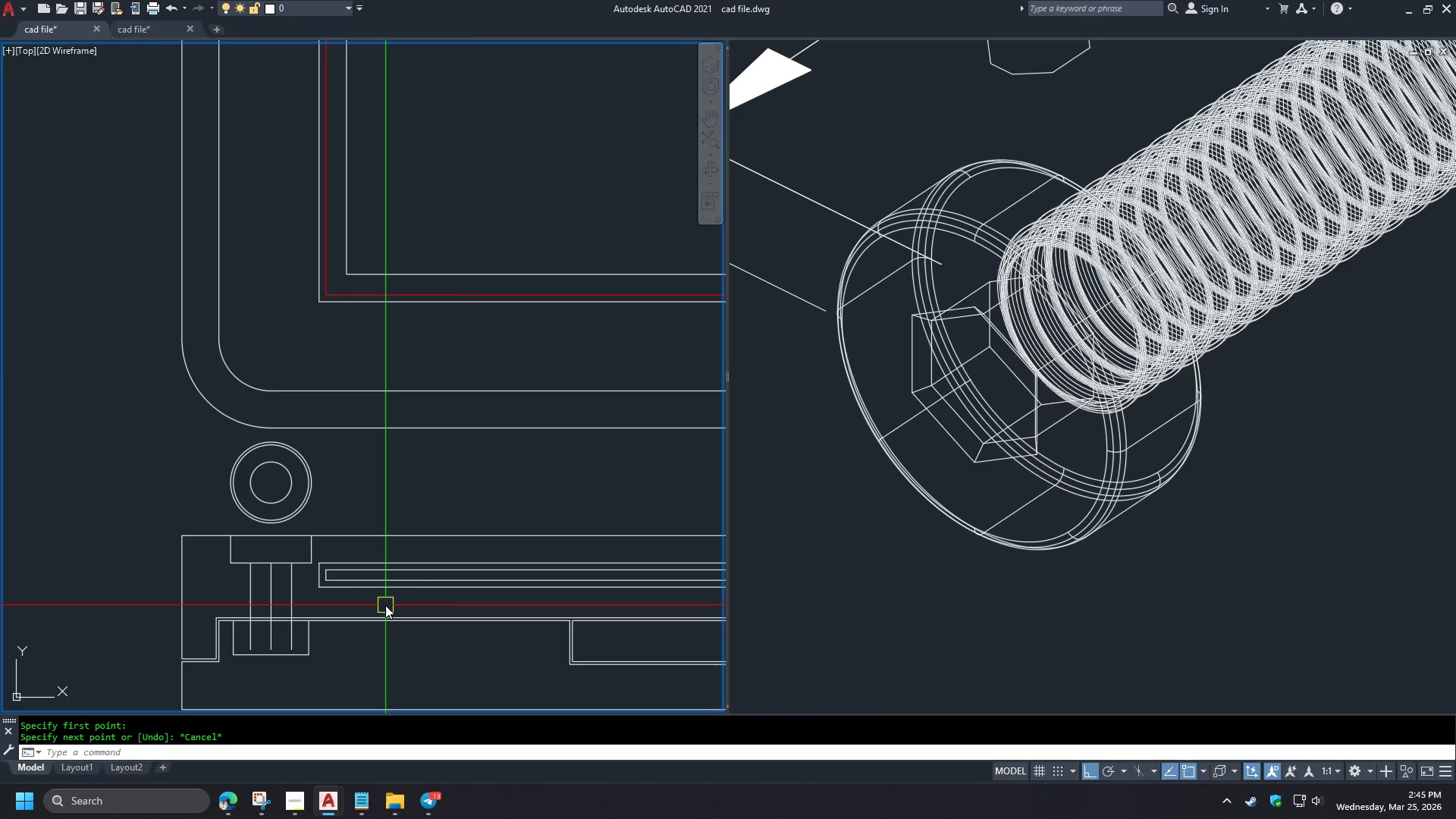 
key(Escape)
 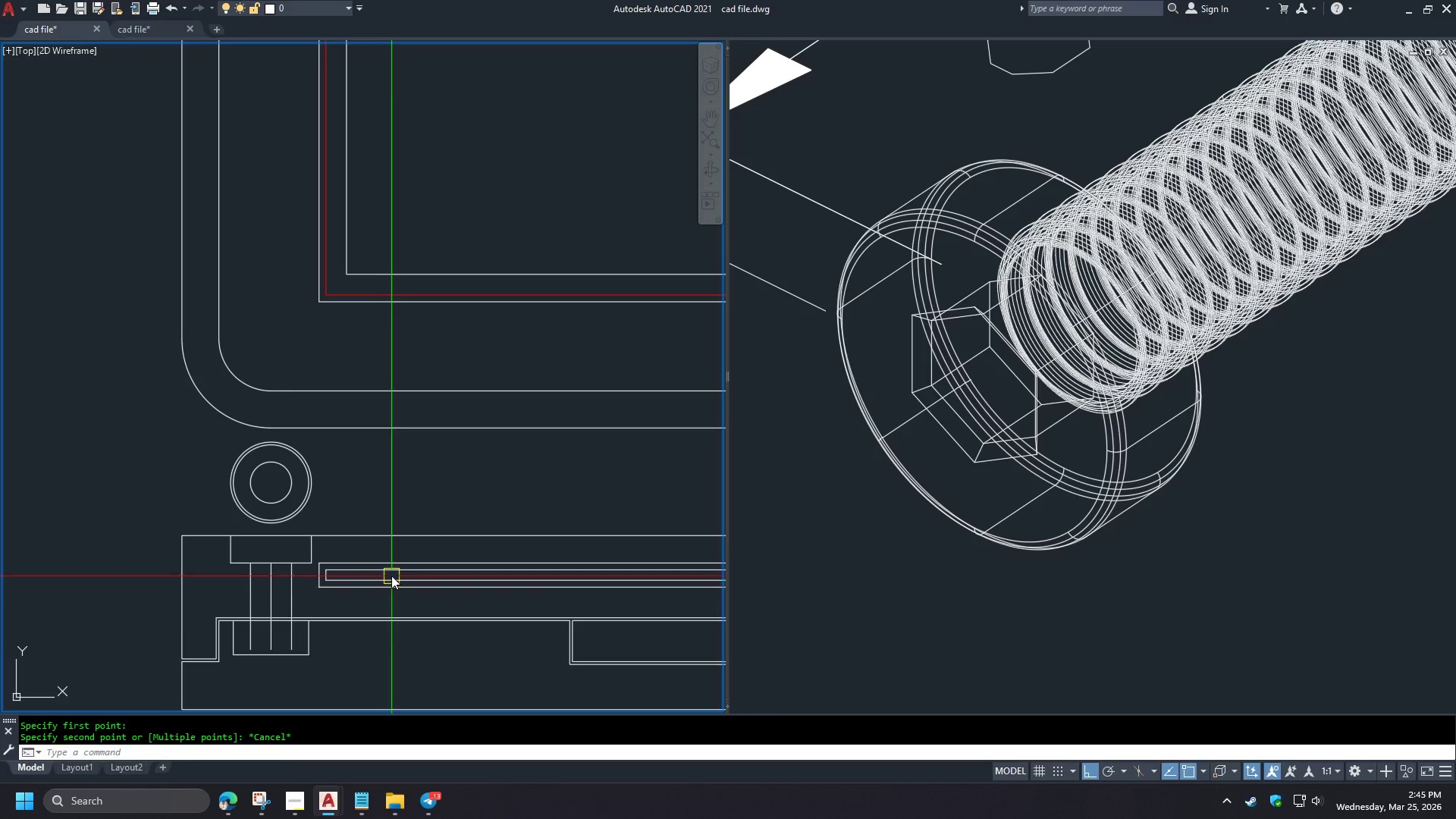 
key(Space)
 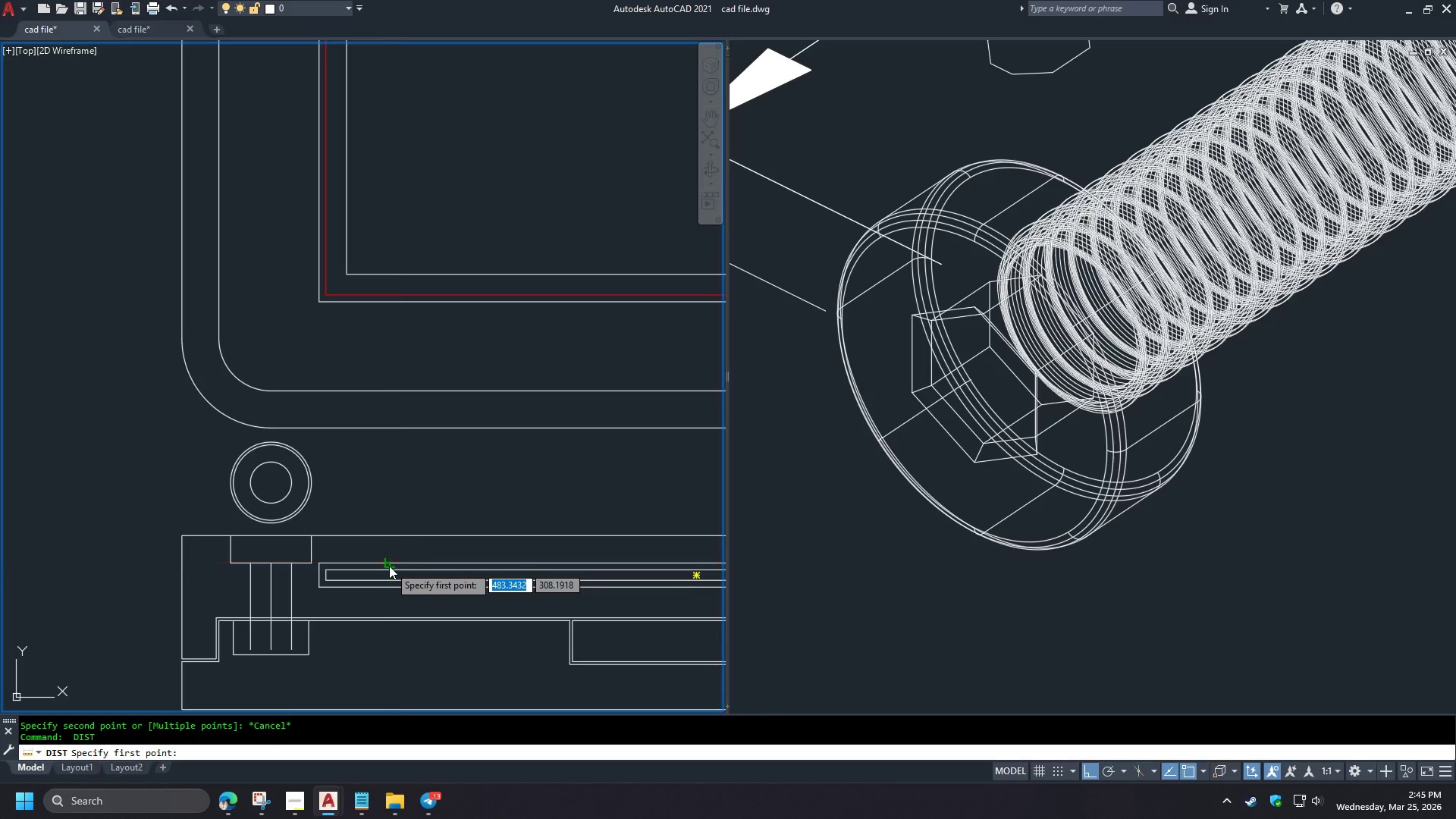 
left_click([389, 566])
 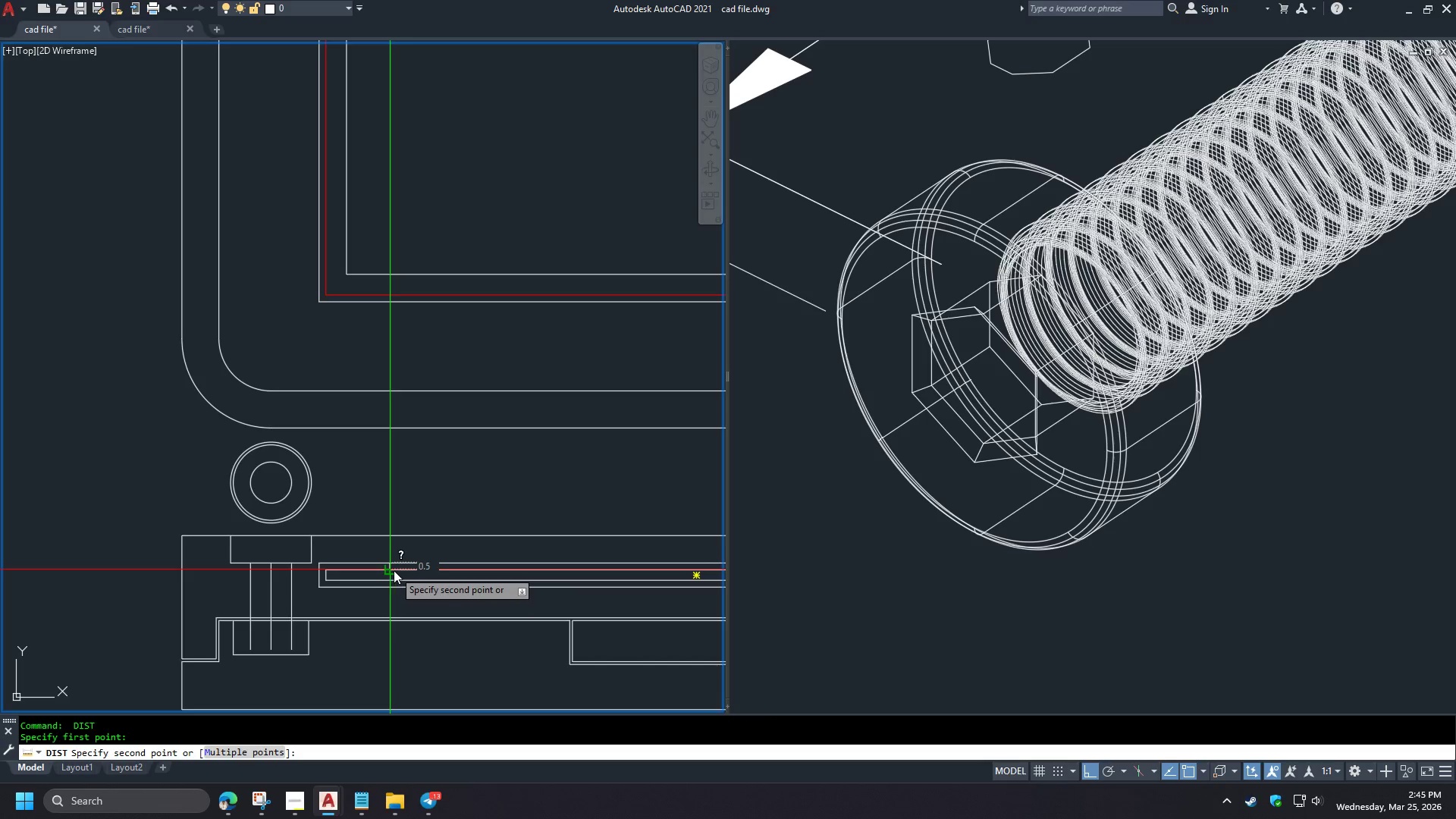 
key(Escape)
 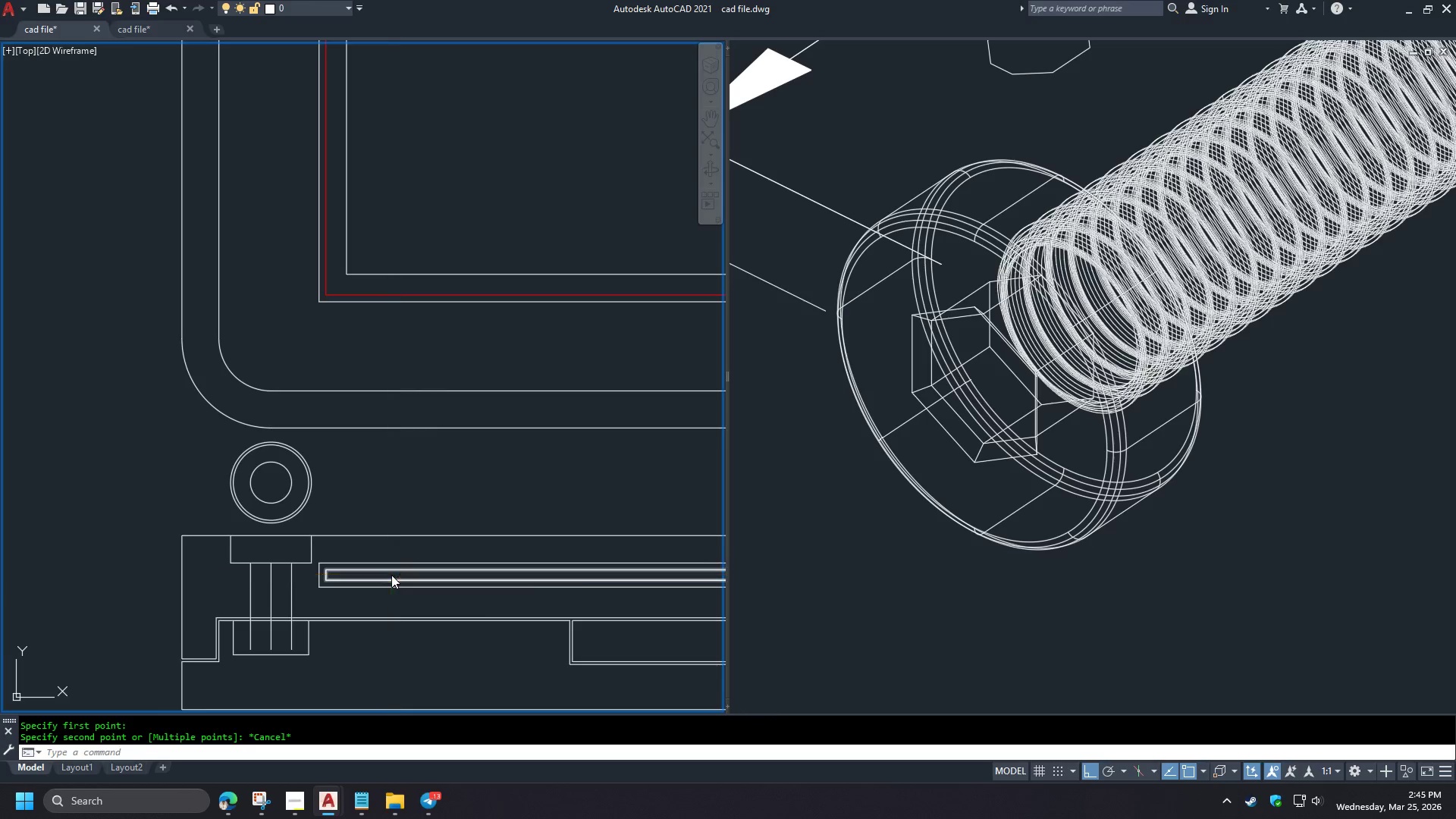 
key(Space)
 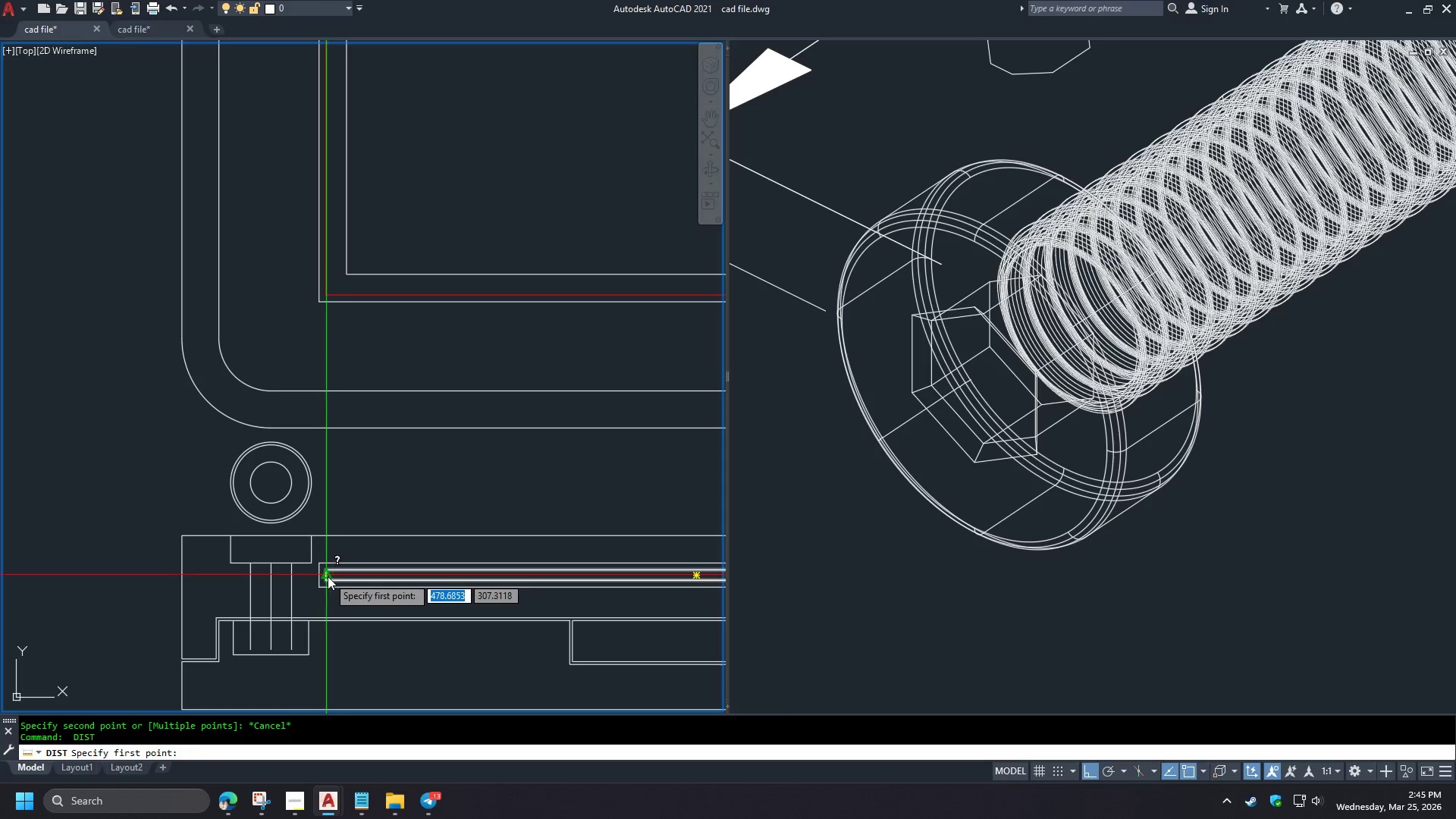 
left_click([327, 576])
 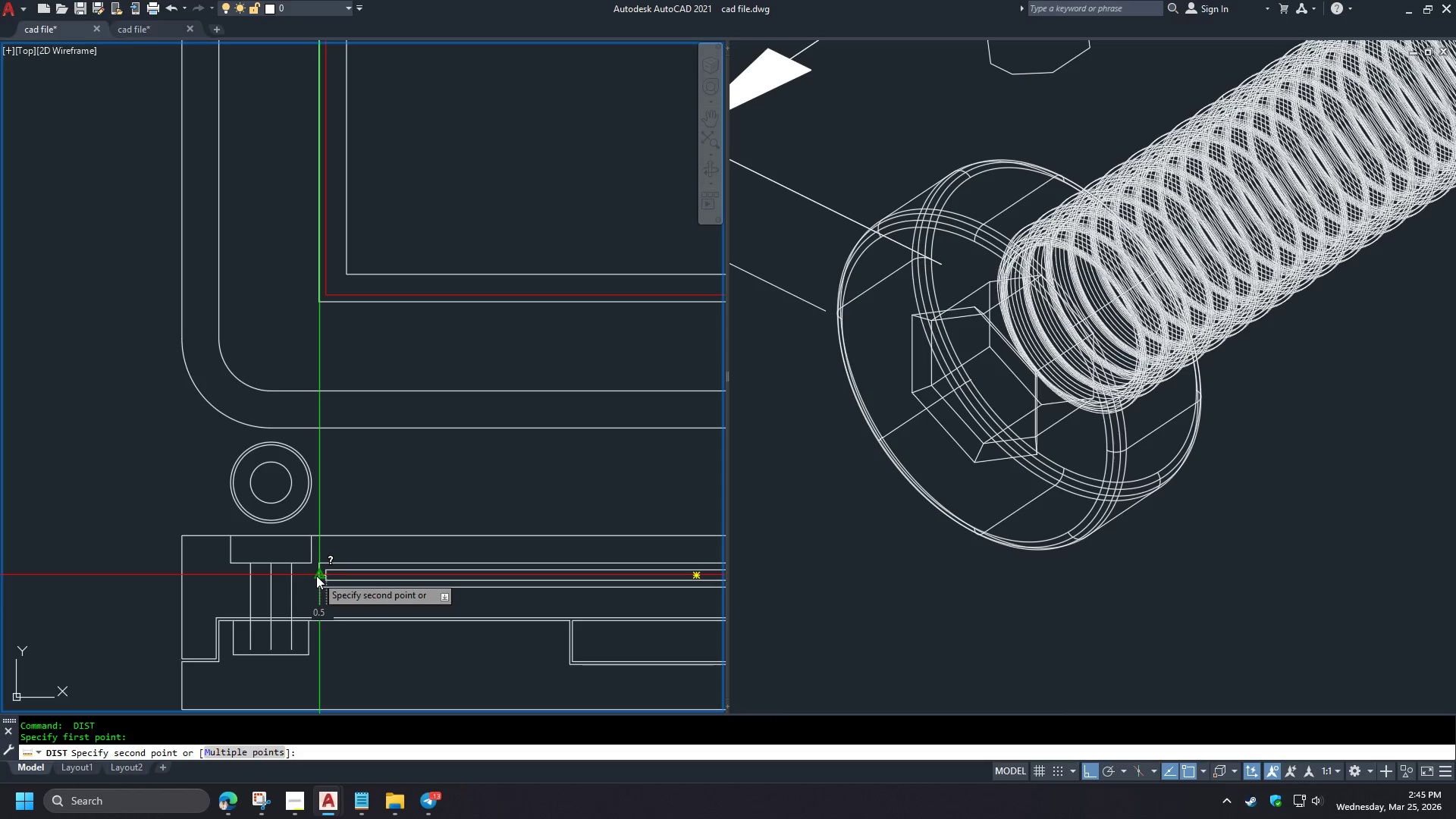 
key(Escape)
 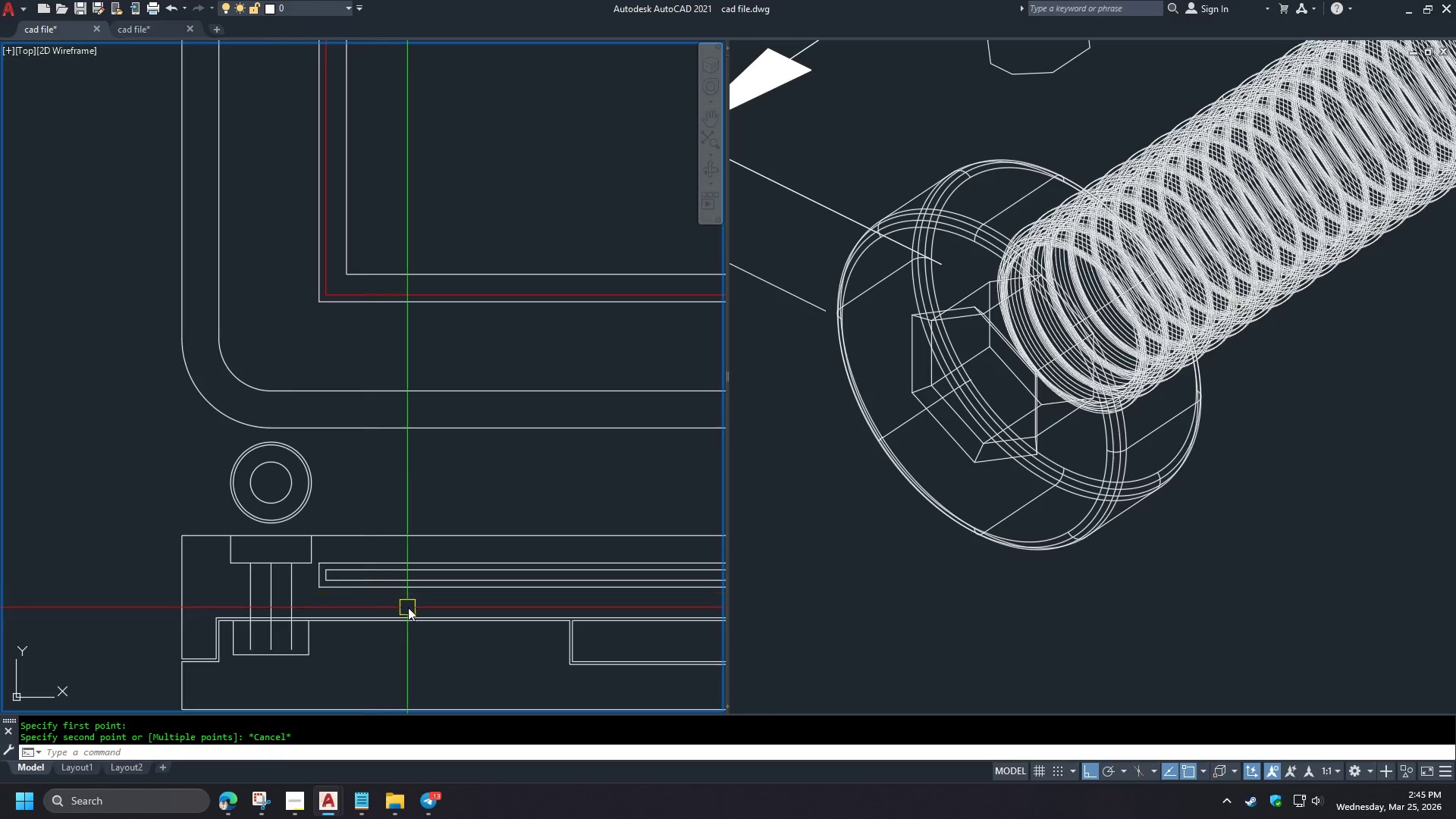 
scroll: coordinate [433, 617], scroll_direction: down, amount: 4.0
 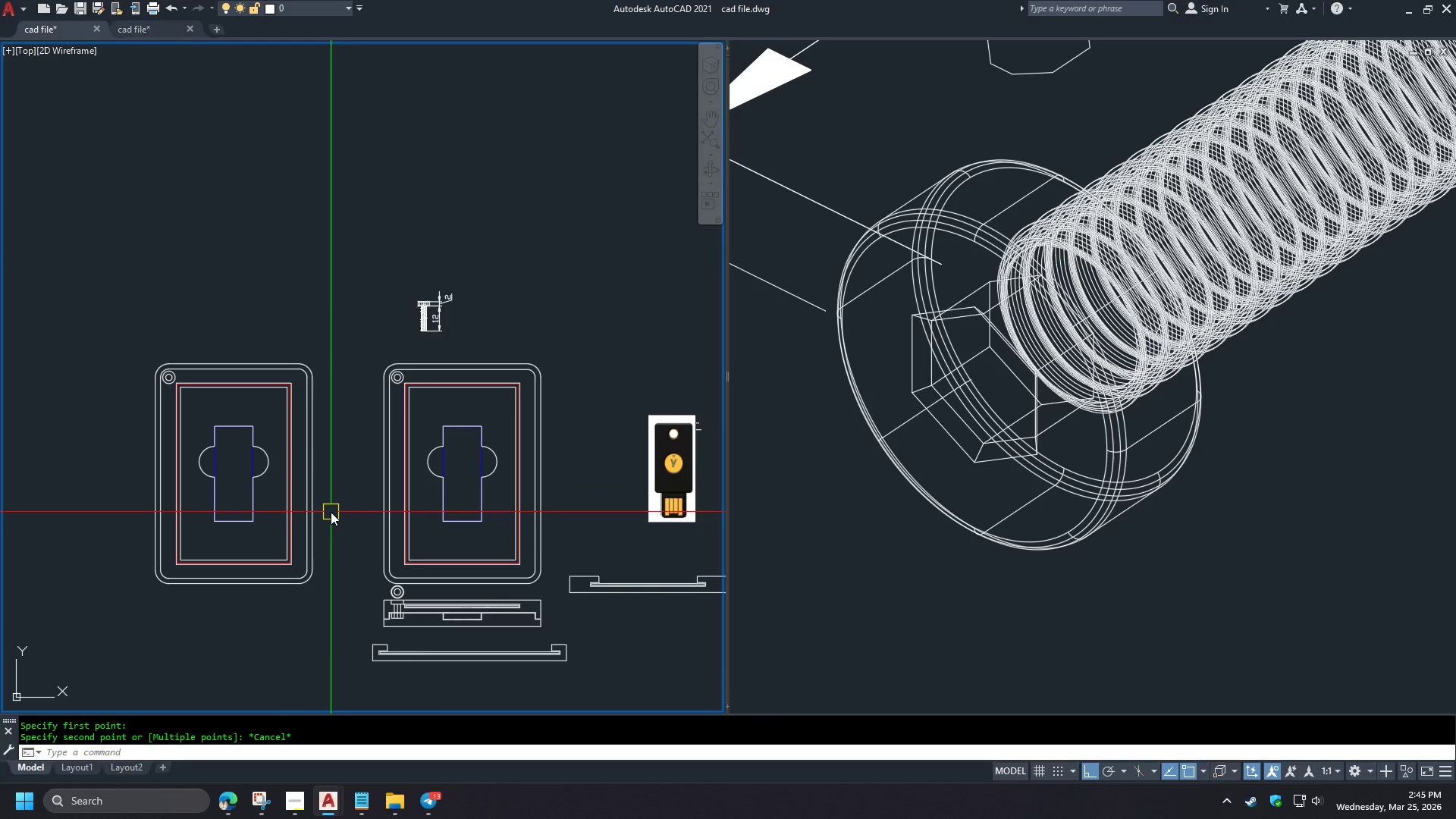 
scroll: coordinate [331, 512], scroll_direction: up, amount: 2.0
 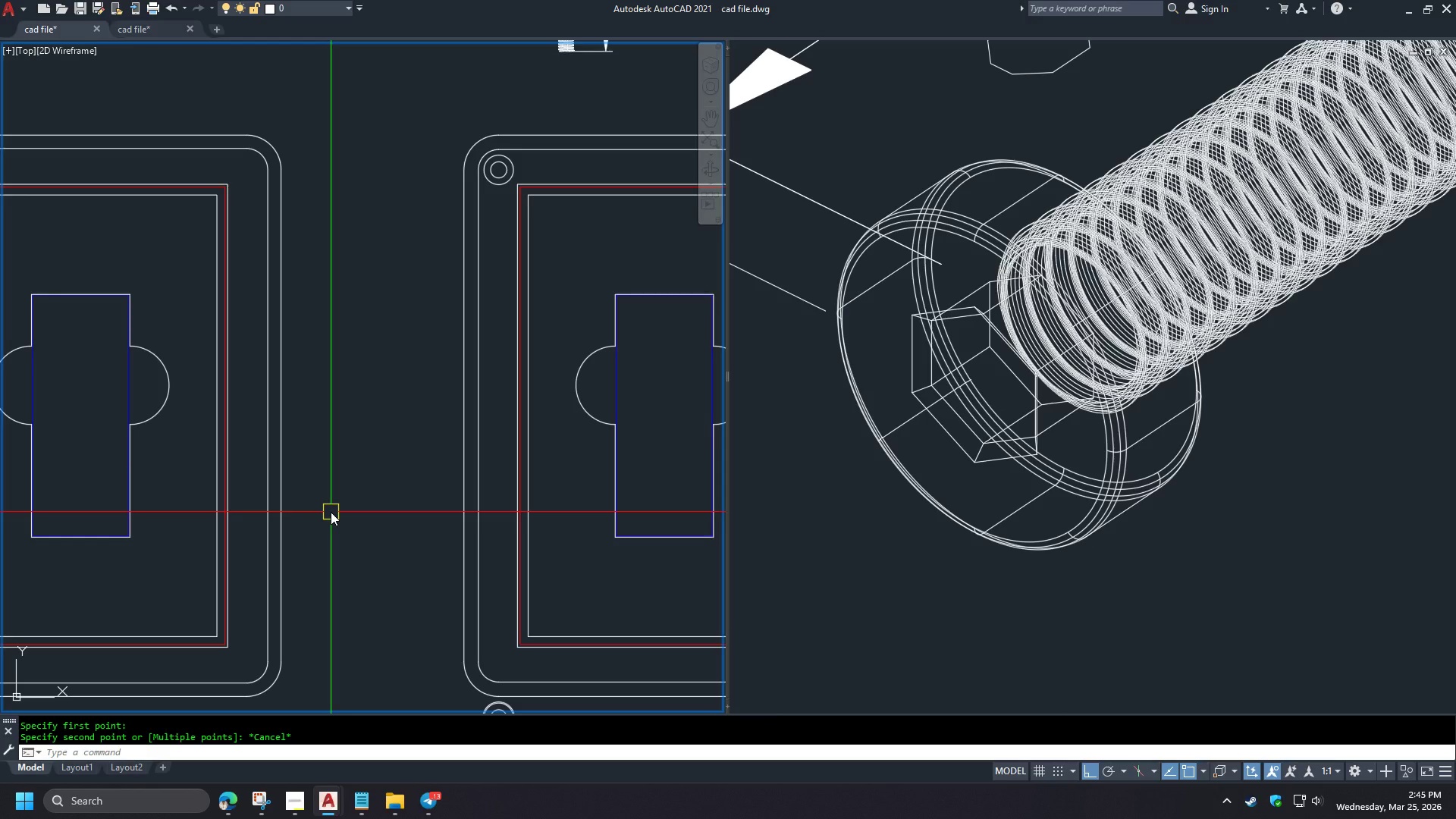 
double_click([131, 366])
 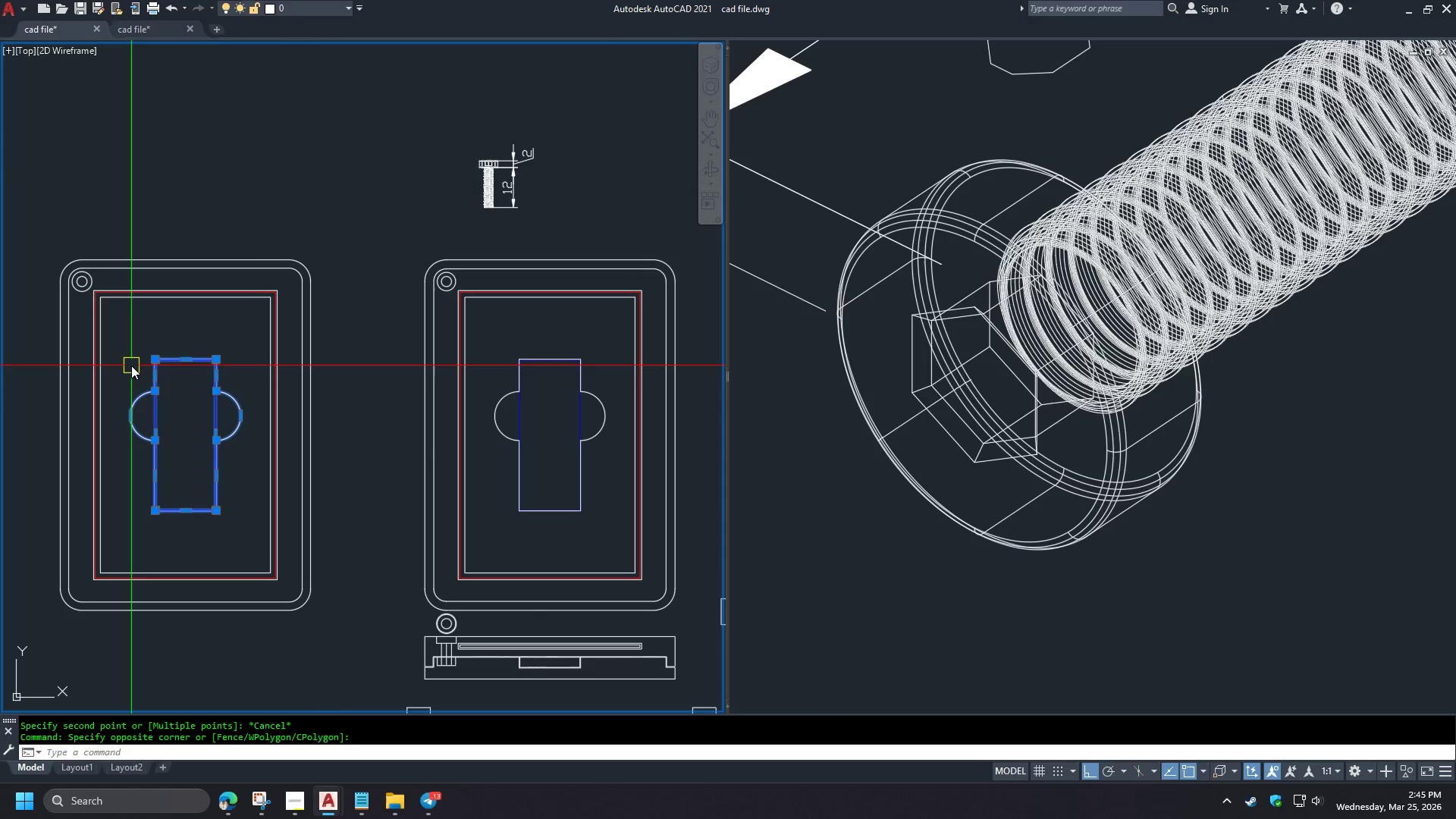 
key(E)
 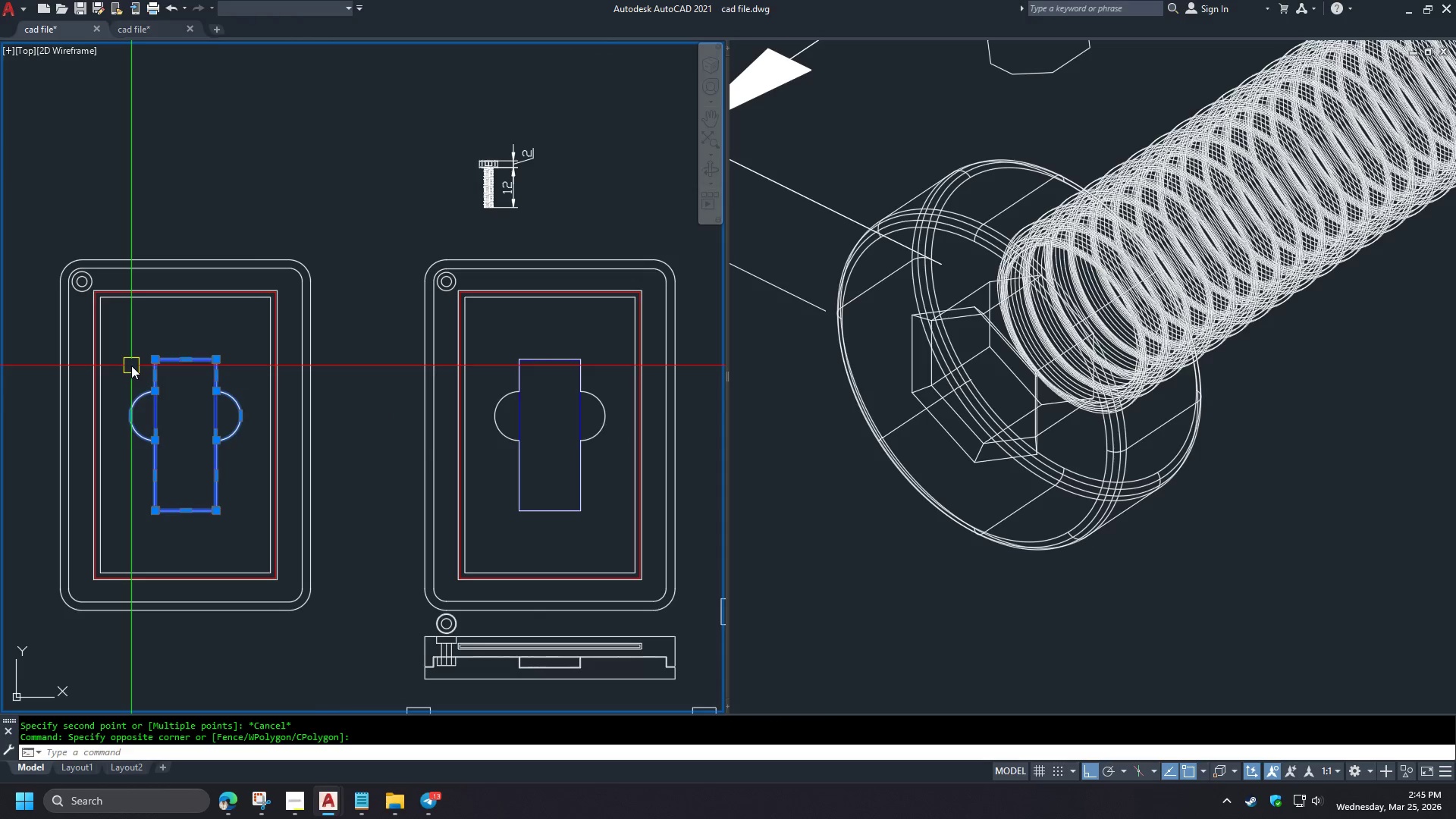 
key(Space)
 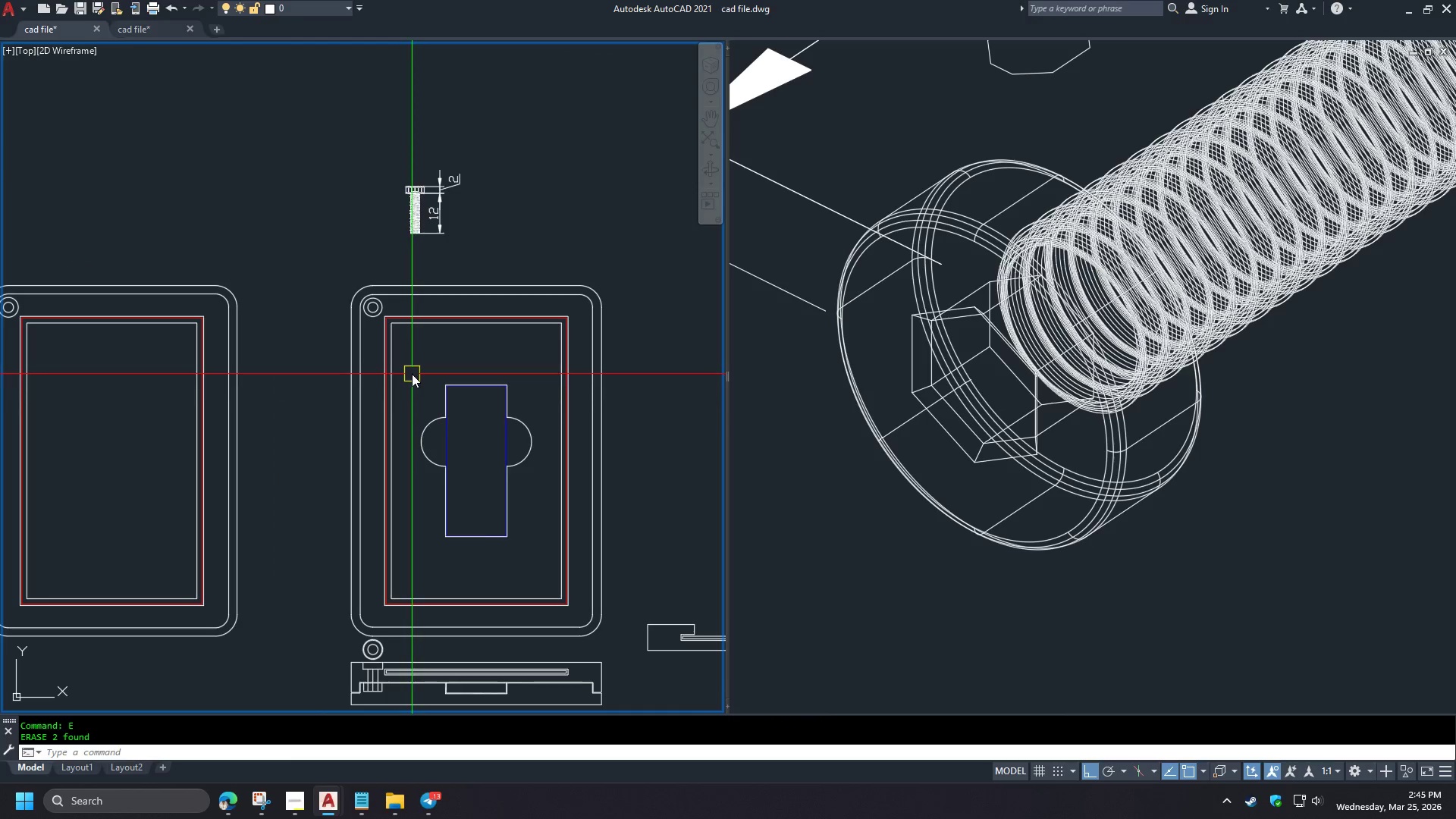 
scroll: coordinate [306, 437], scroll_direction: down, amount: 2.0
 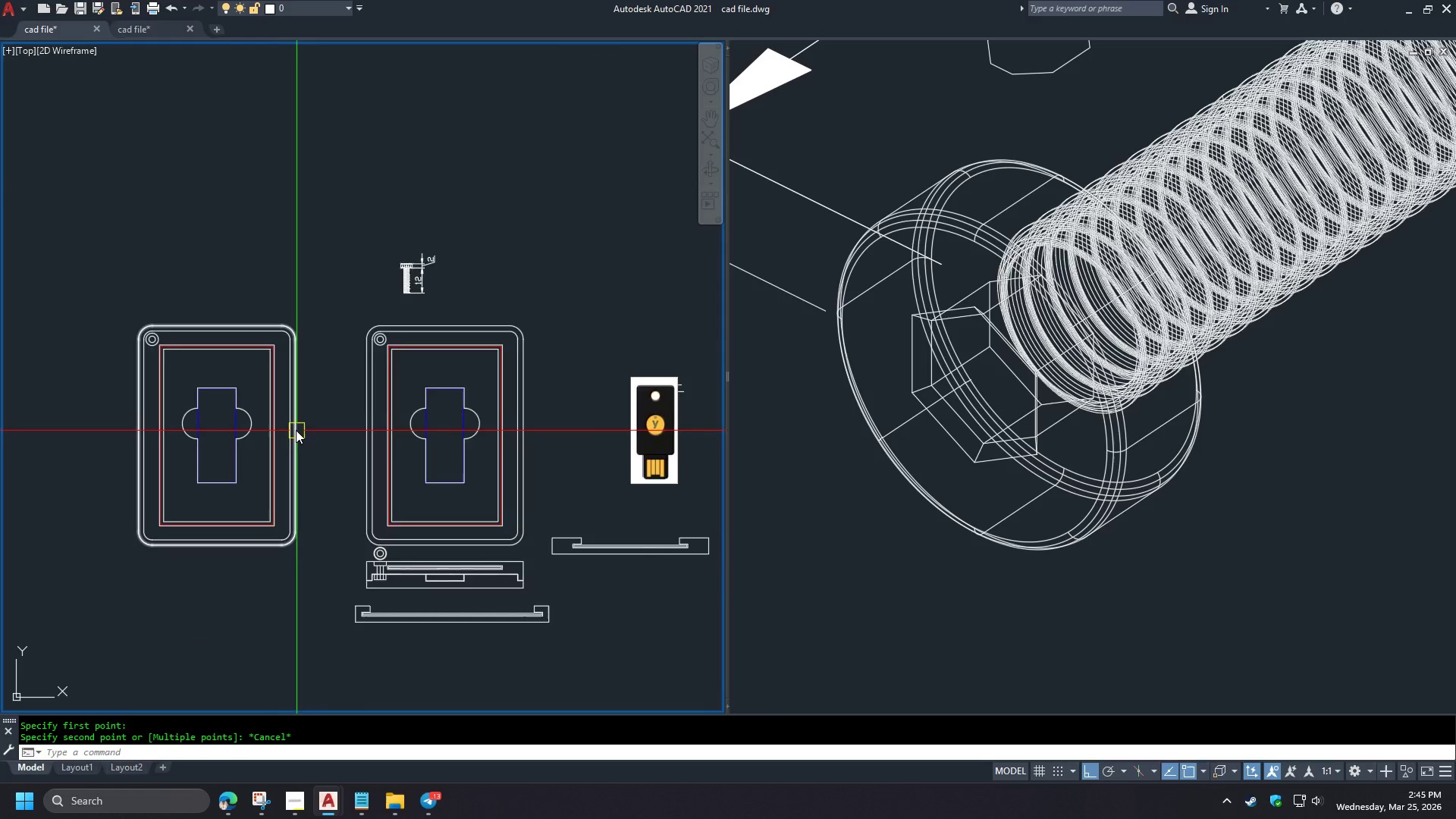 
scroll: coordinate [269, 438], scroll_direction: up, amount: 1.0
 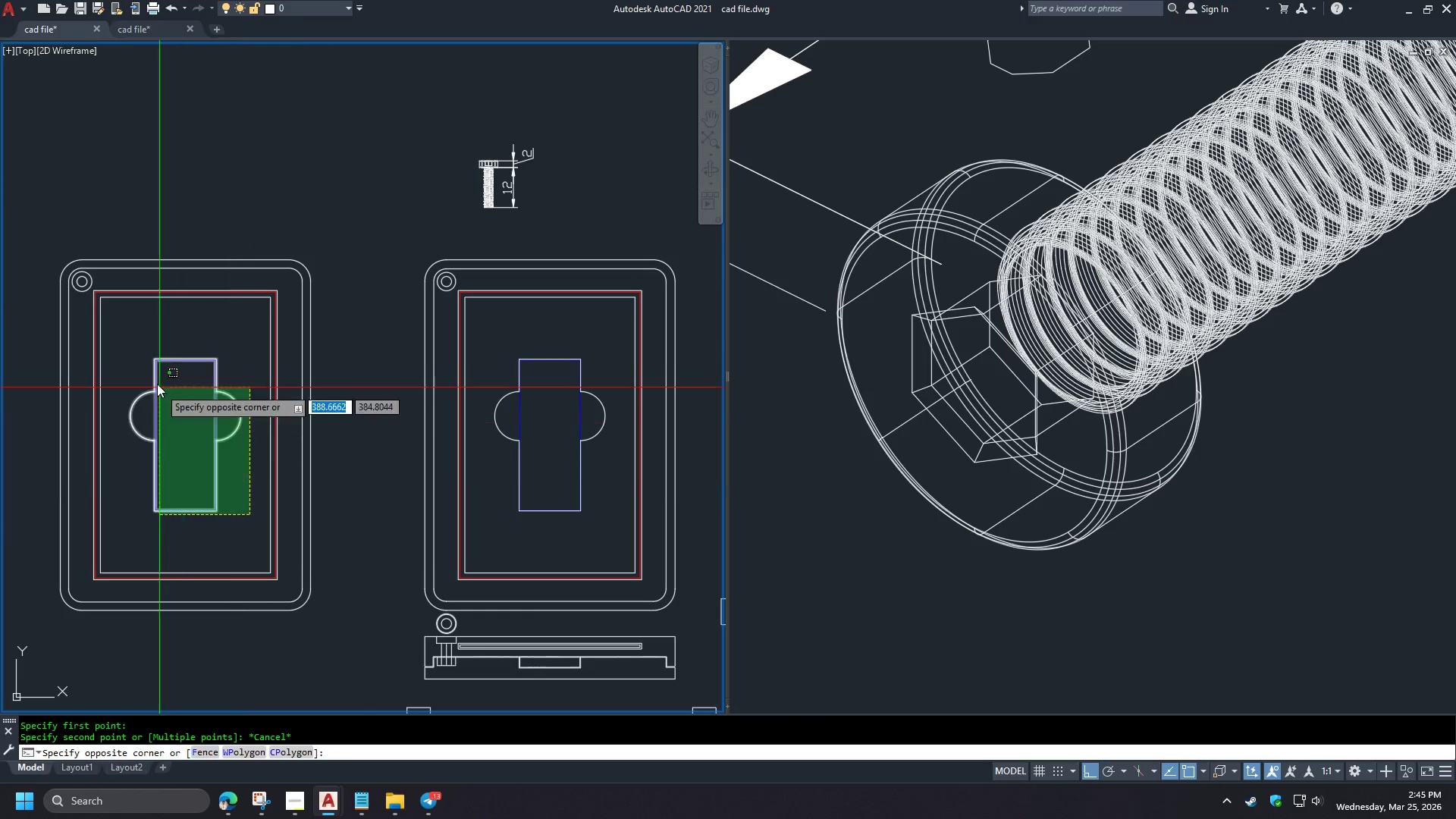 
left_click_drag(start_coordinate=[412, 374], to_coordinate=[408, 373])
 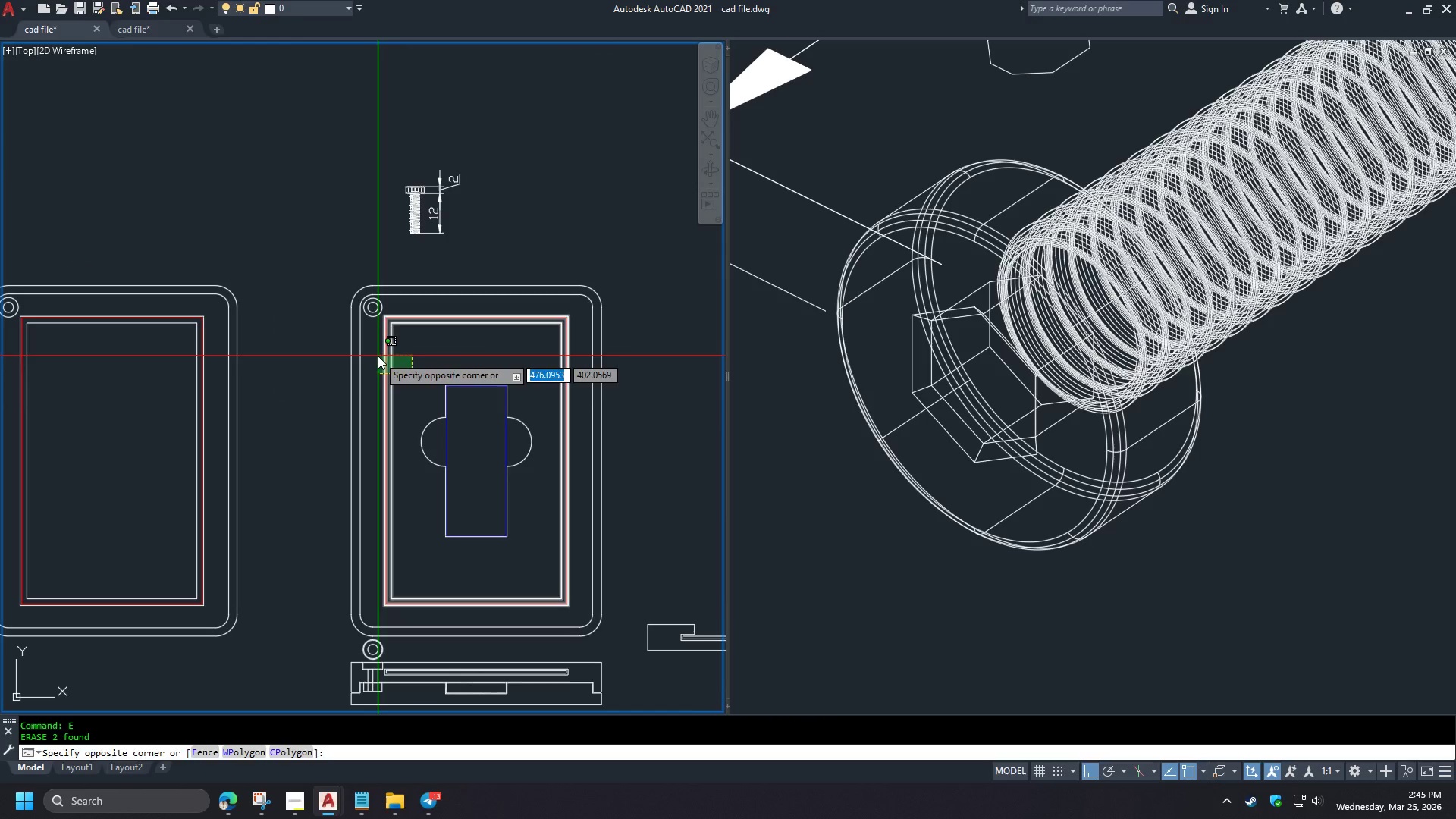 
left_click([378, 356])
 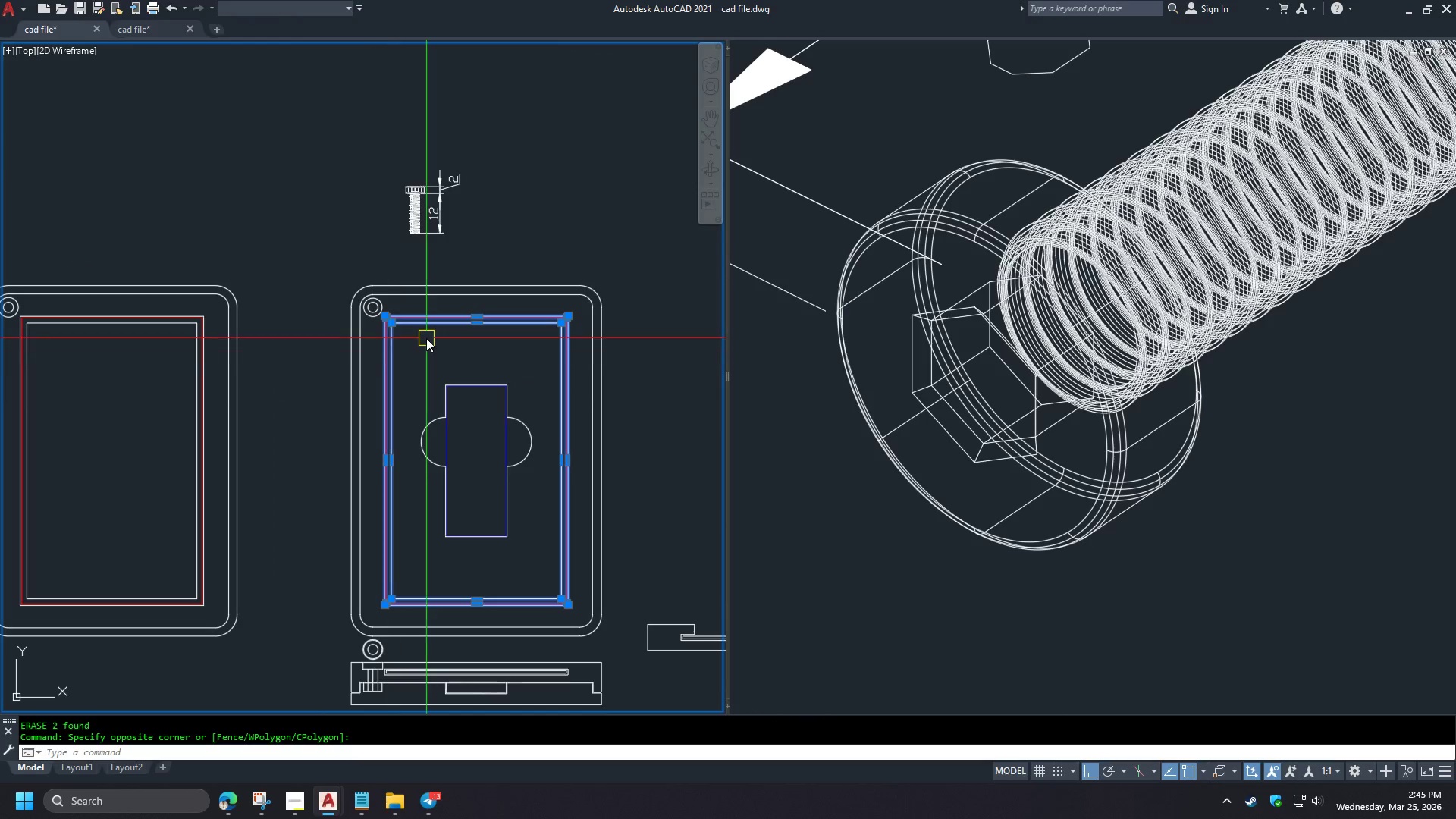 
key(E)
 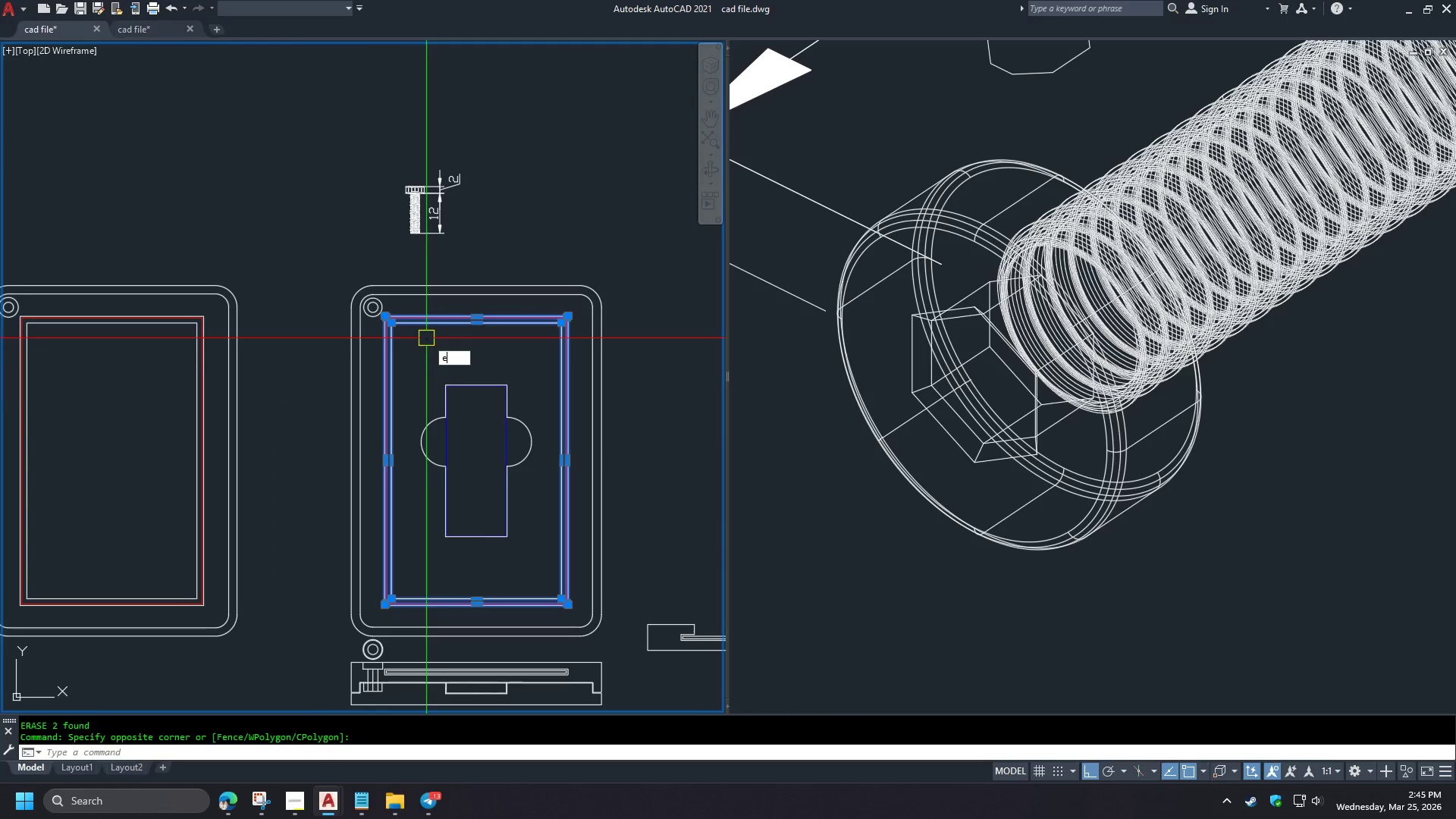 
key(Space)
 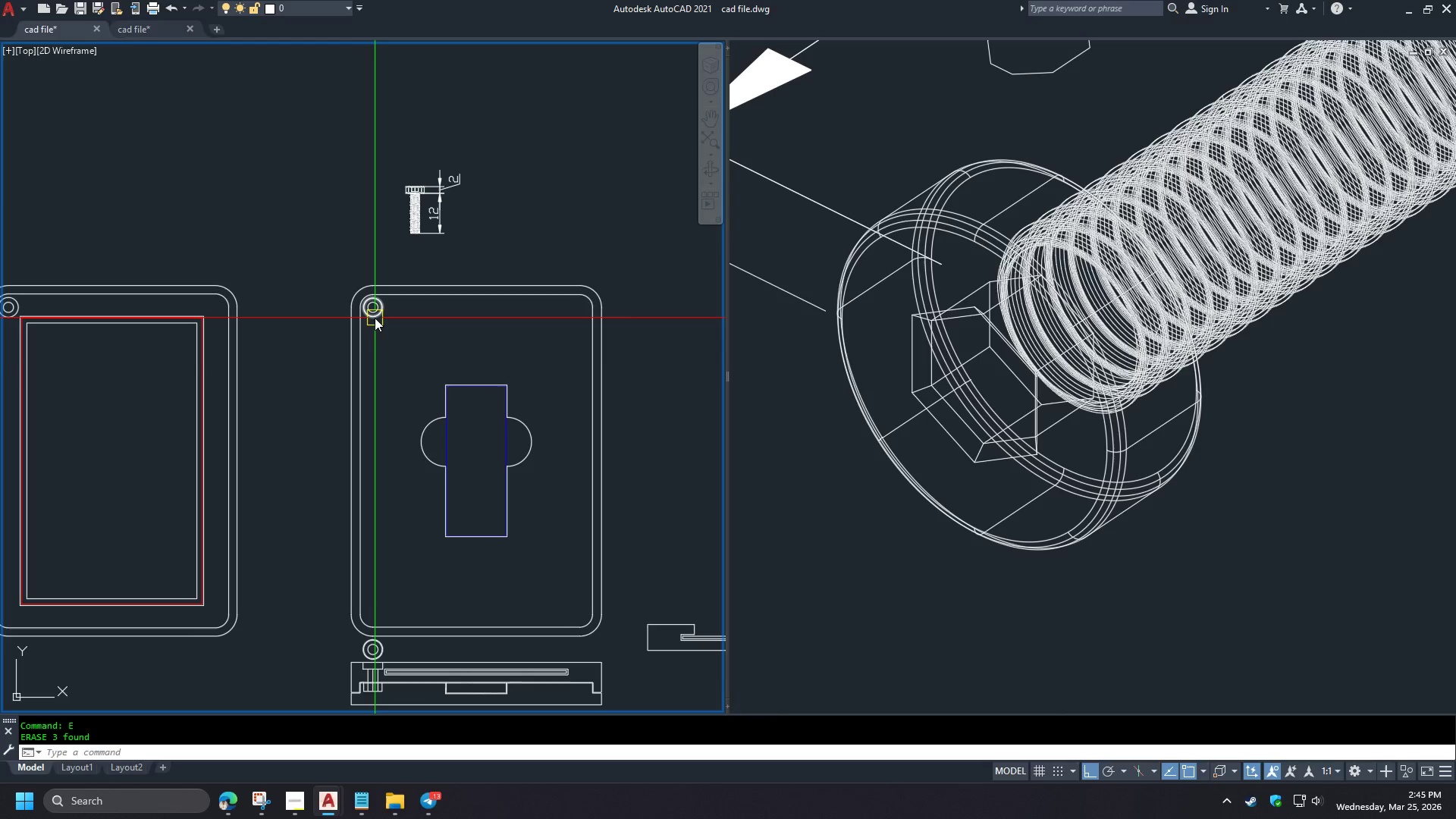 
wait(7.73)
 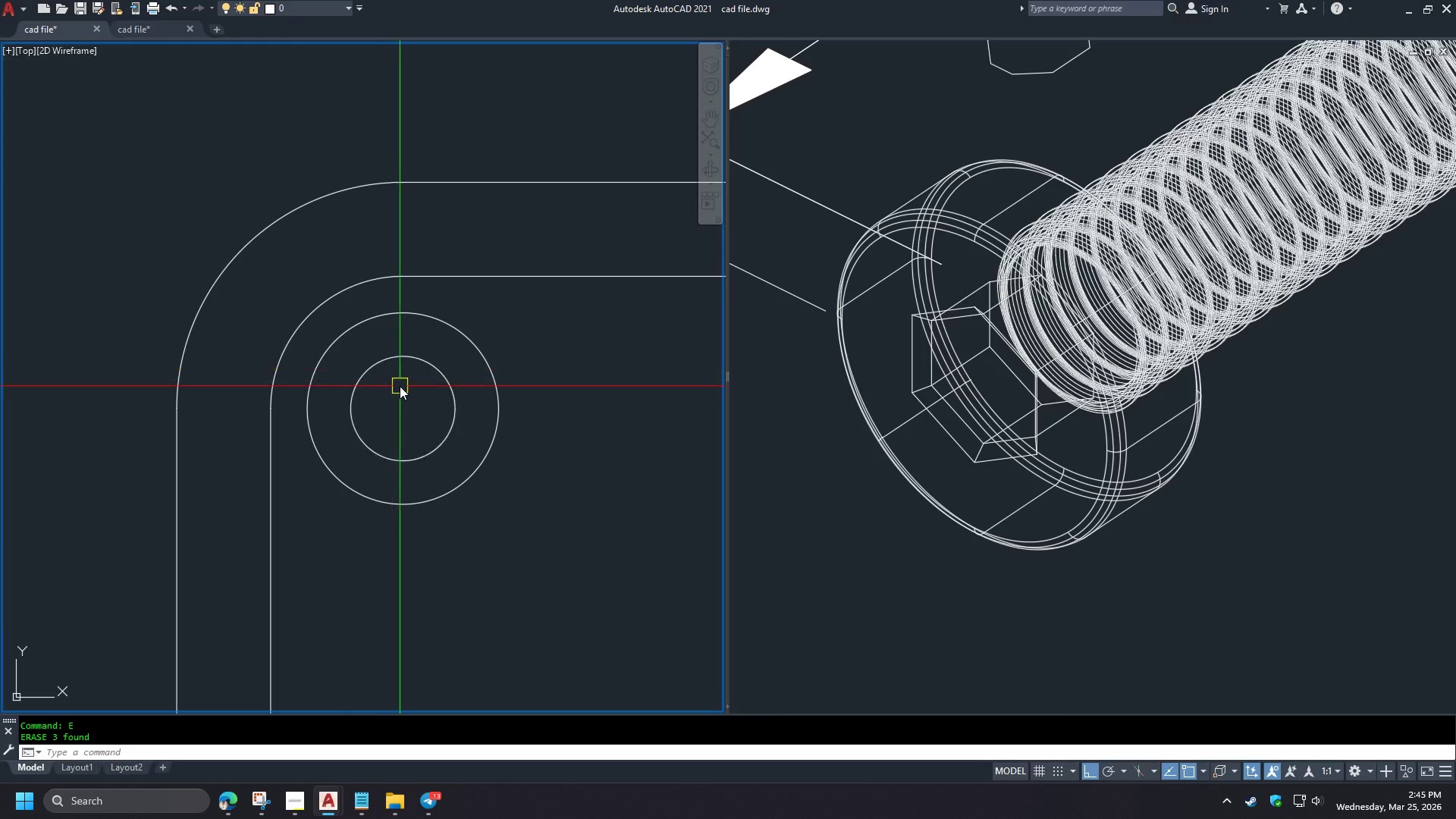 
key(C)
 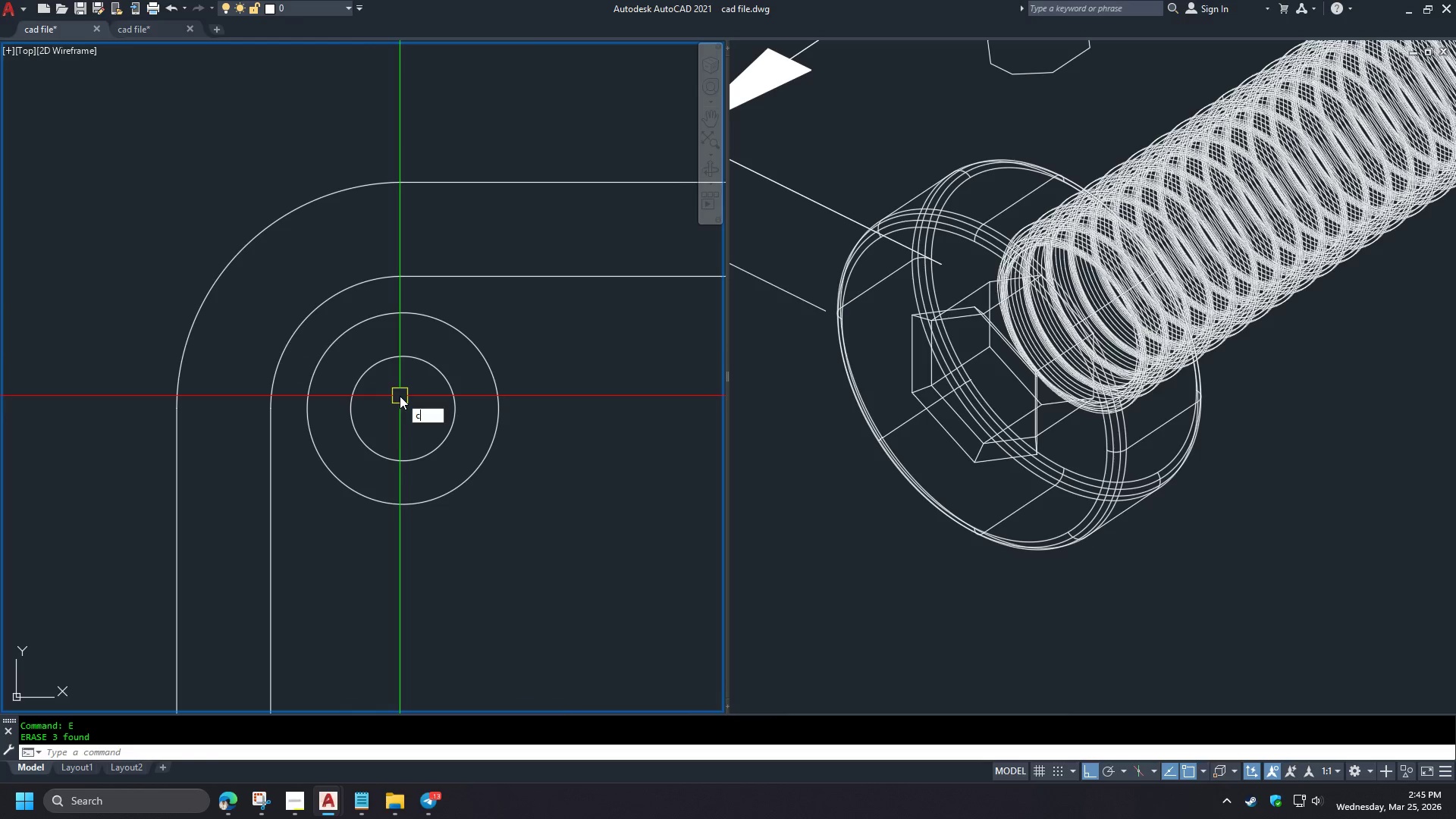 
key(Space)
 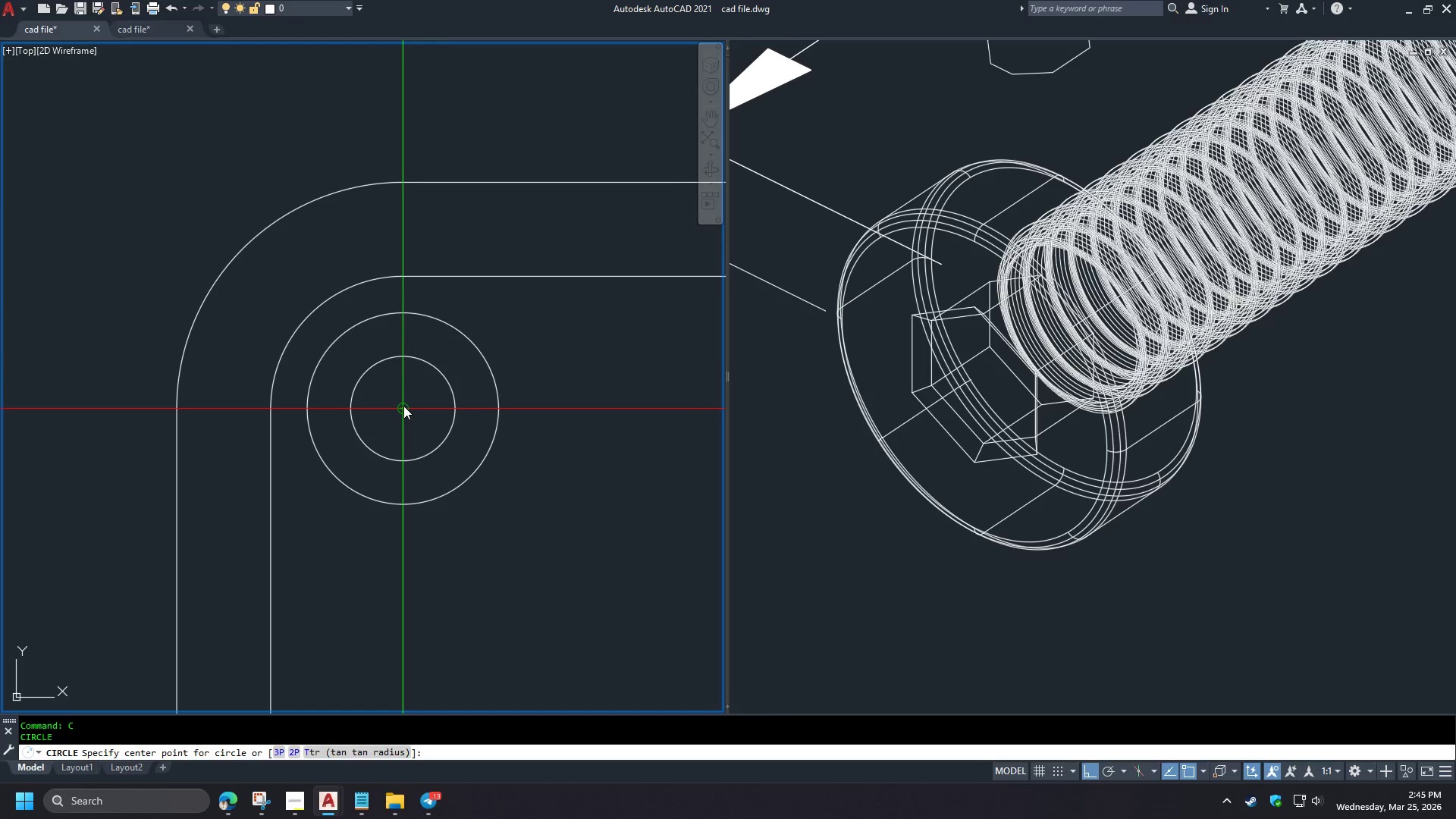 
scroll: coordinate [387, 350], scroll_direction: up, amount: 5.0
 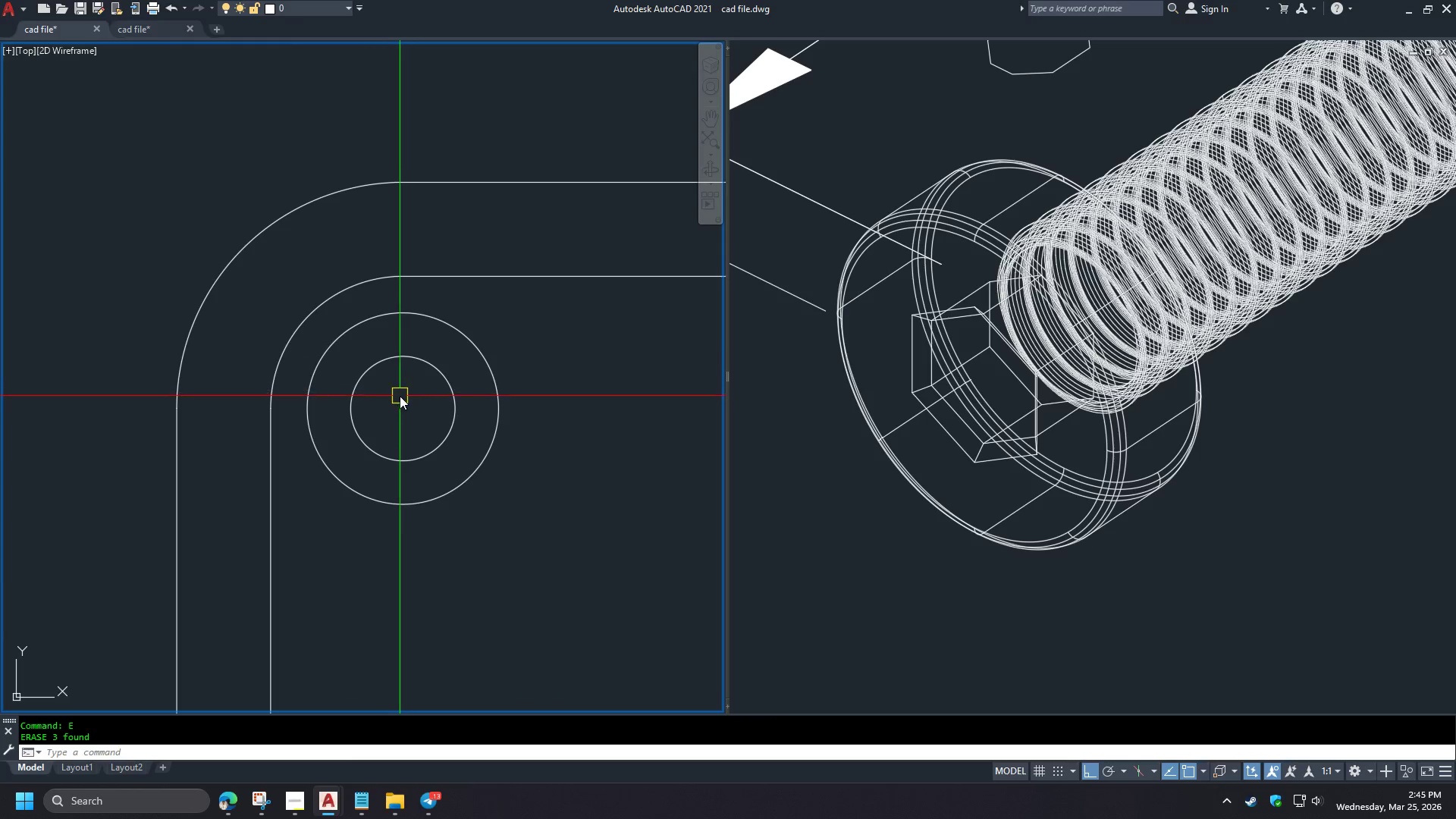 
key(Escape)
 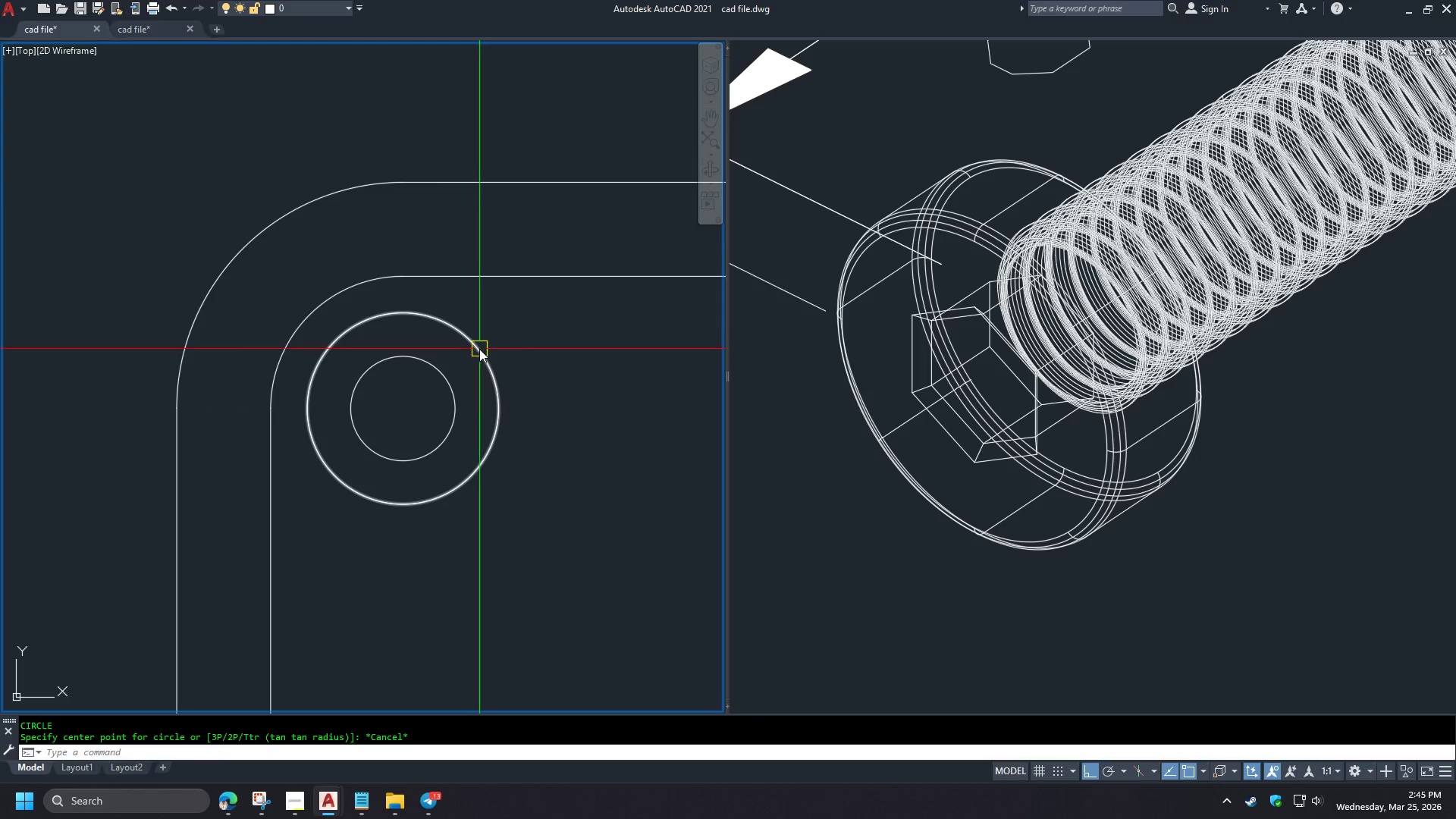 
left_click([479, 349])
 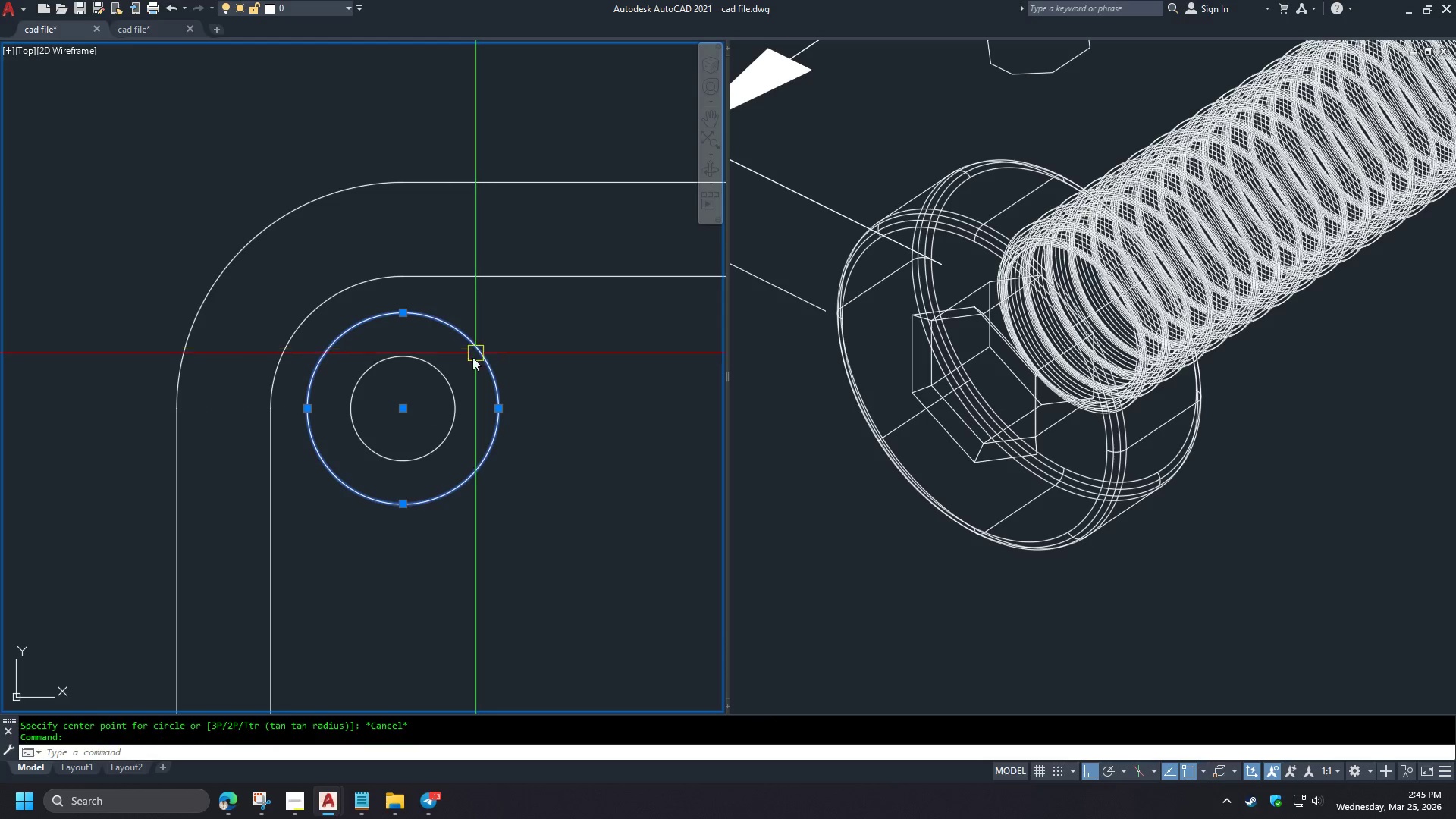 
key(E)
 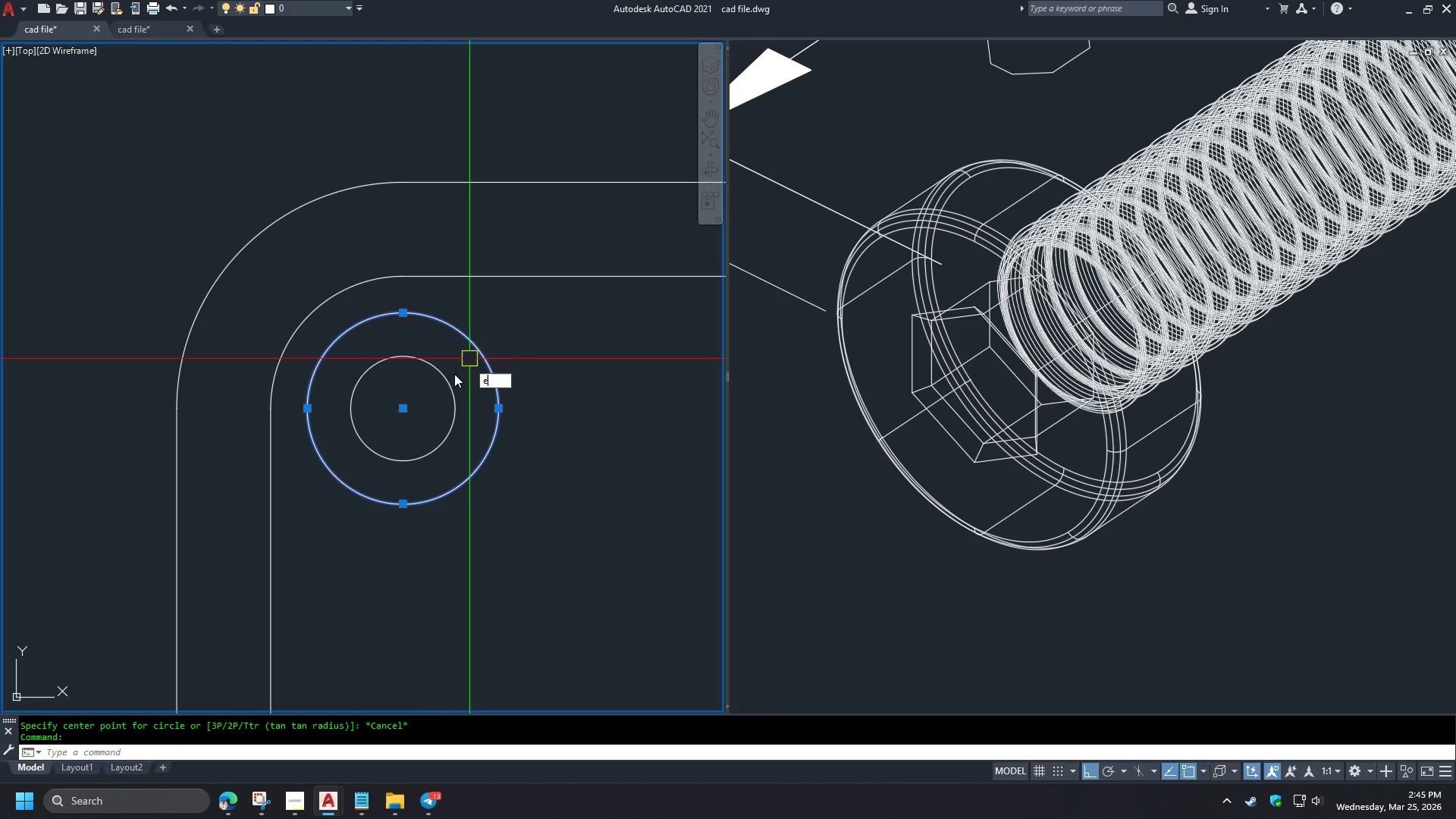 
key(Space)
 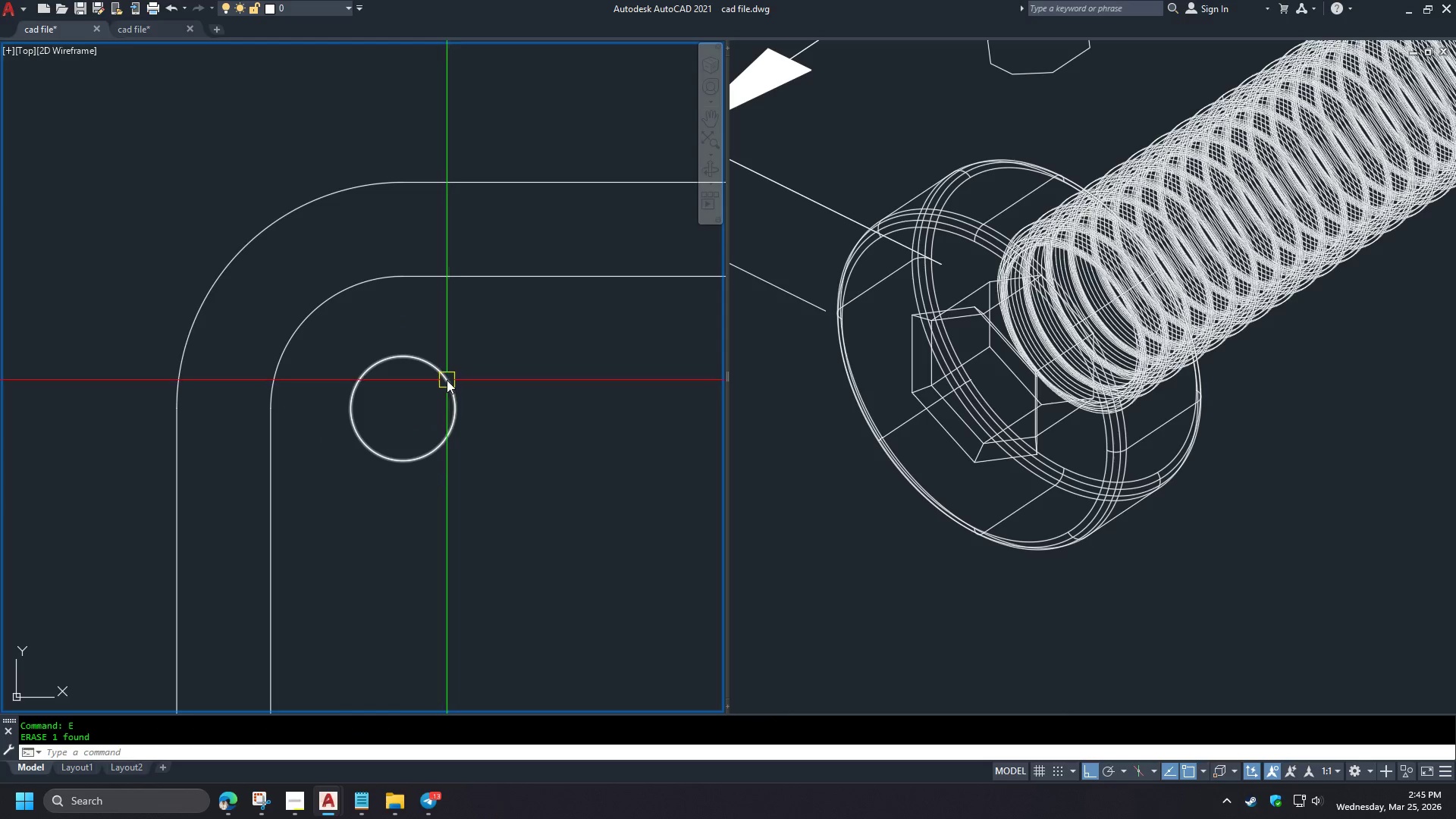 
key(C)
 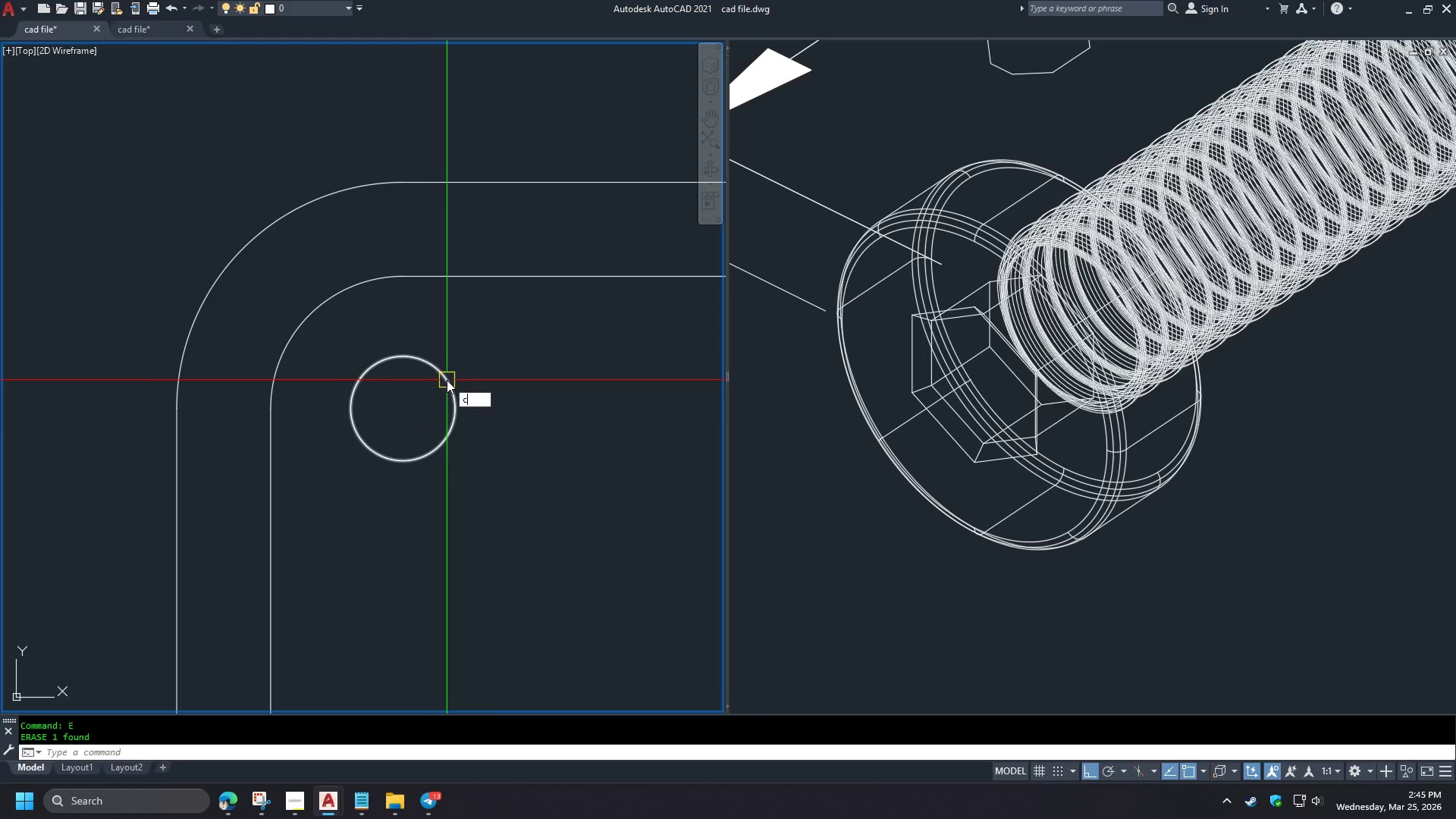 
key(Space)
 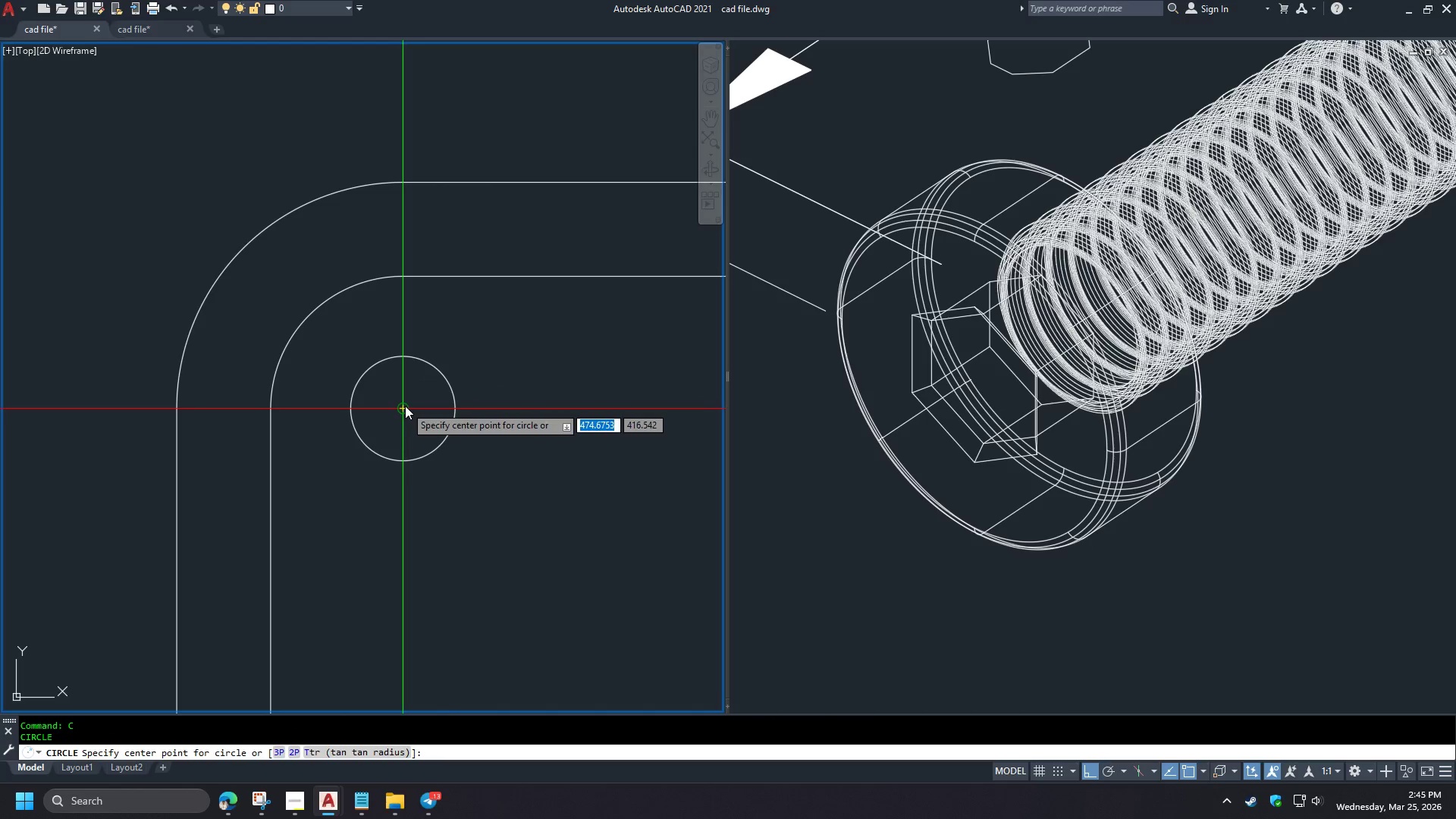 
left_click([405, 406])
 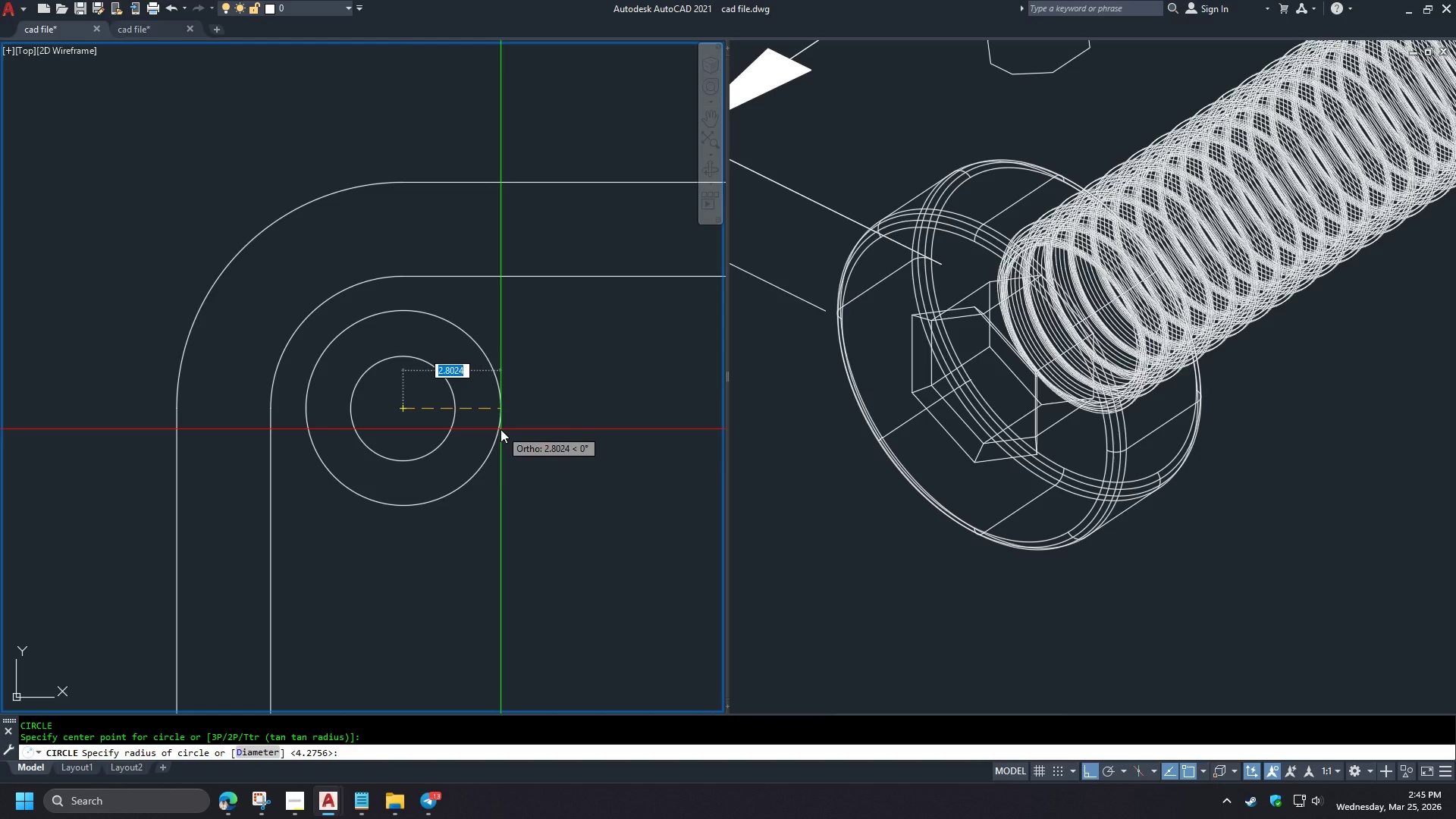 
key(Escape)
type(pol 6 )
 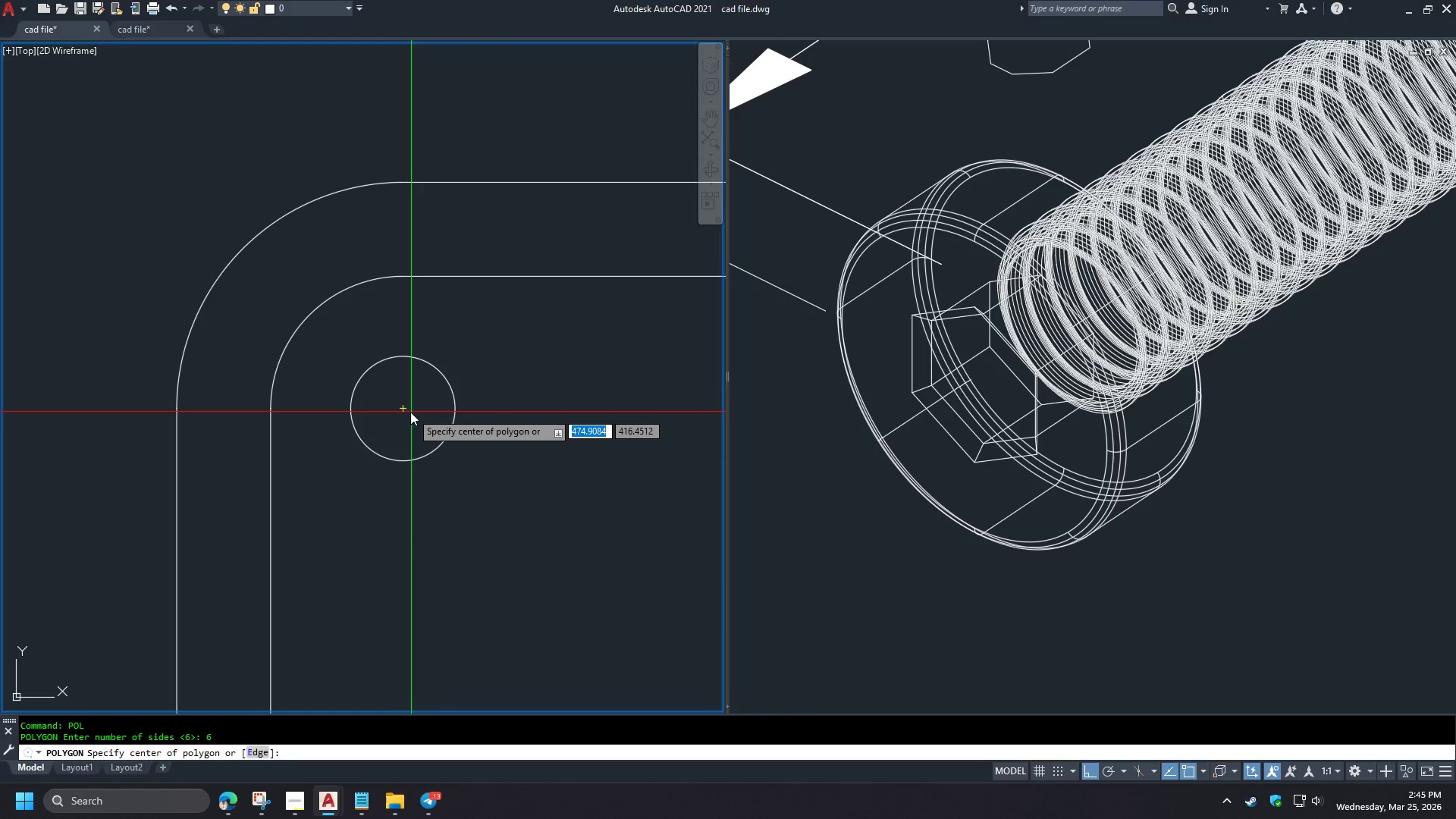 
left_click([406, 412])
 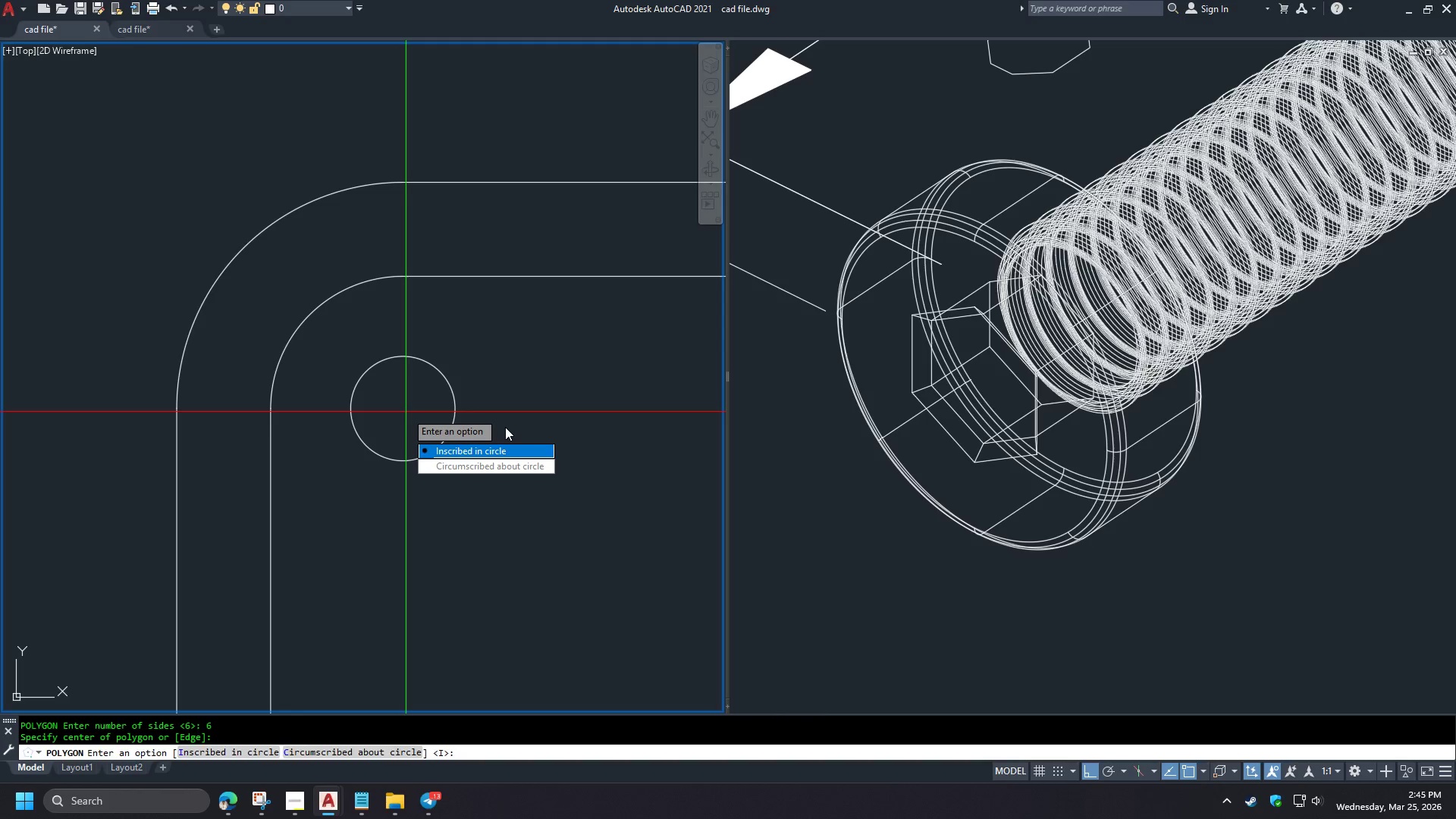 
key(Space)
 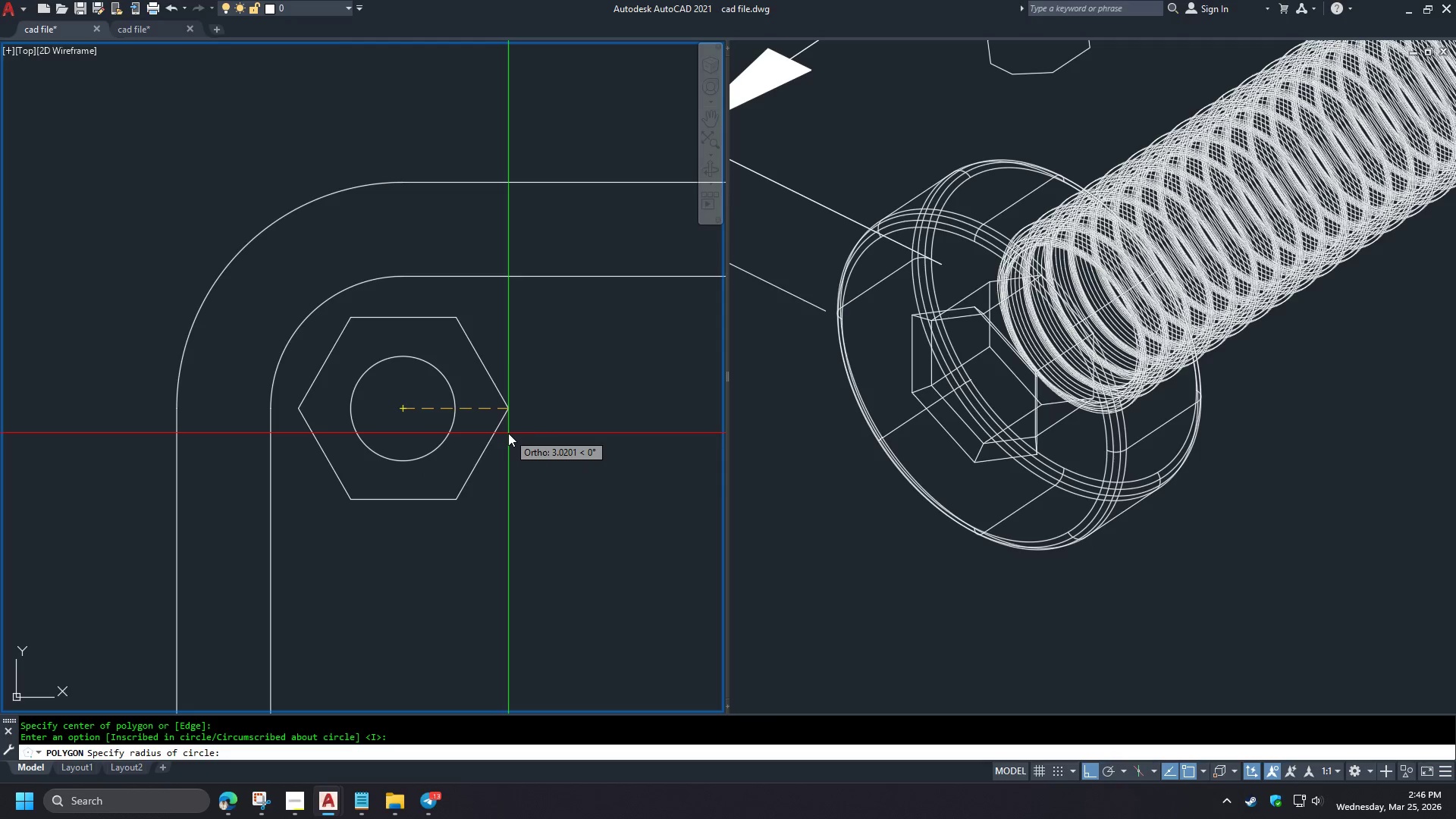 
wait(34.12)
 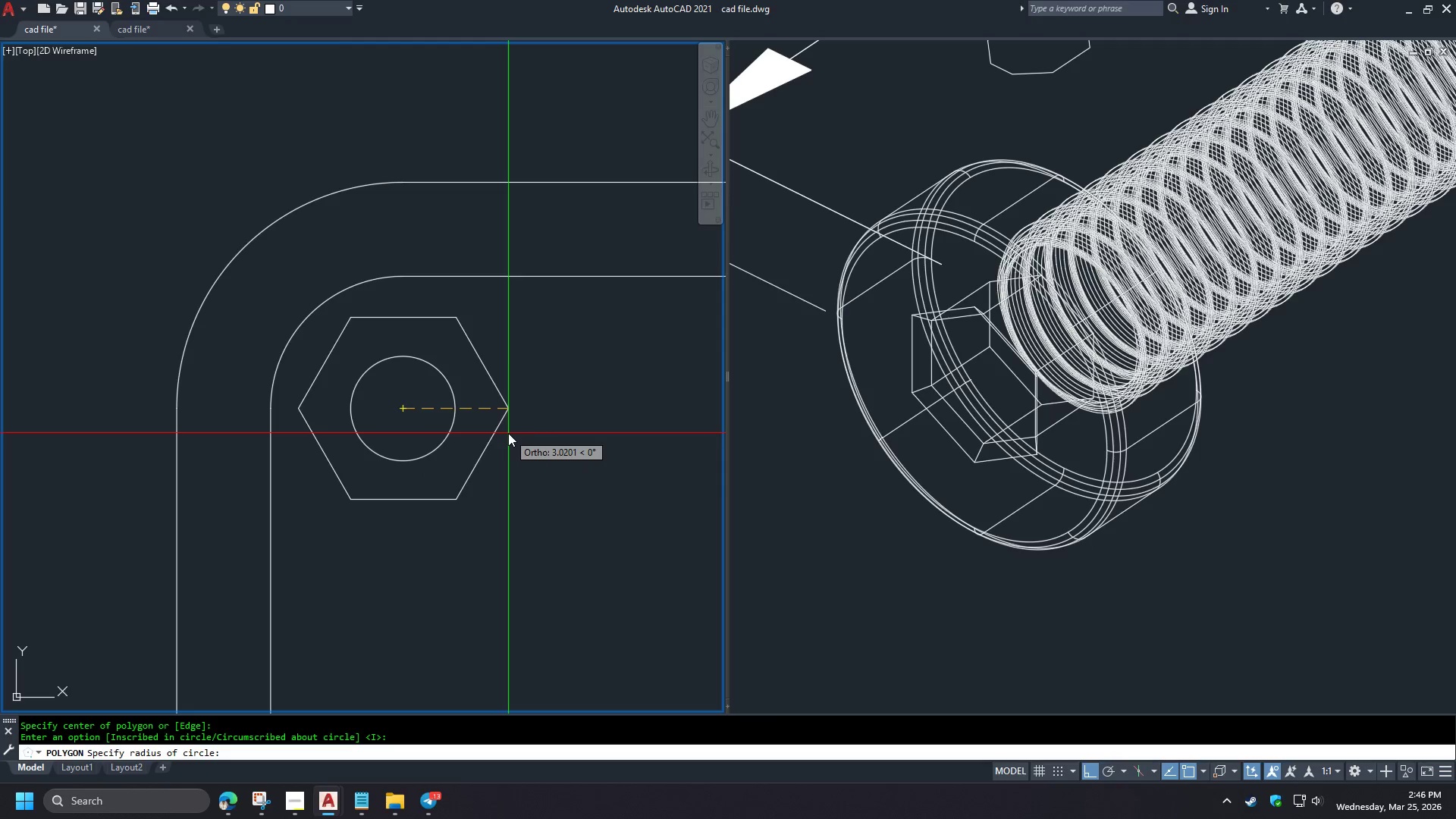 
left_click([571, 437])
 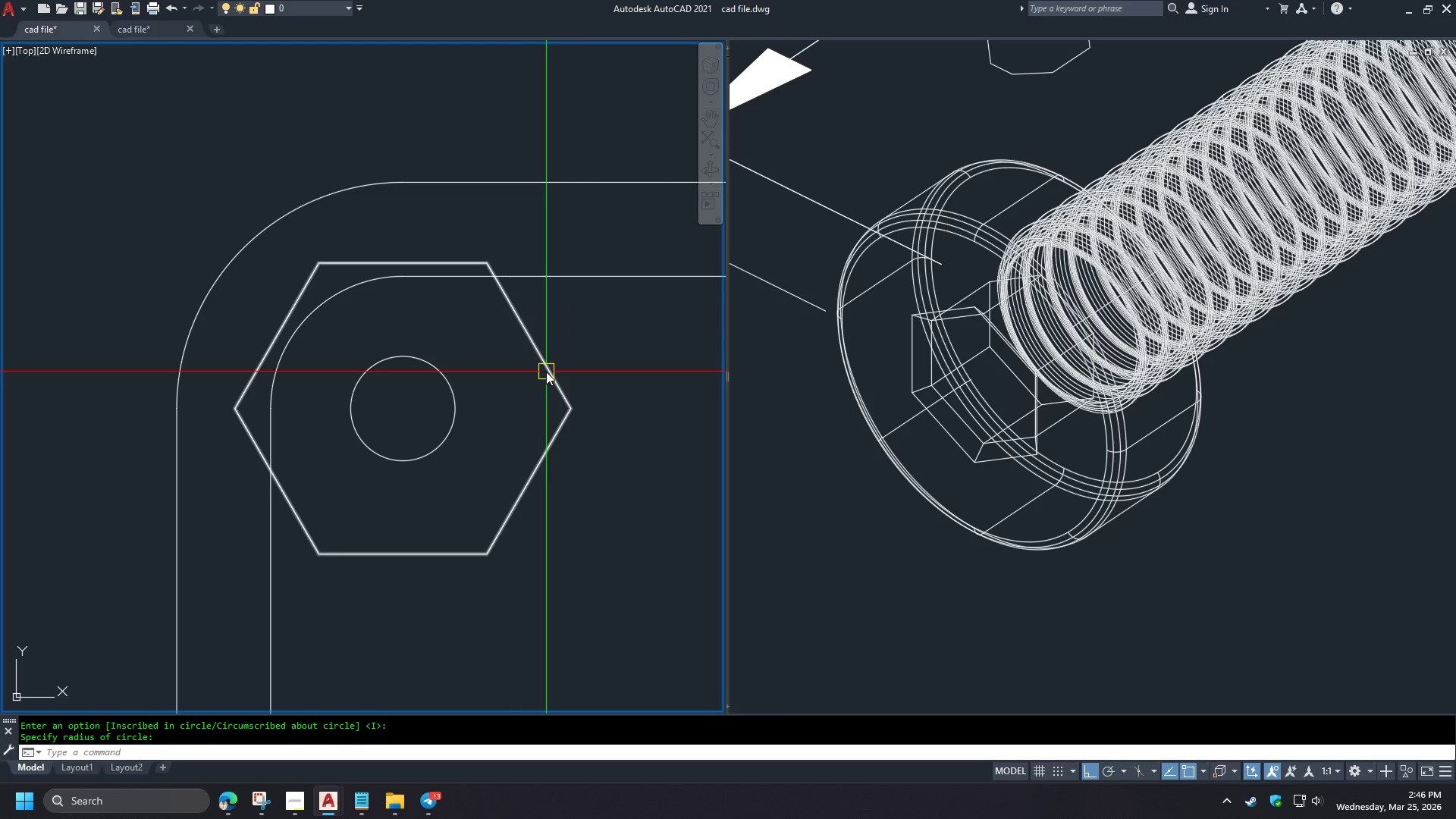 
left_click([546, 371])
 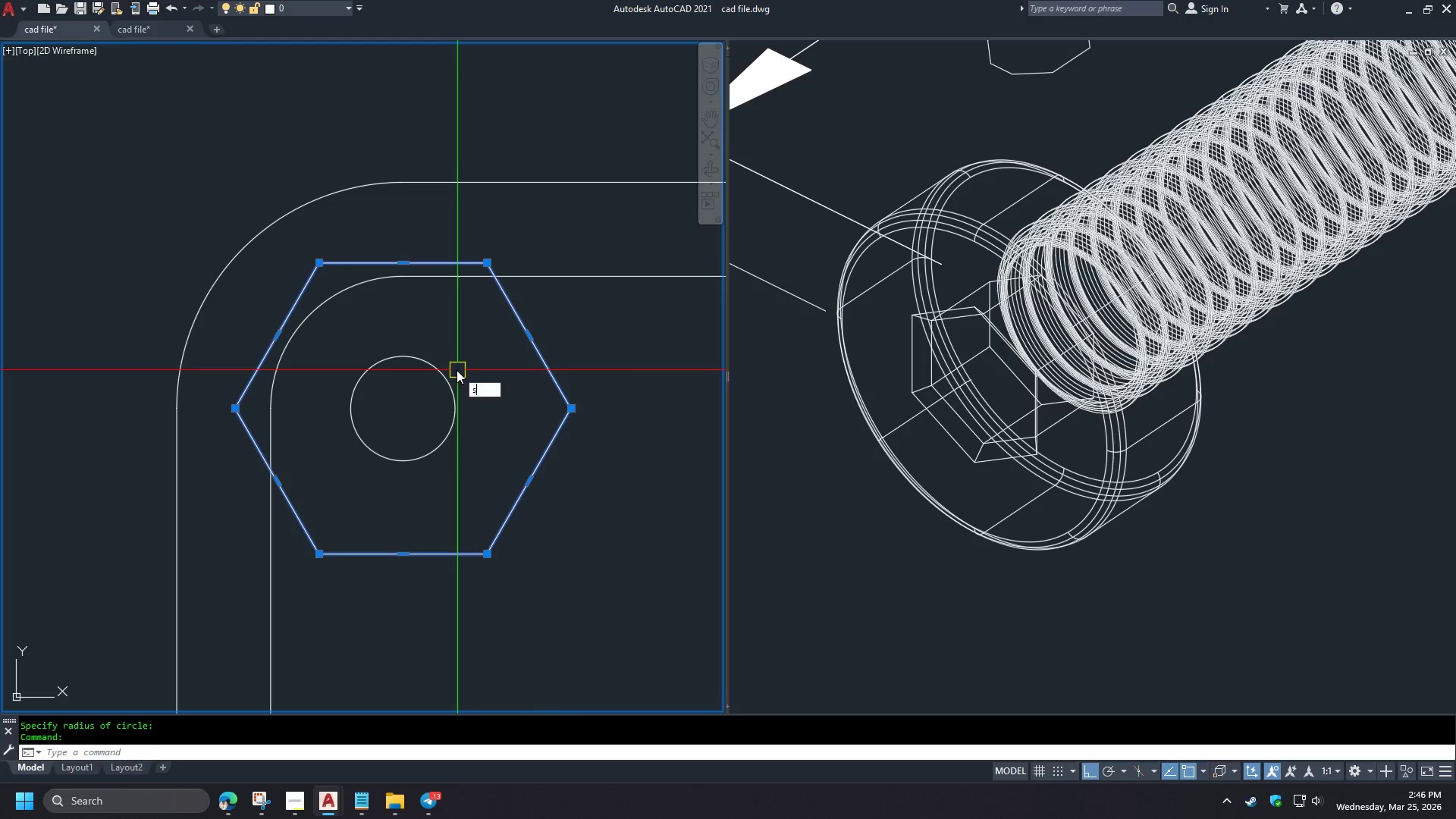 
type(sc )
 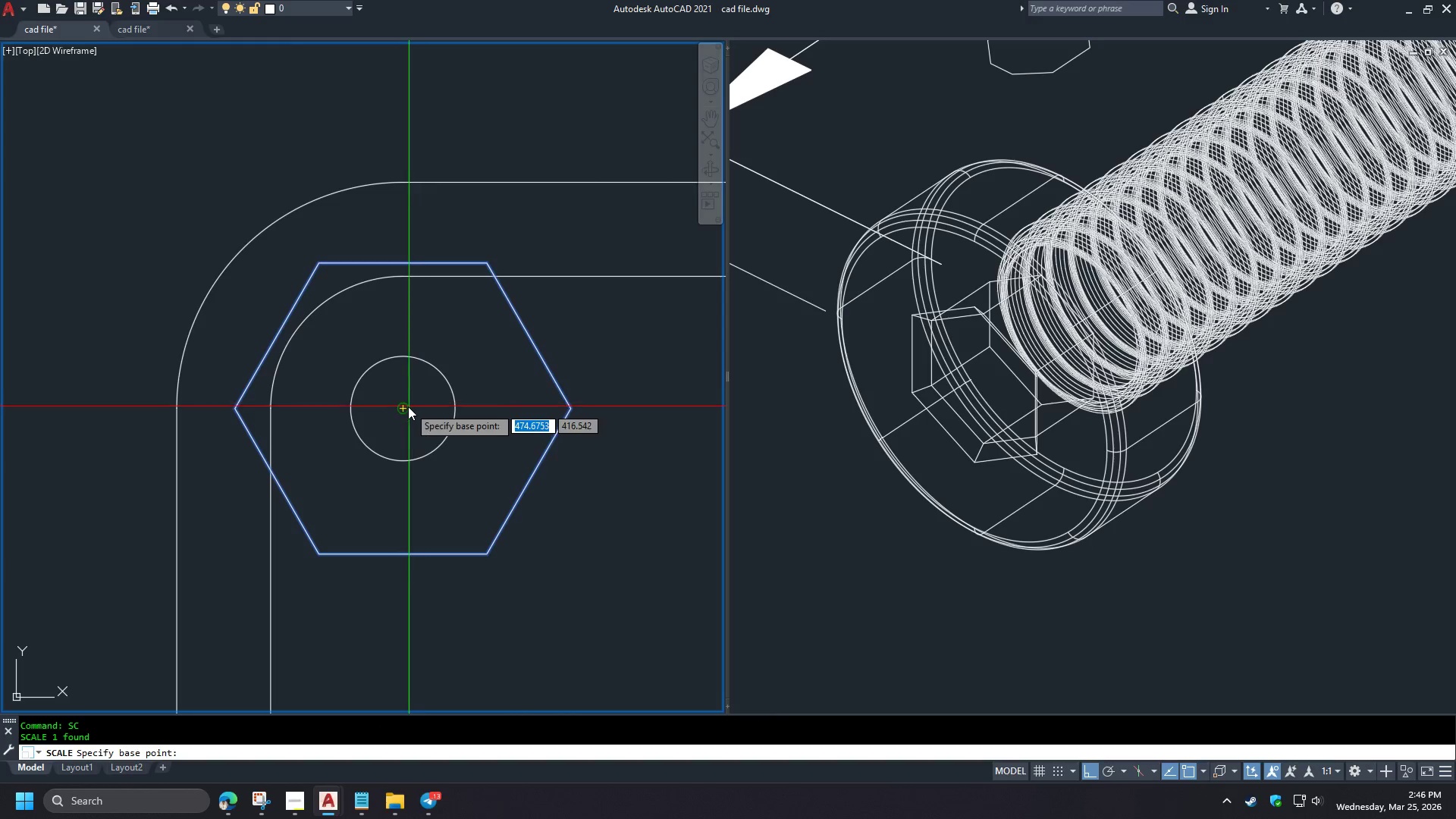 
left_click([408, 407])
 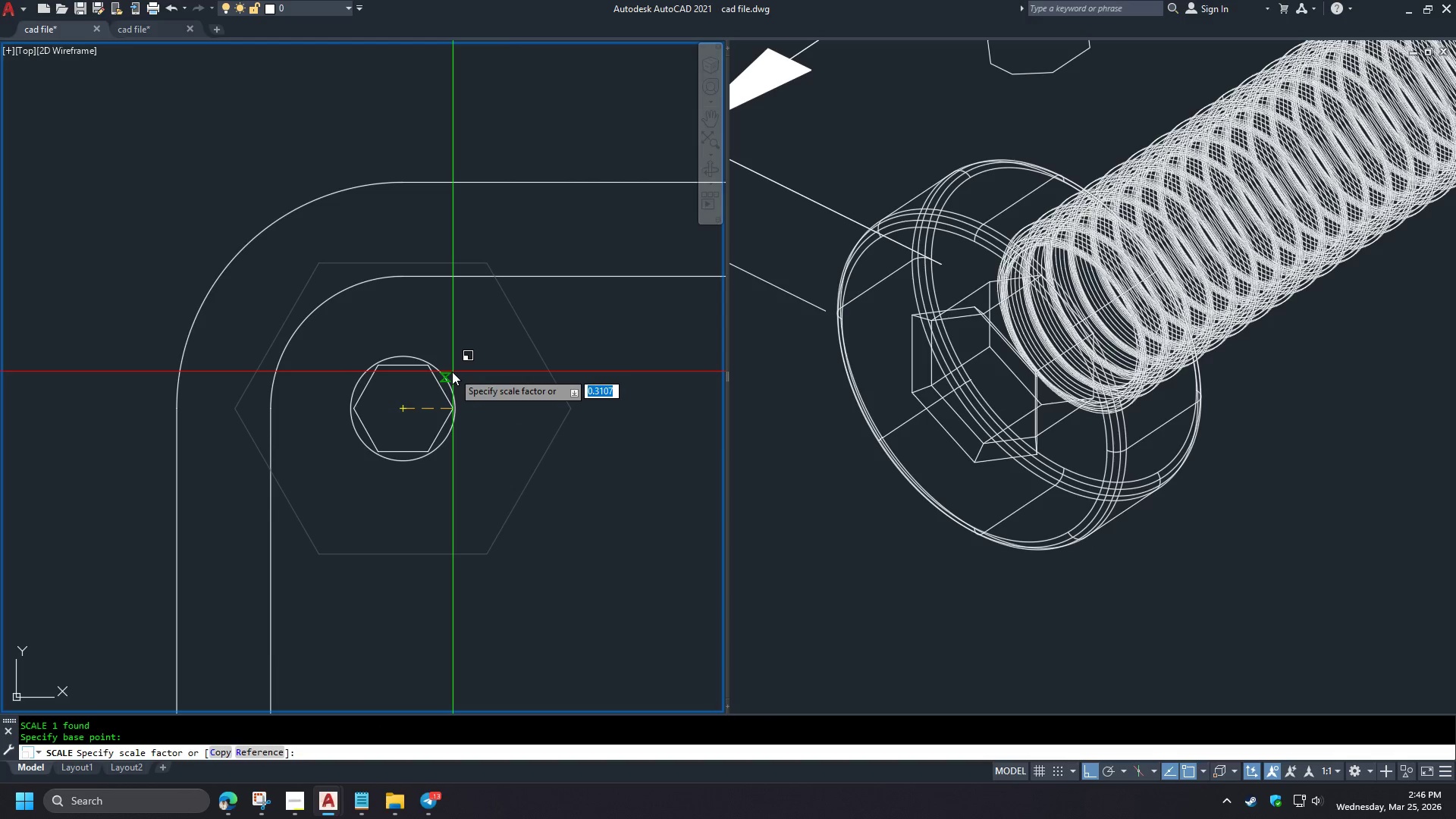 
key(R)
 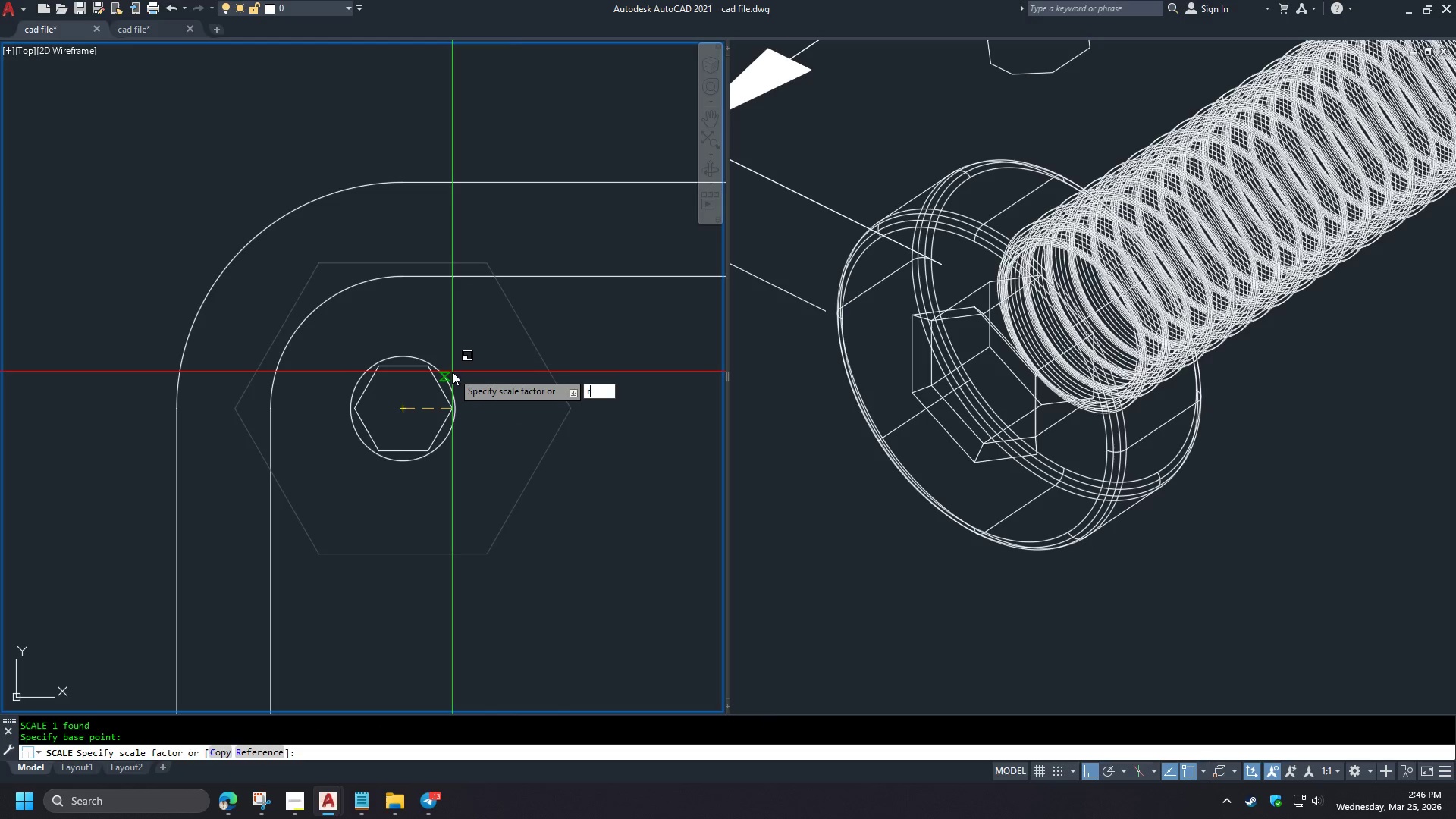 
key(Space)
 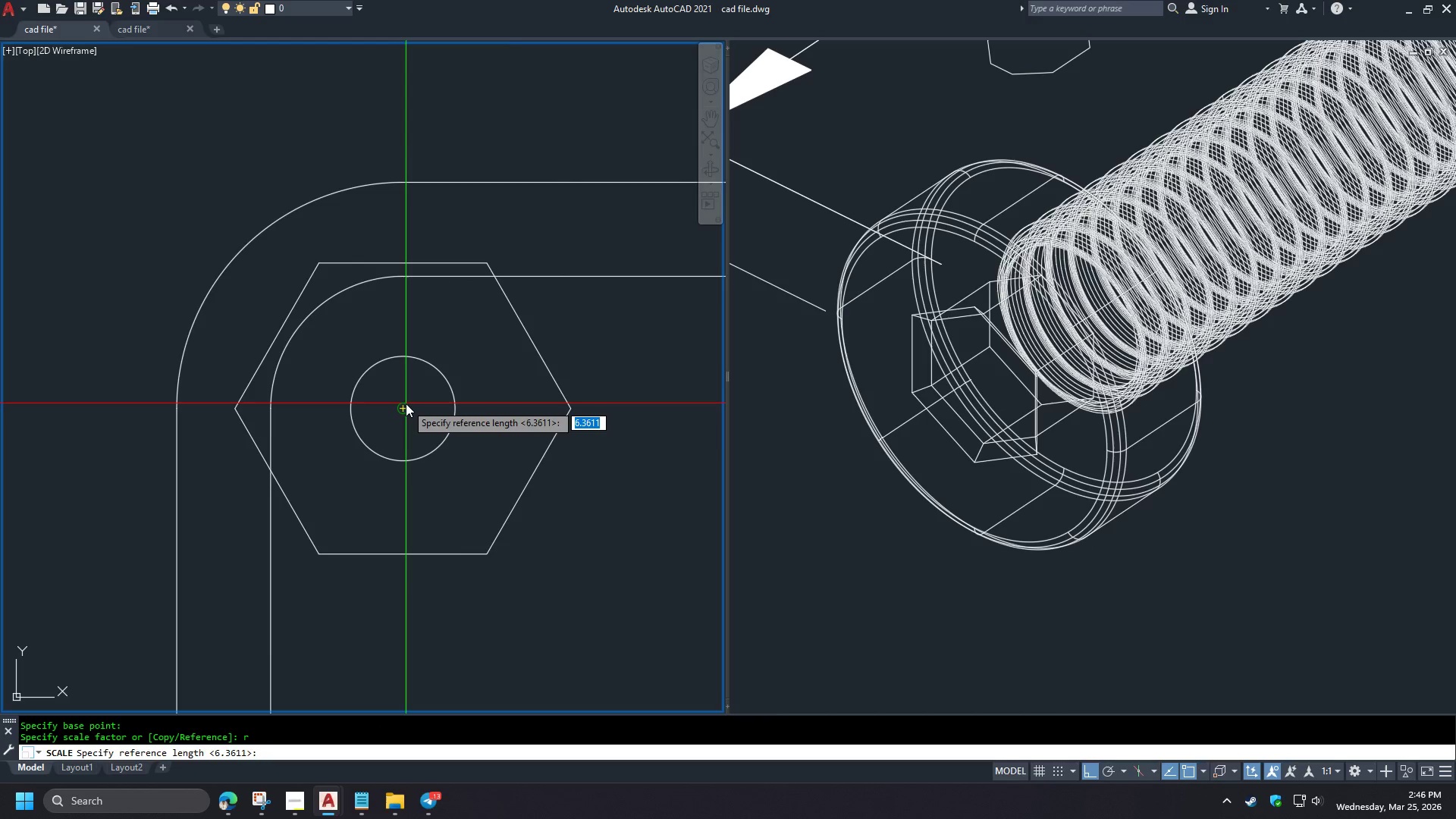 
left_click([406, 403])
 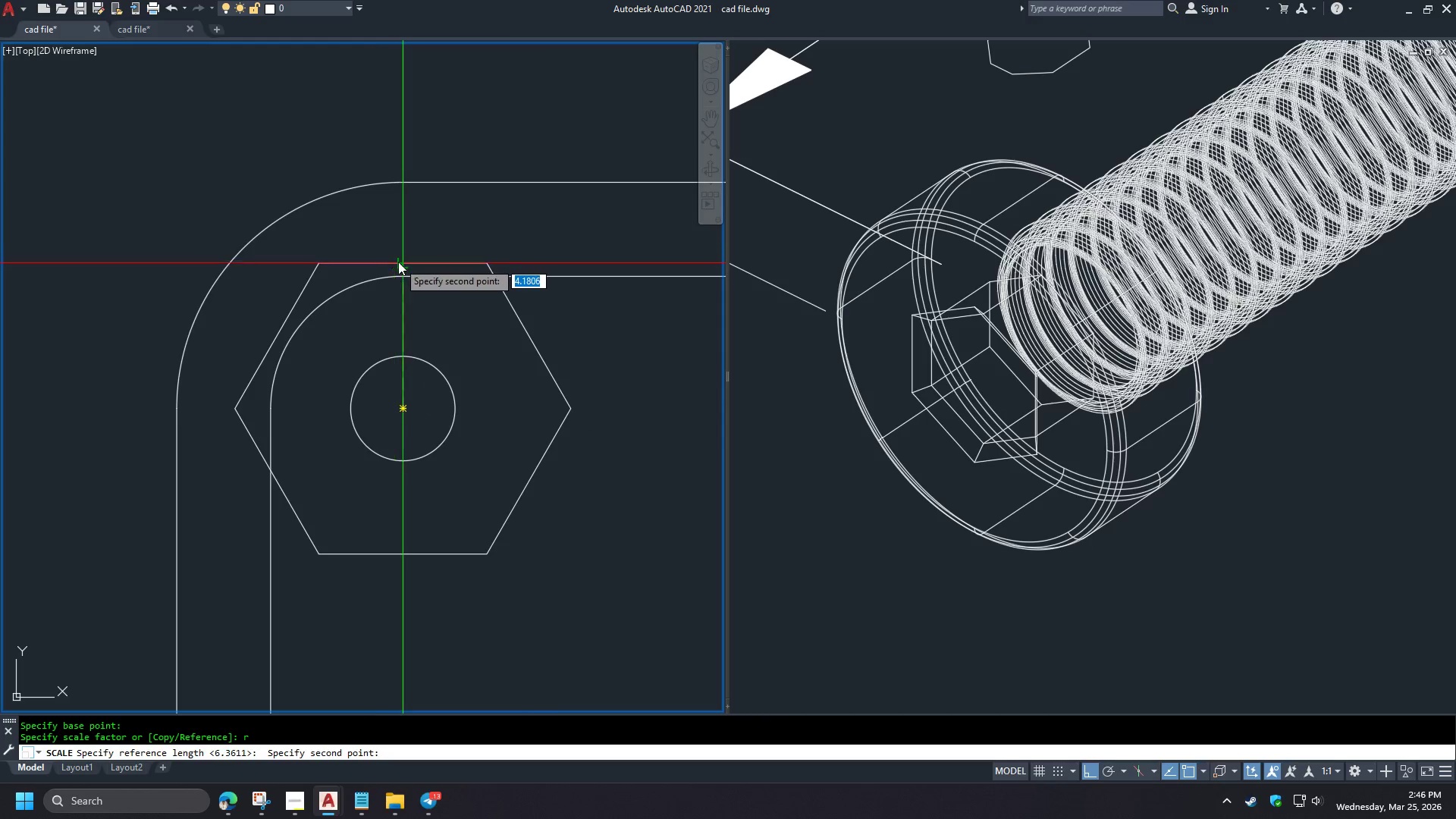 
left_click([399, 262])
 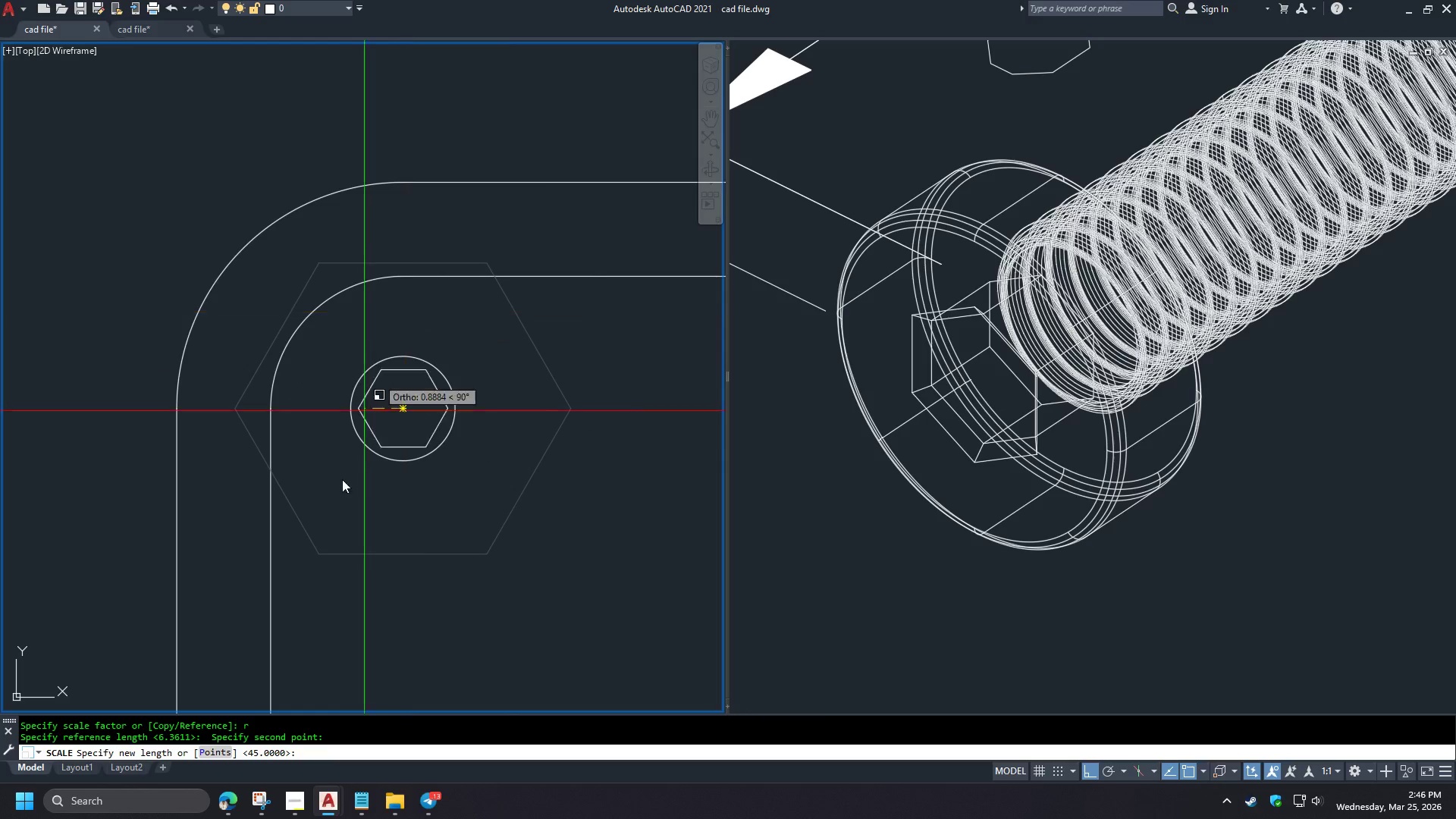 
left_click([233, 794])
 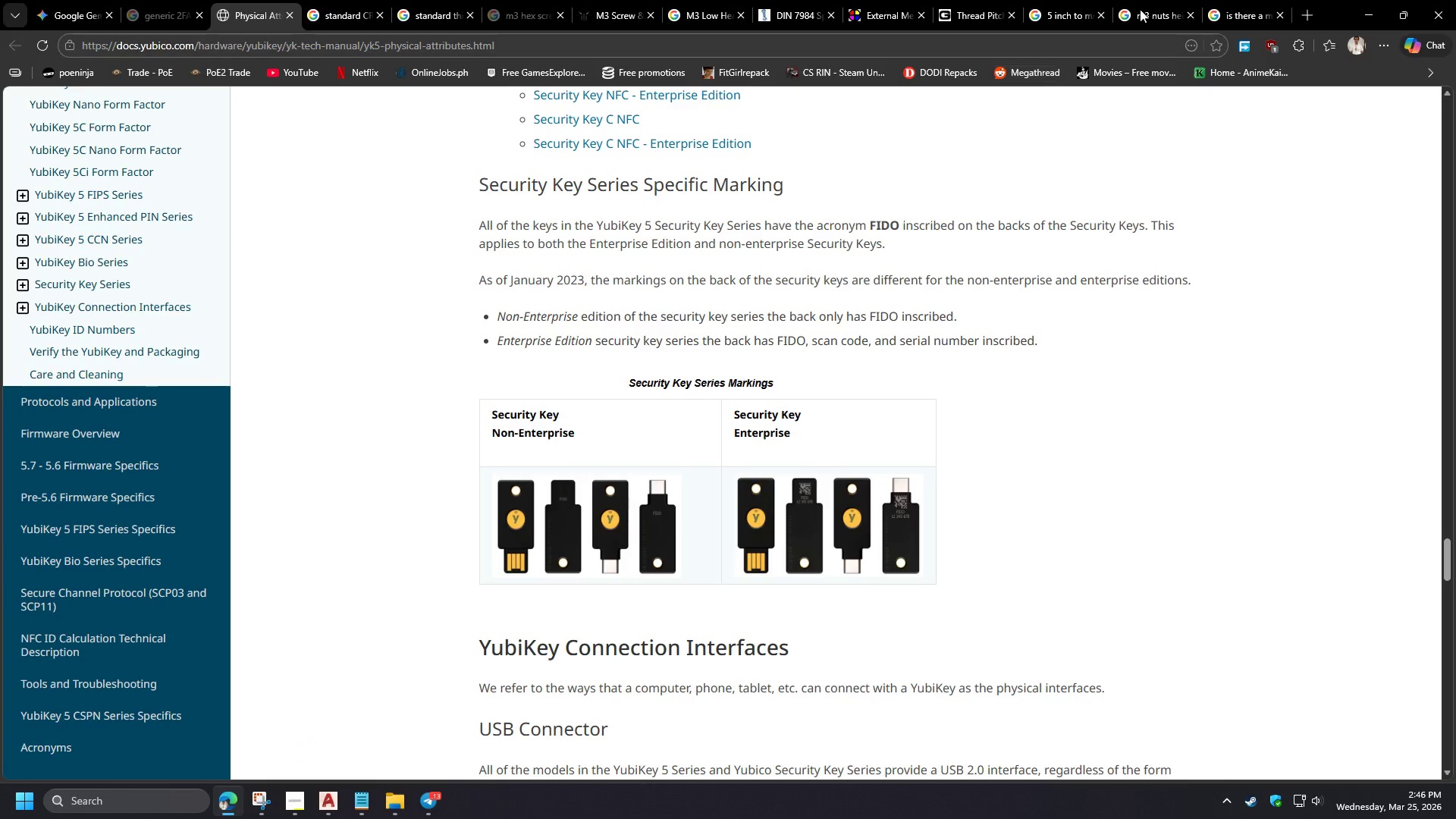 
left_click([1145, 0])
 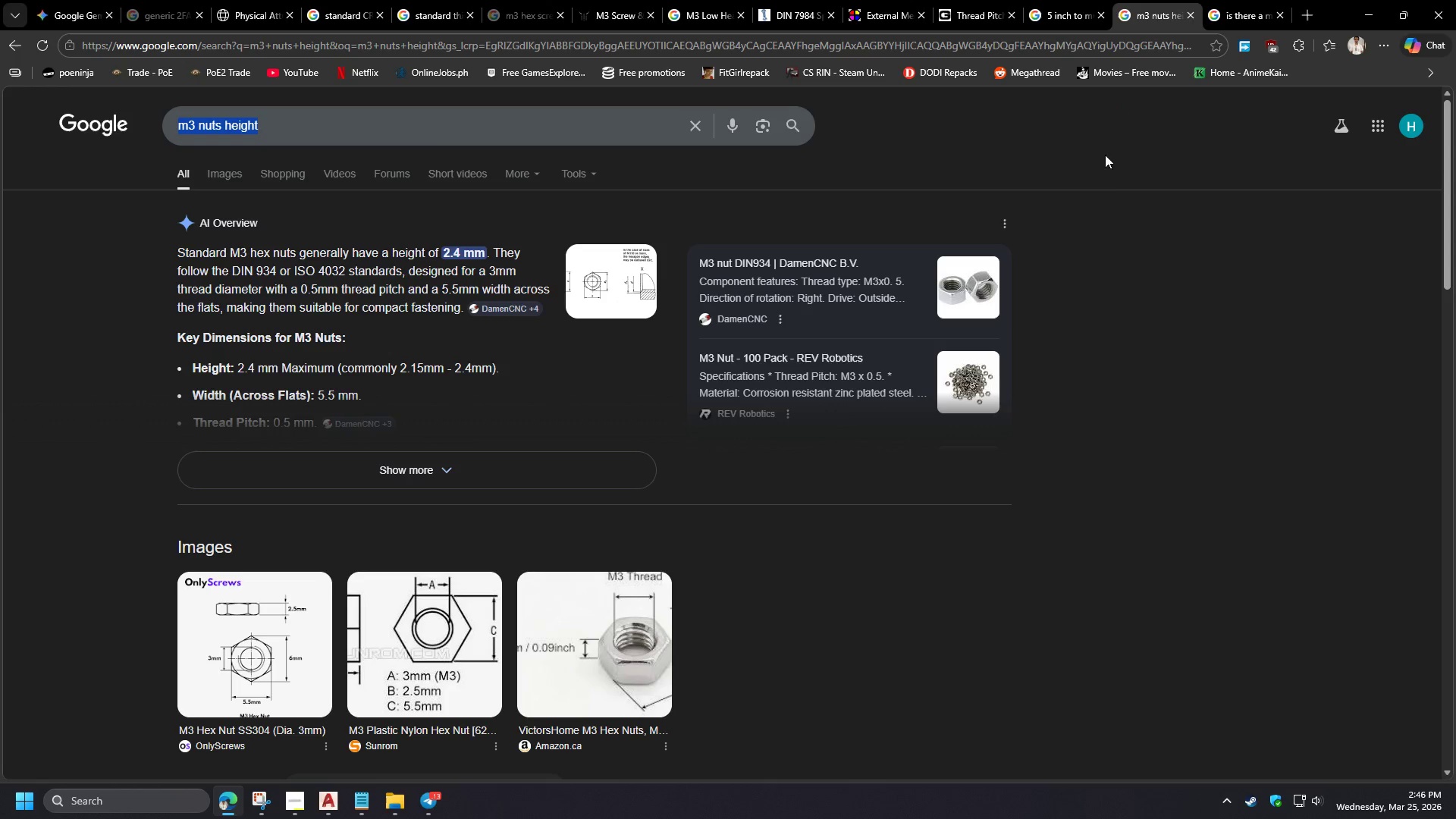 
left_click([1360, 11])
 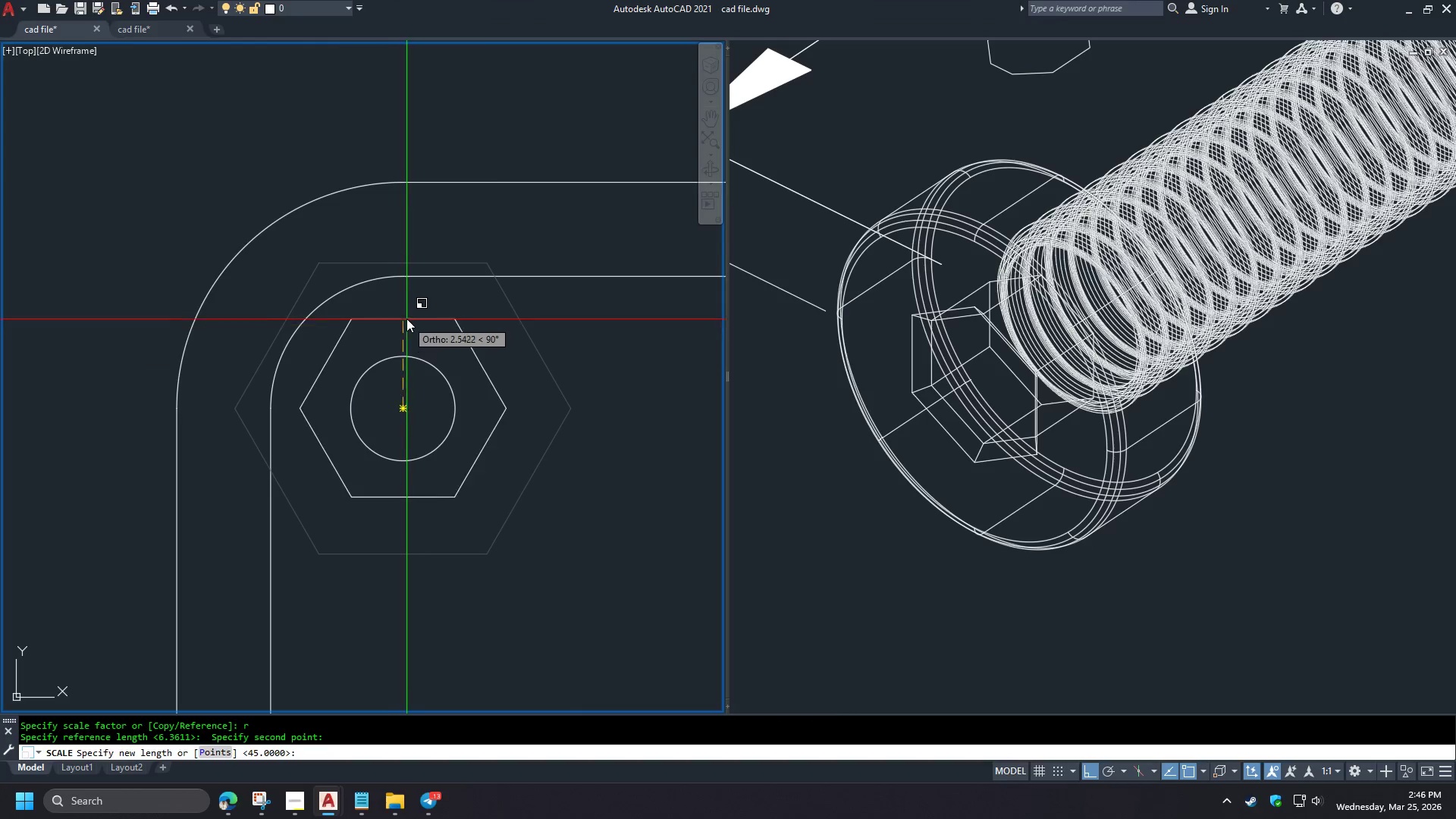 
wait(9.98)
 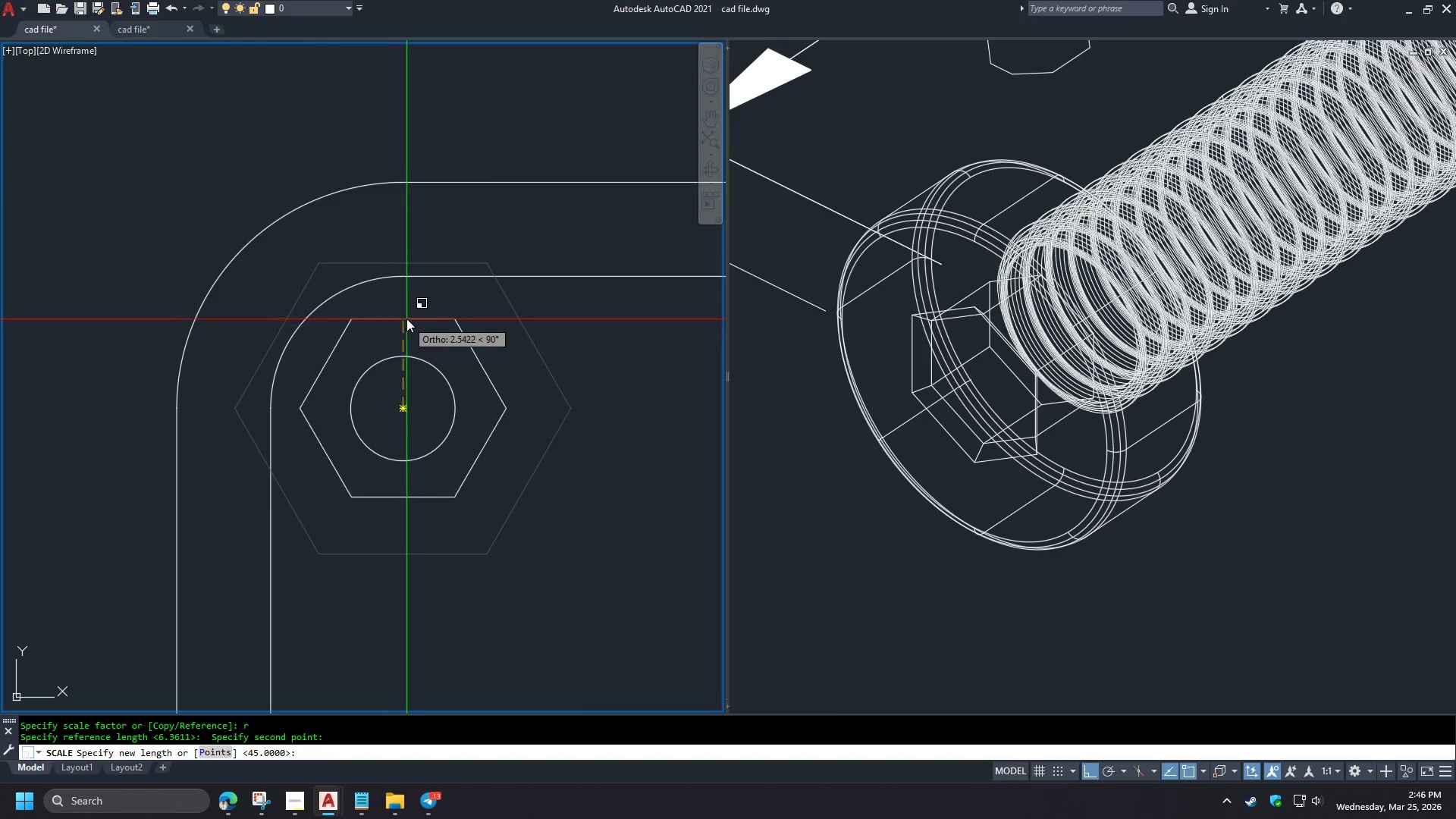 
key(Escape)
 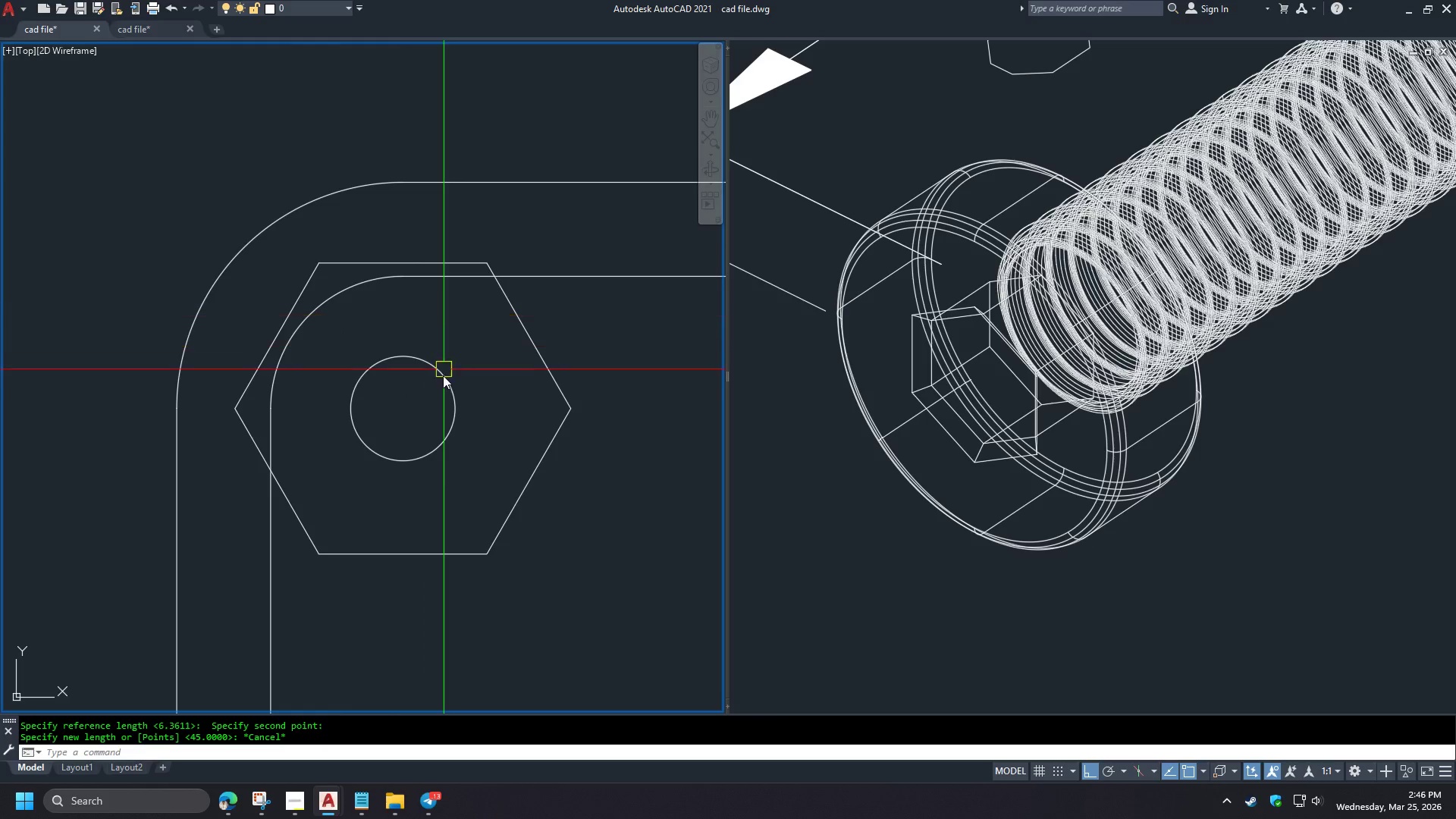 
key(Escape)
 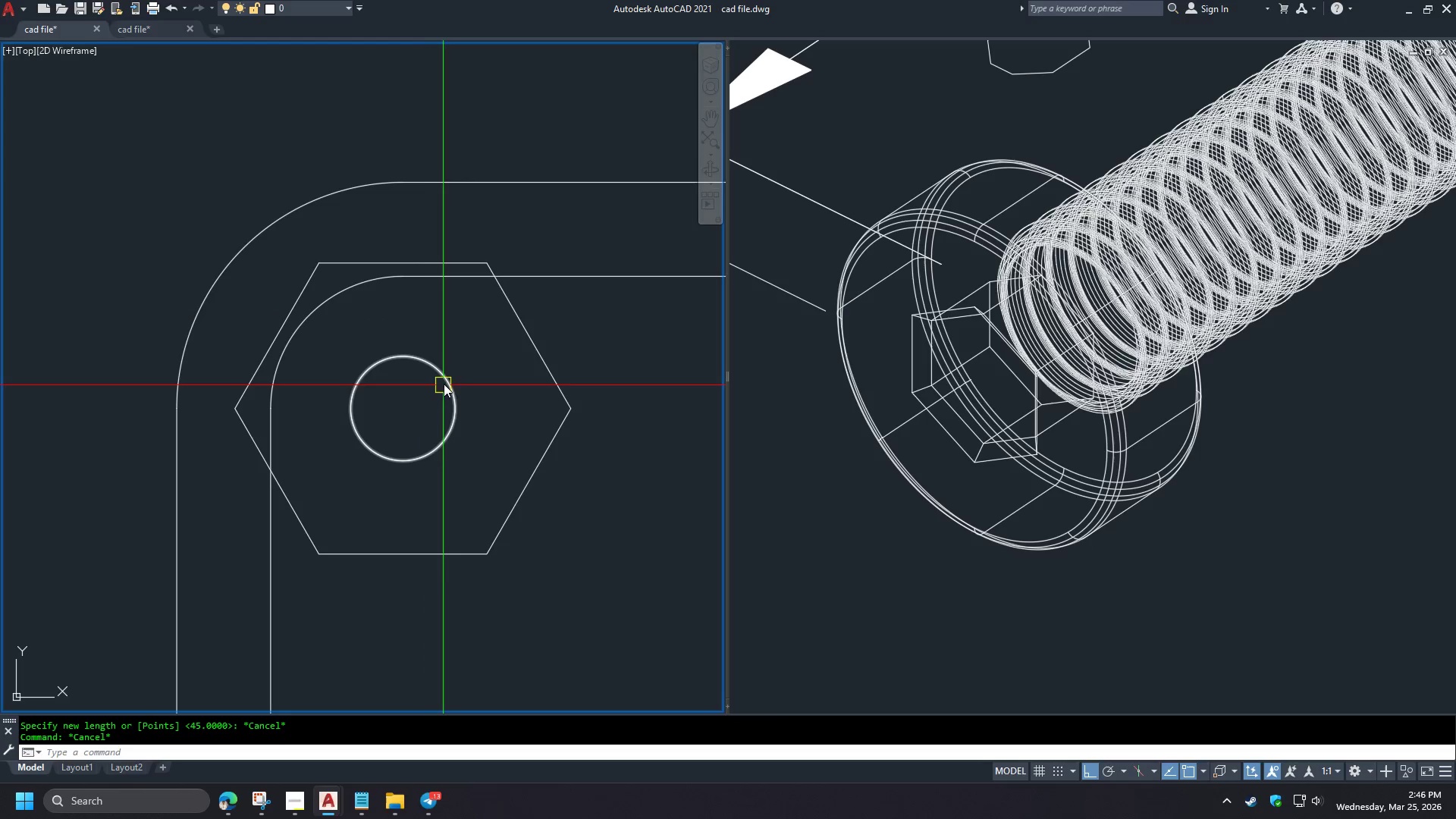 
key(C)
 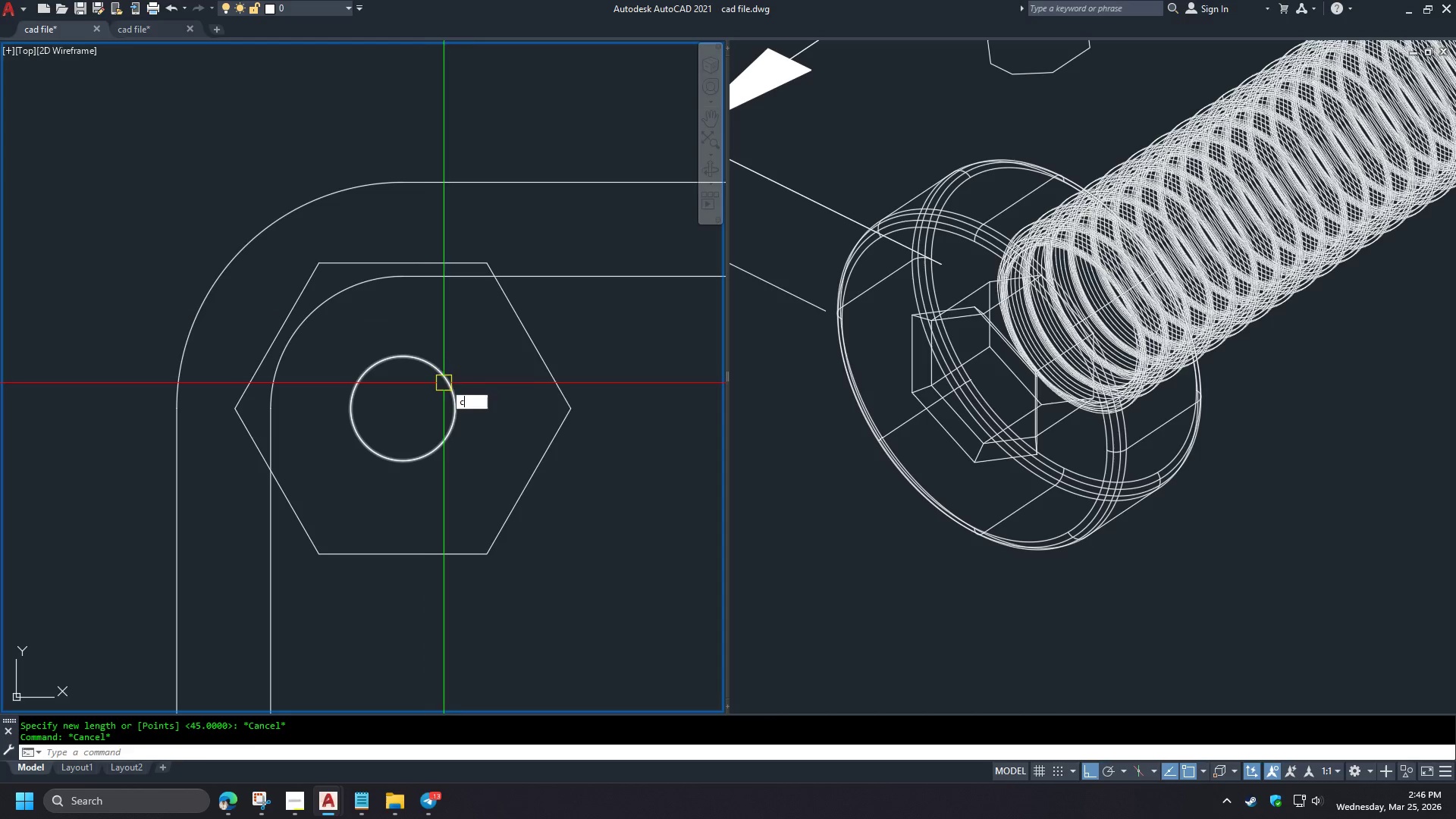 
key(Space)
 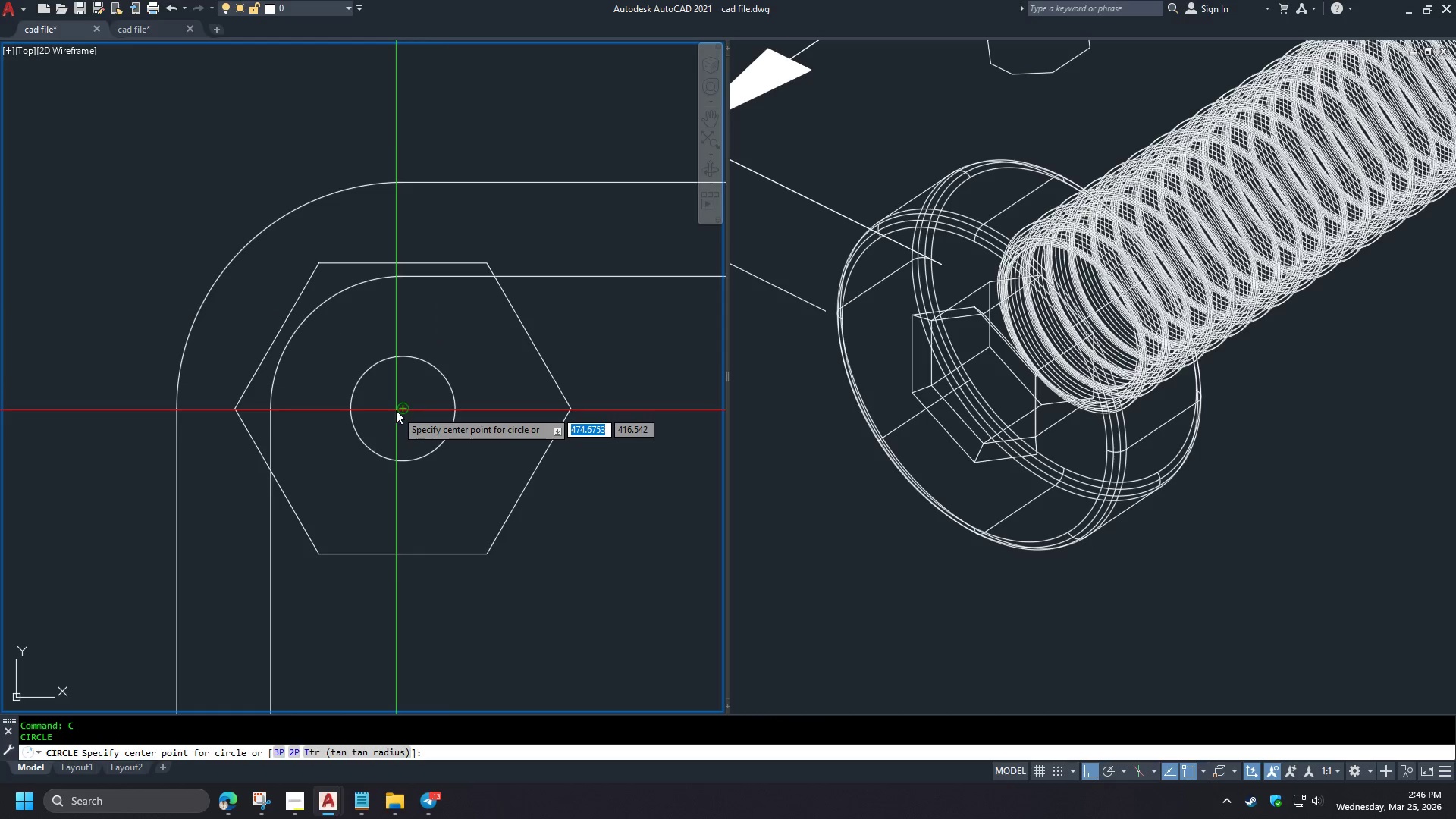 
left_click([397, 408])
 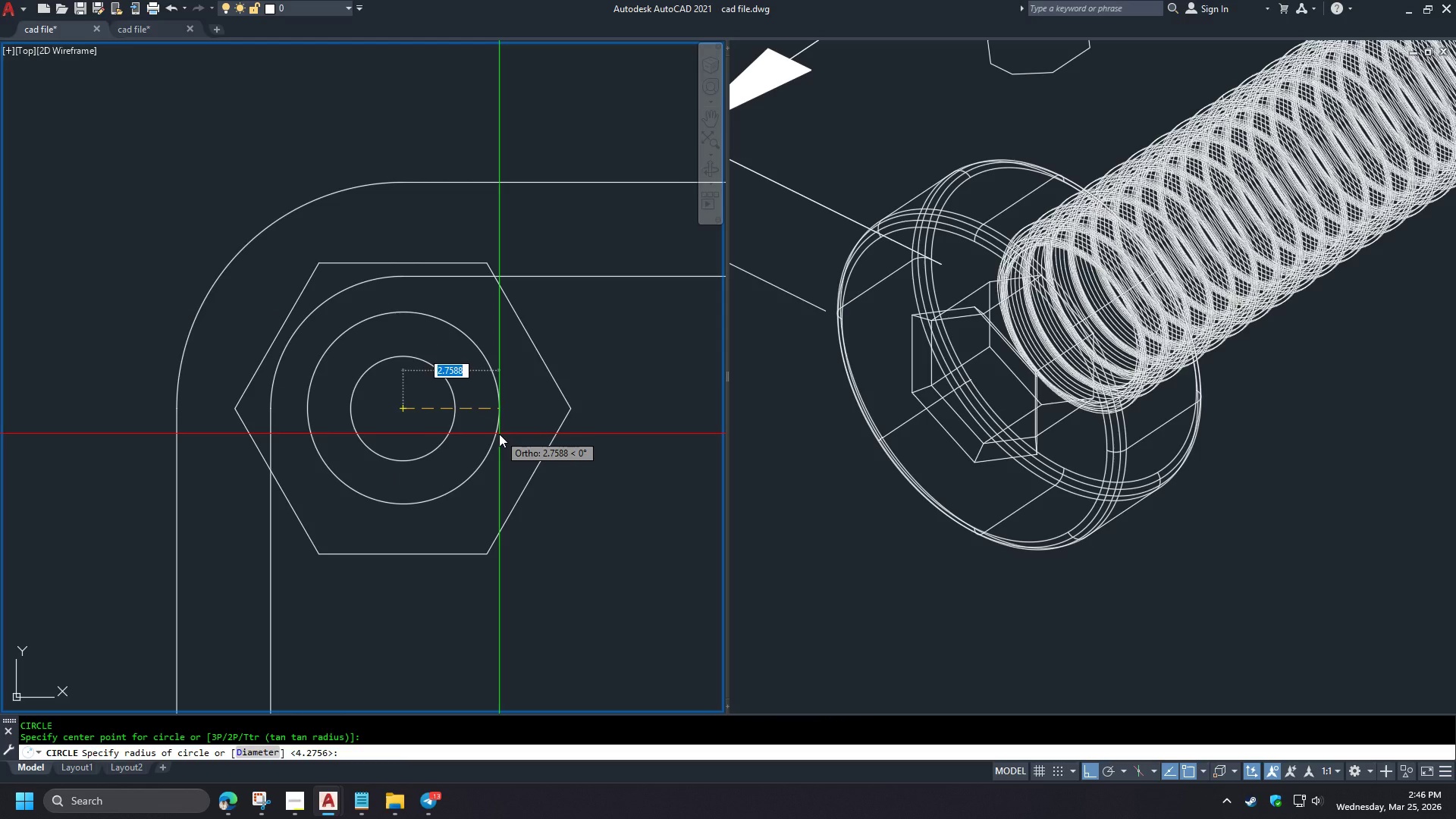 
key(D)
 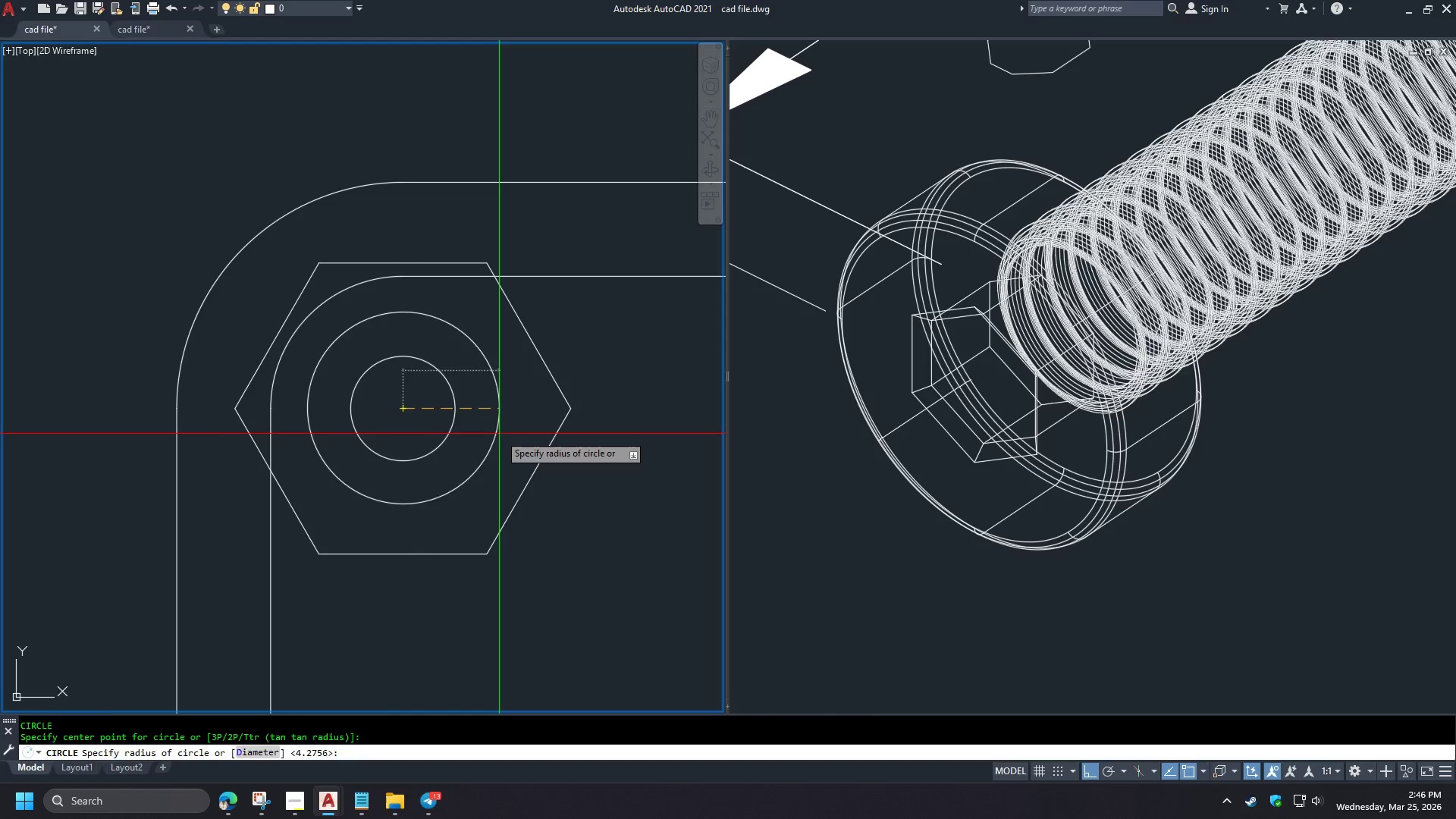 
key(Space)
 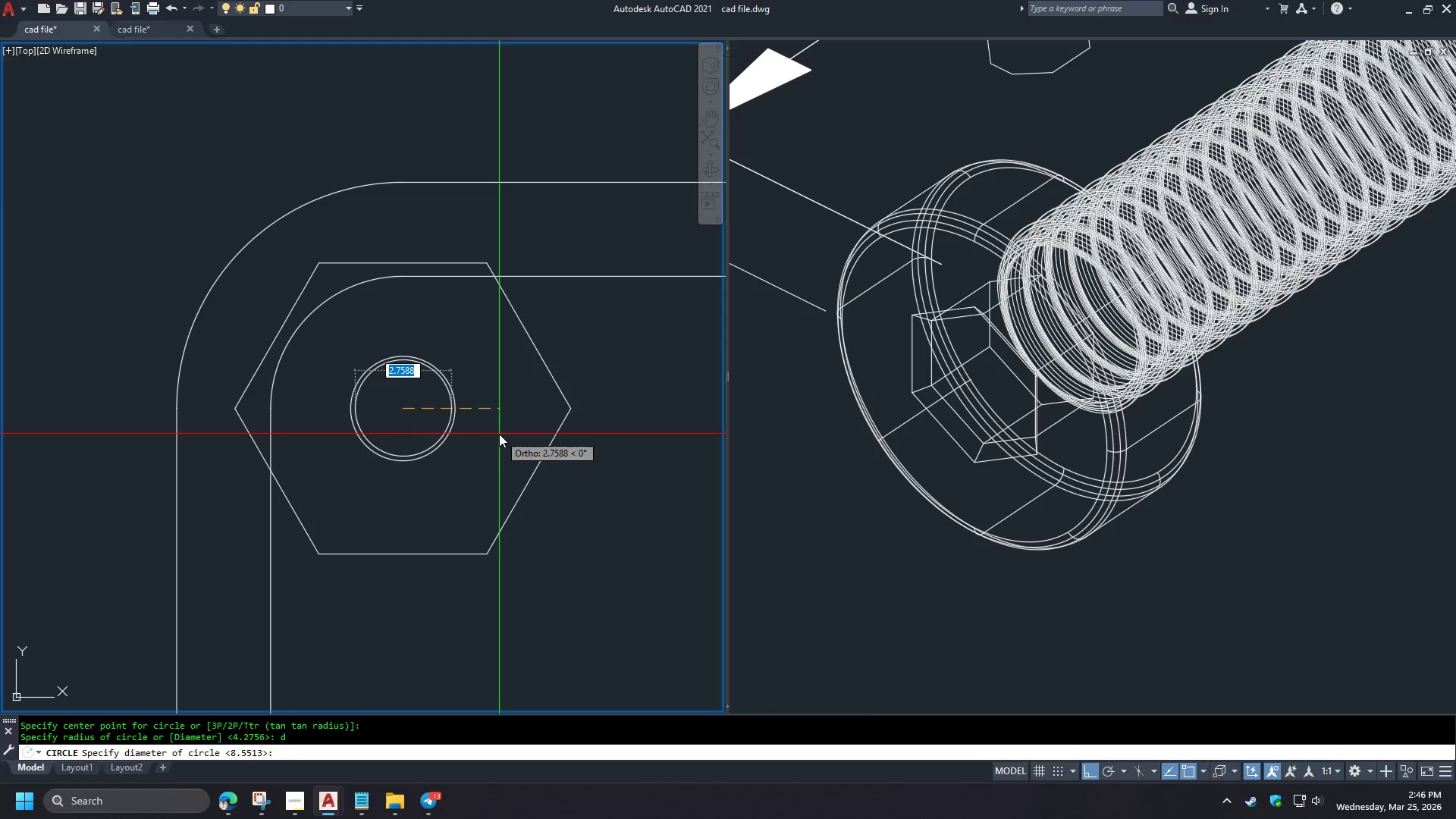 
key(Numpad5)
 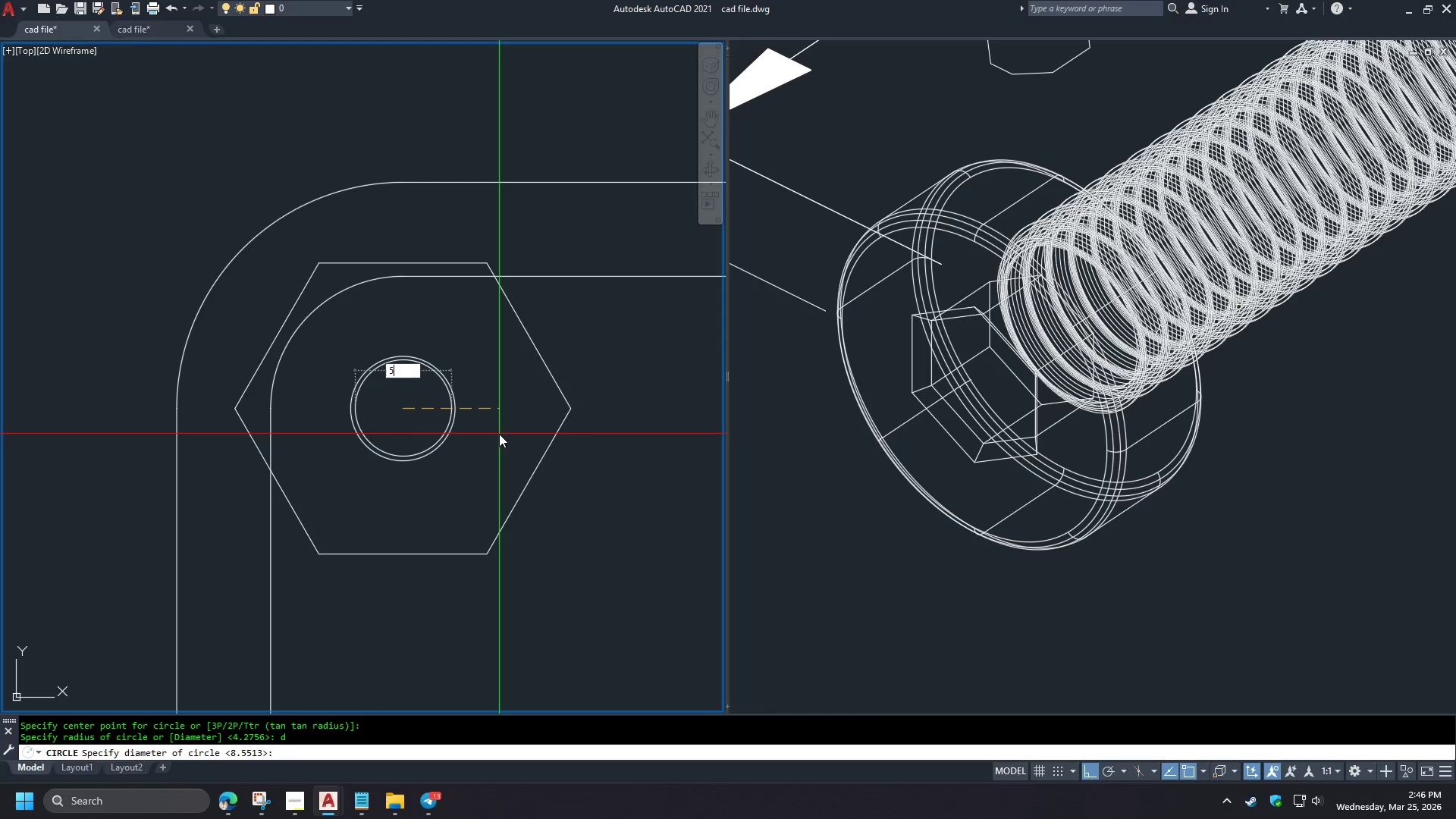 
key(NumpadDecimal)
 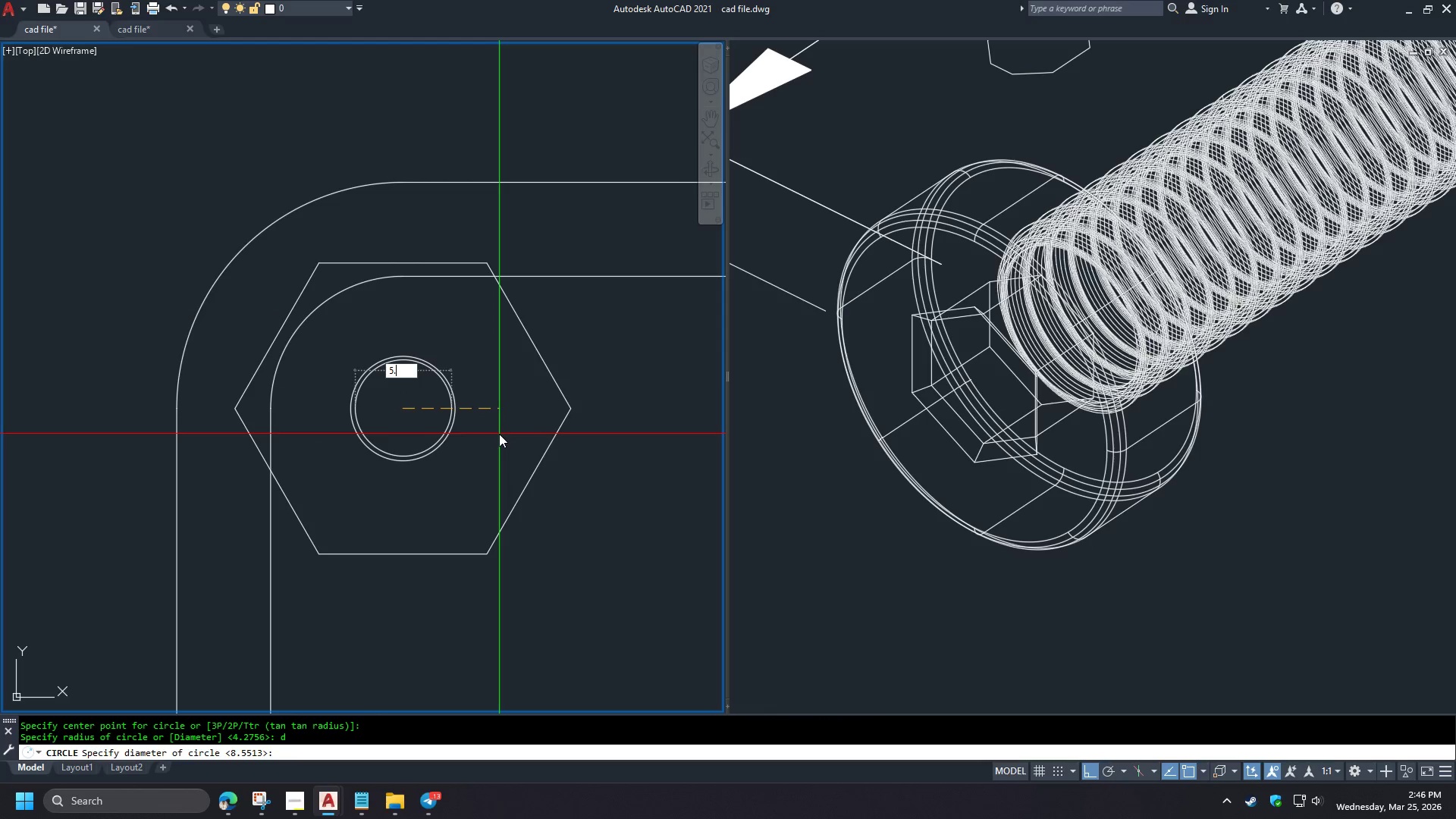 
key(Numpad5)
 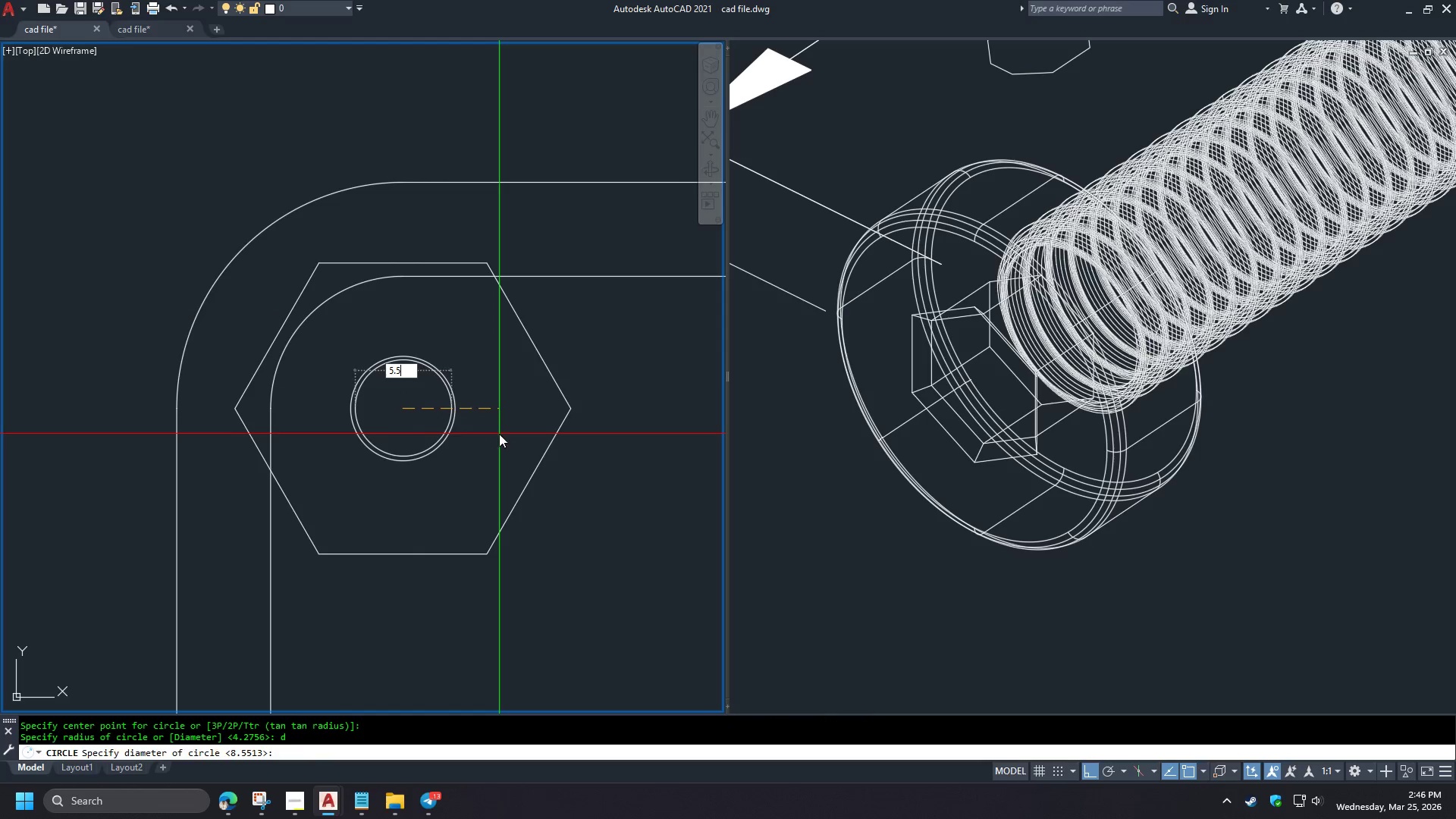 
key(Space)
 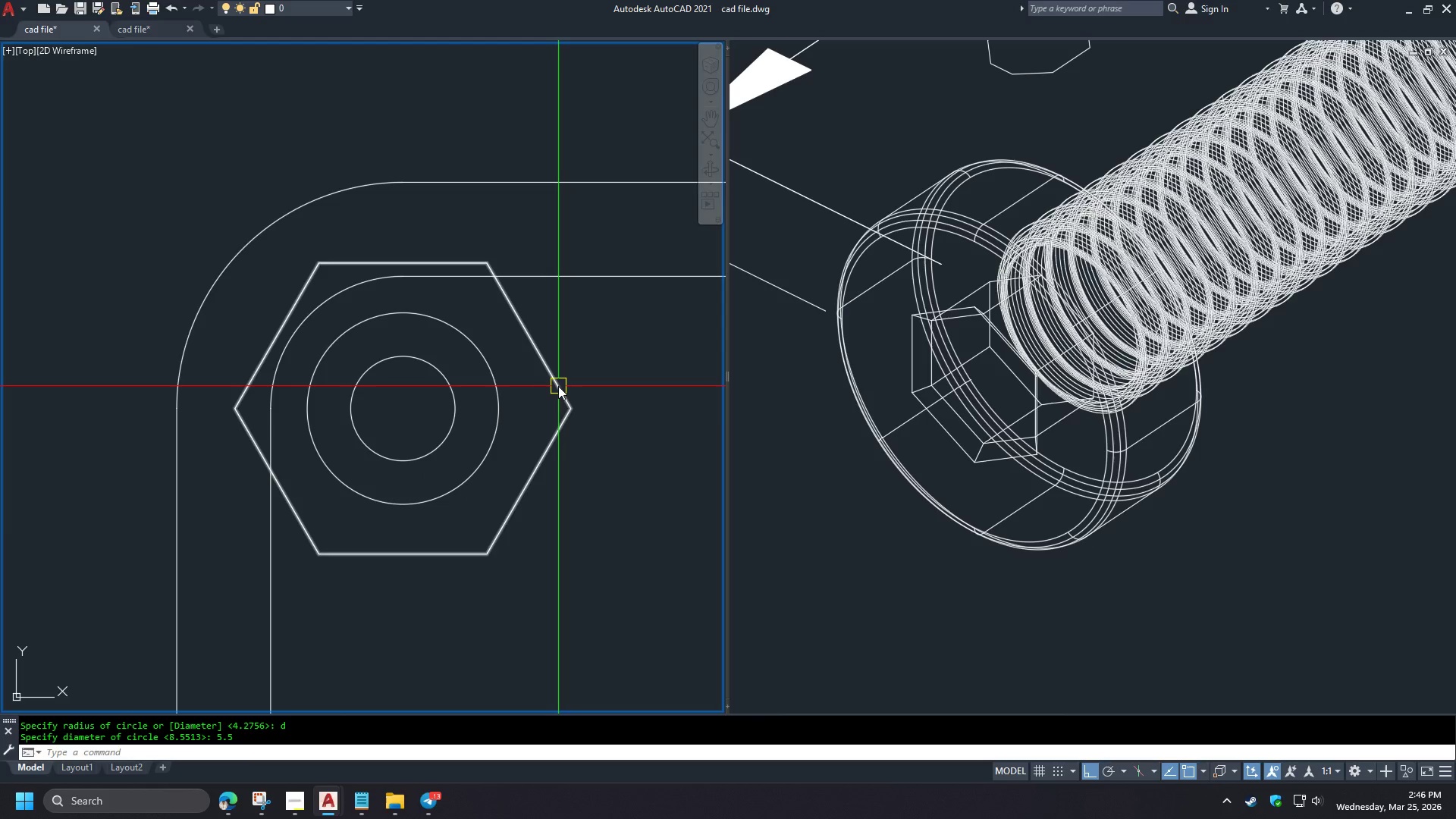 
left_click([558, 386])
 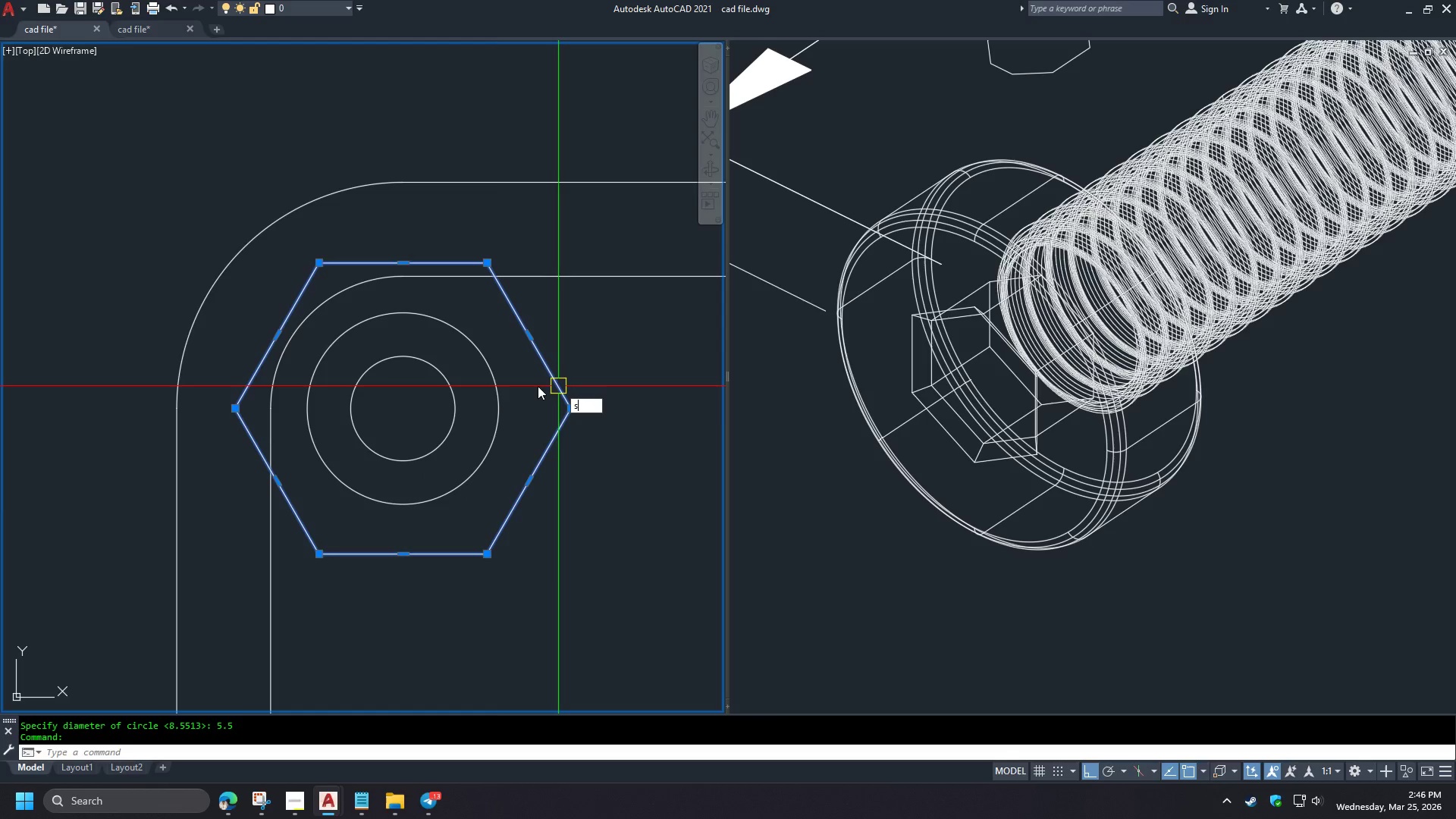 
type(sc )
 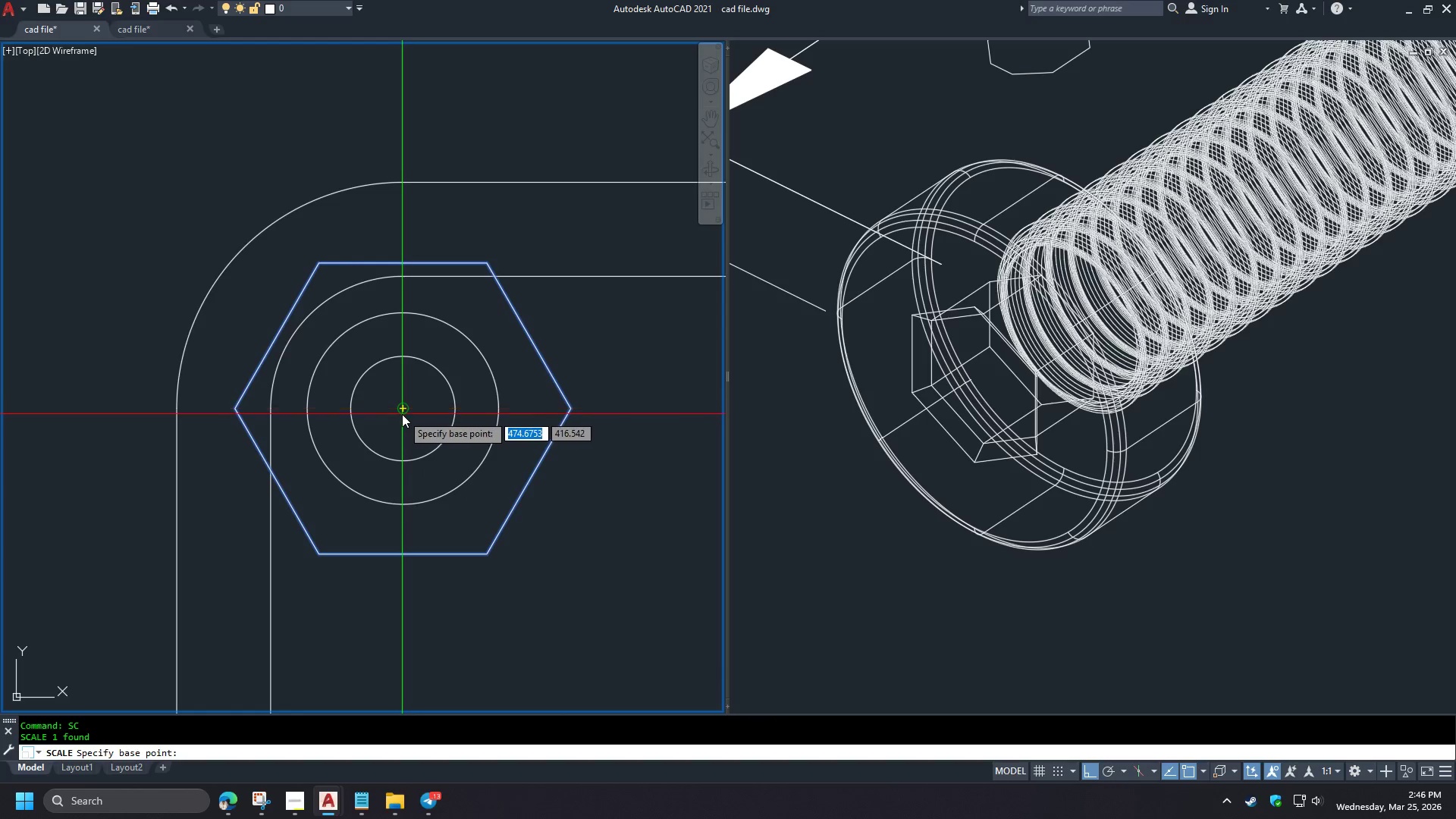 
left_click([402, 414])
 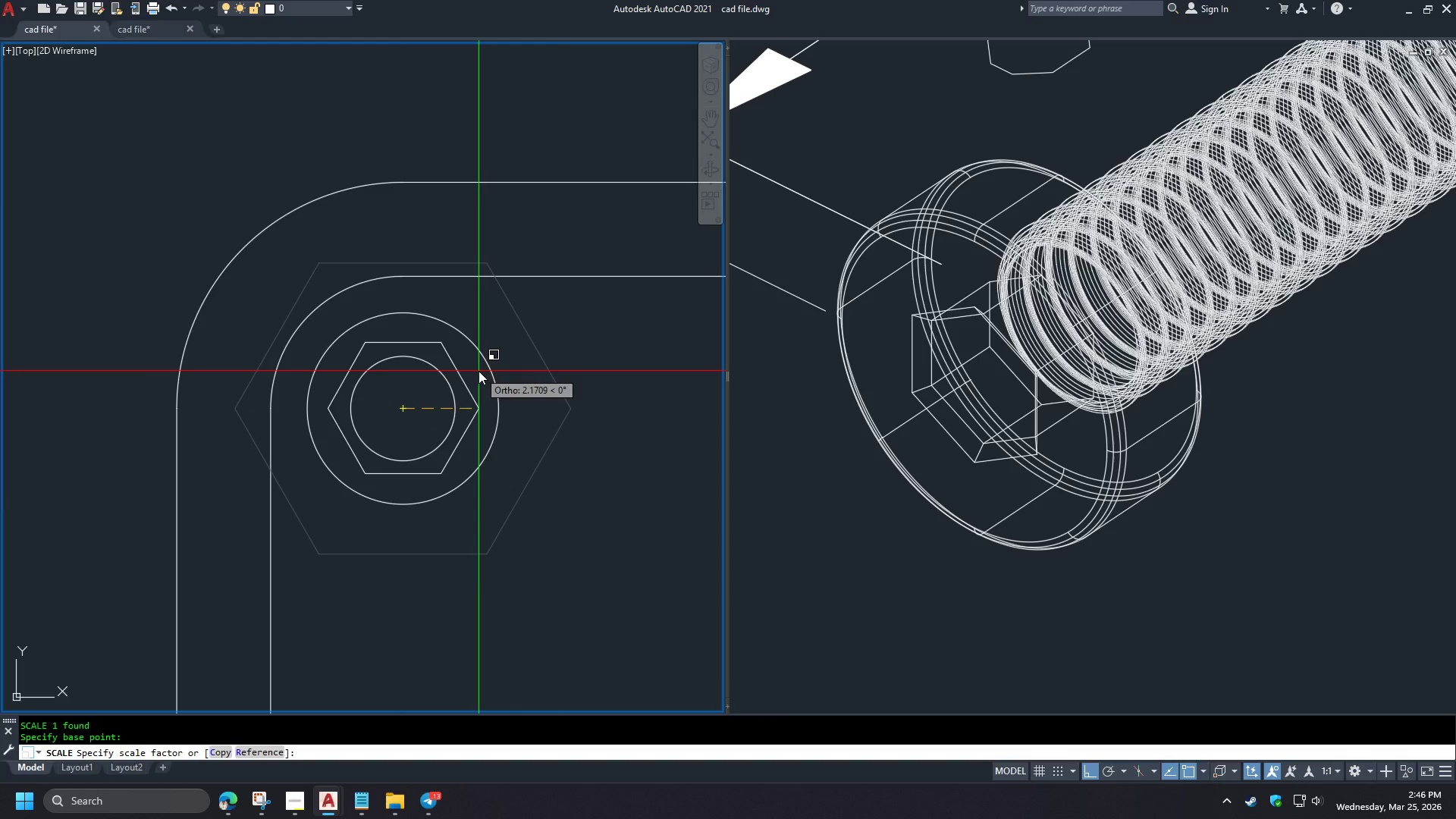 
key(R)
 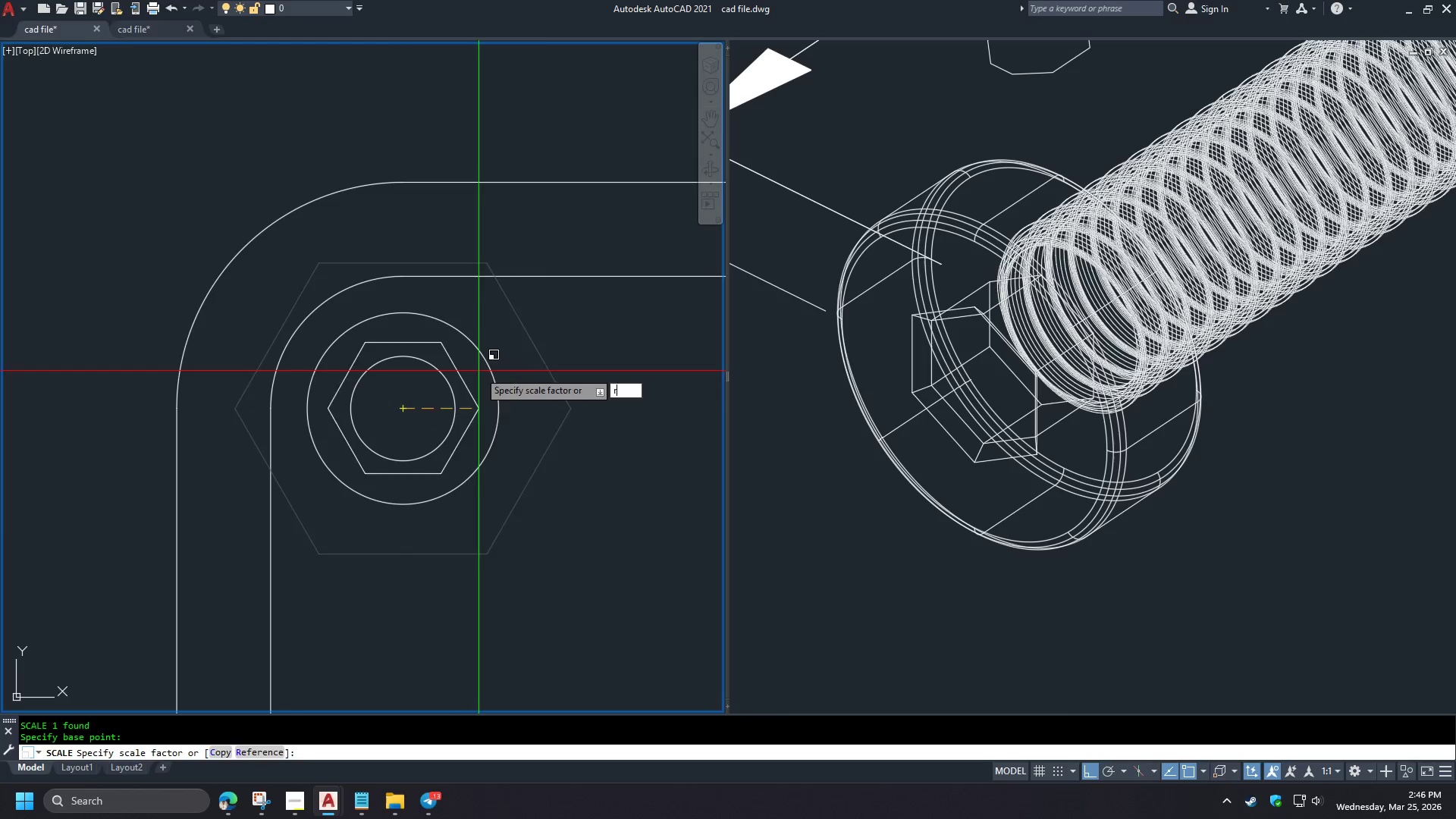 
key(Space)
 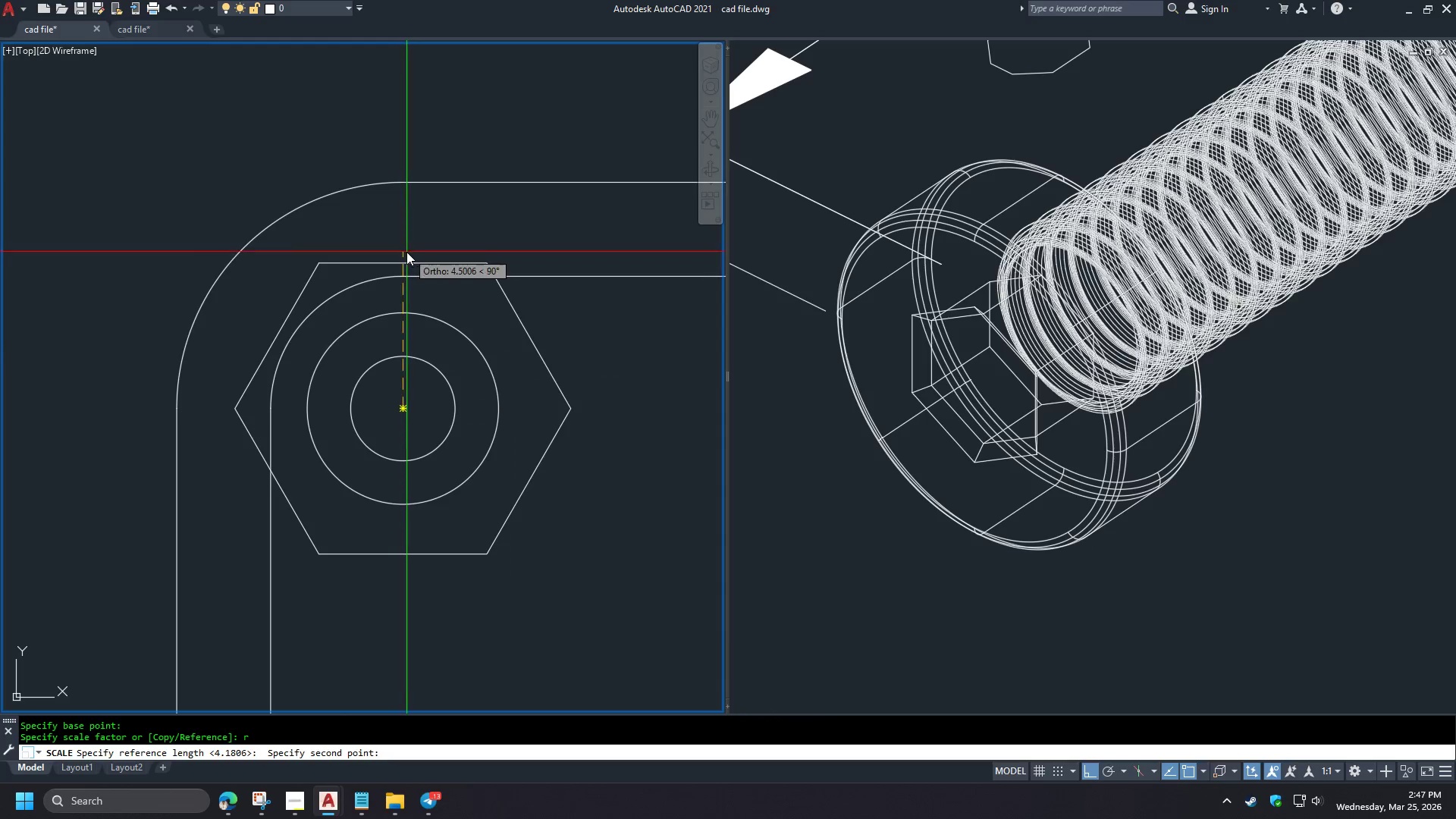 
left_click([401, 265])
 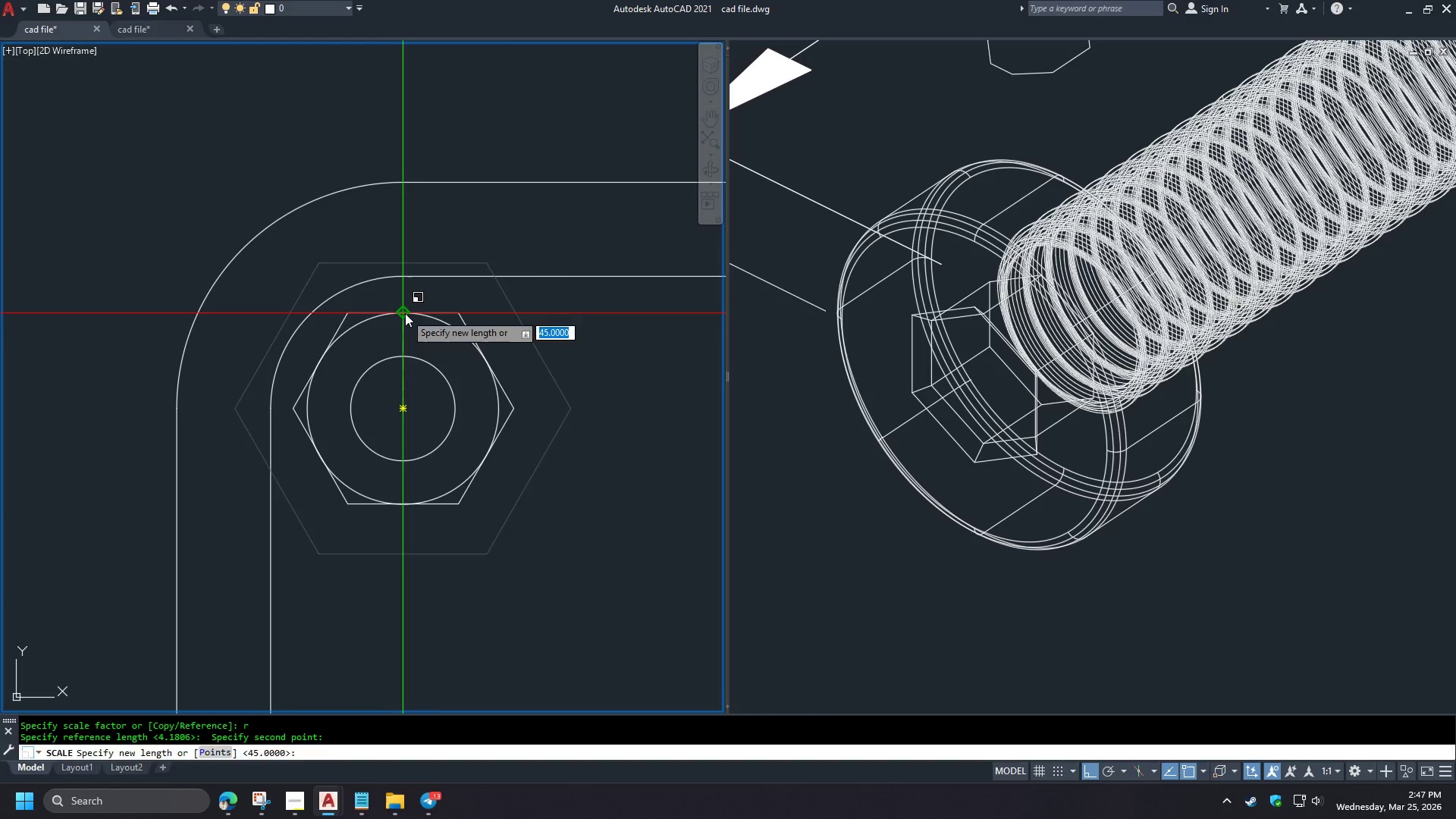 
double_click([427, 322])
 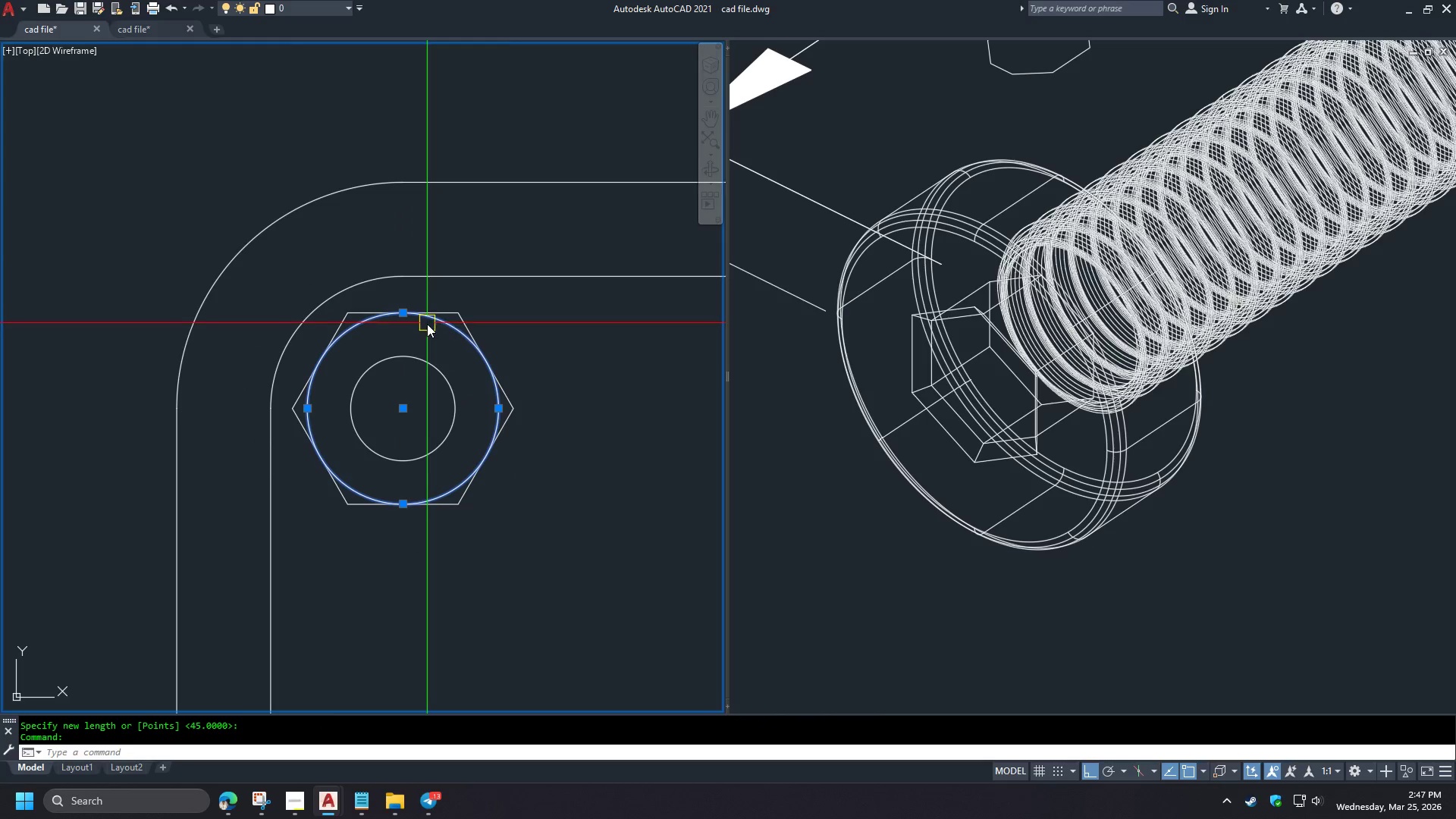 
key(E)
 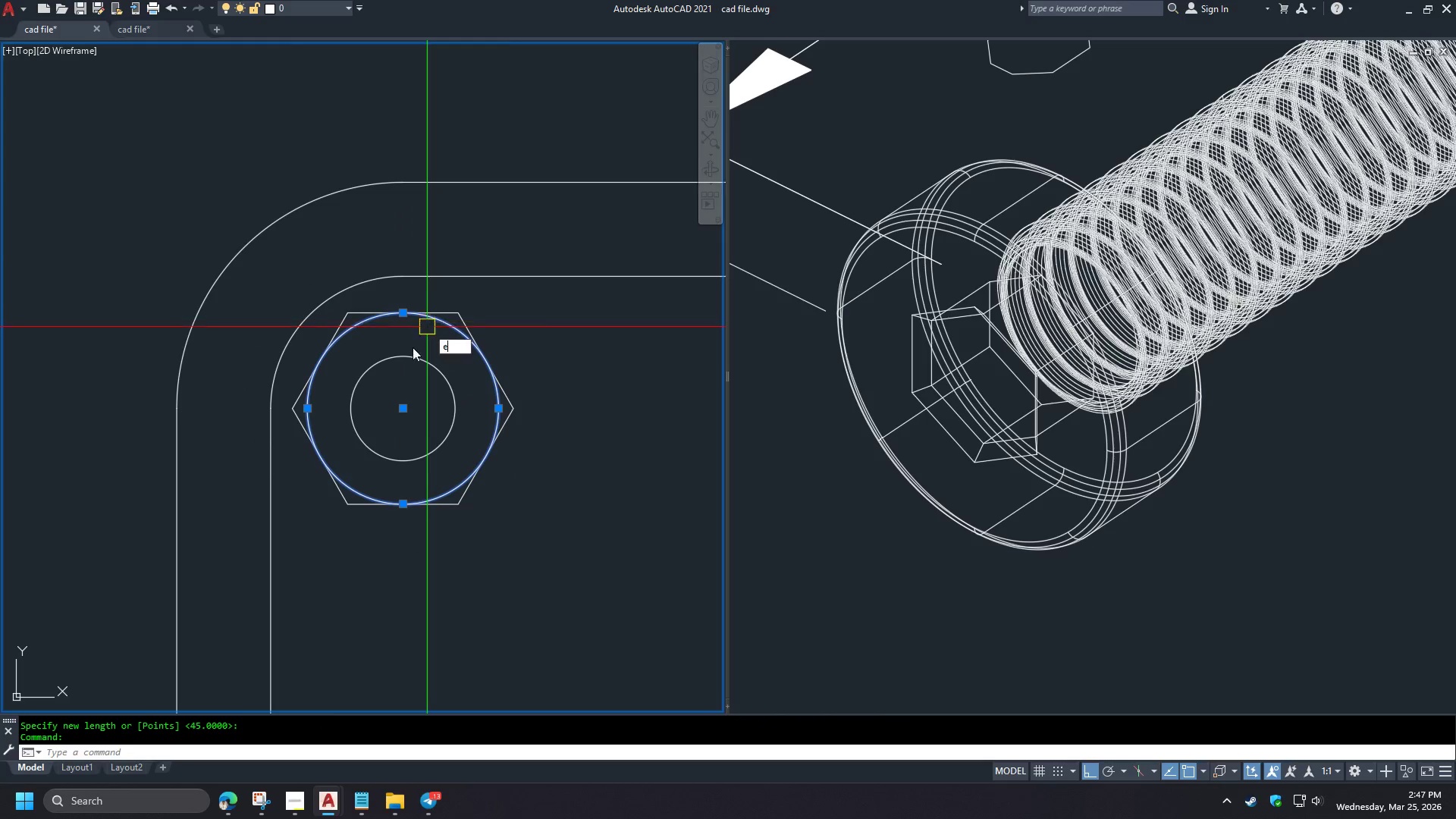 
key(Space)
 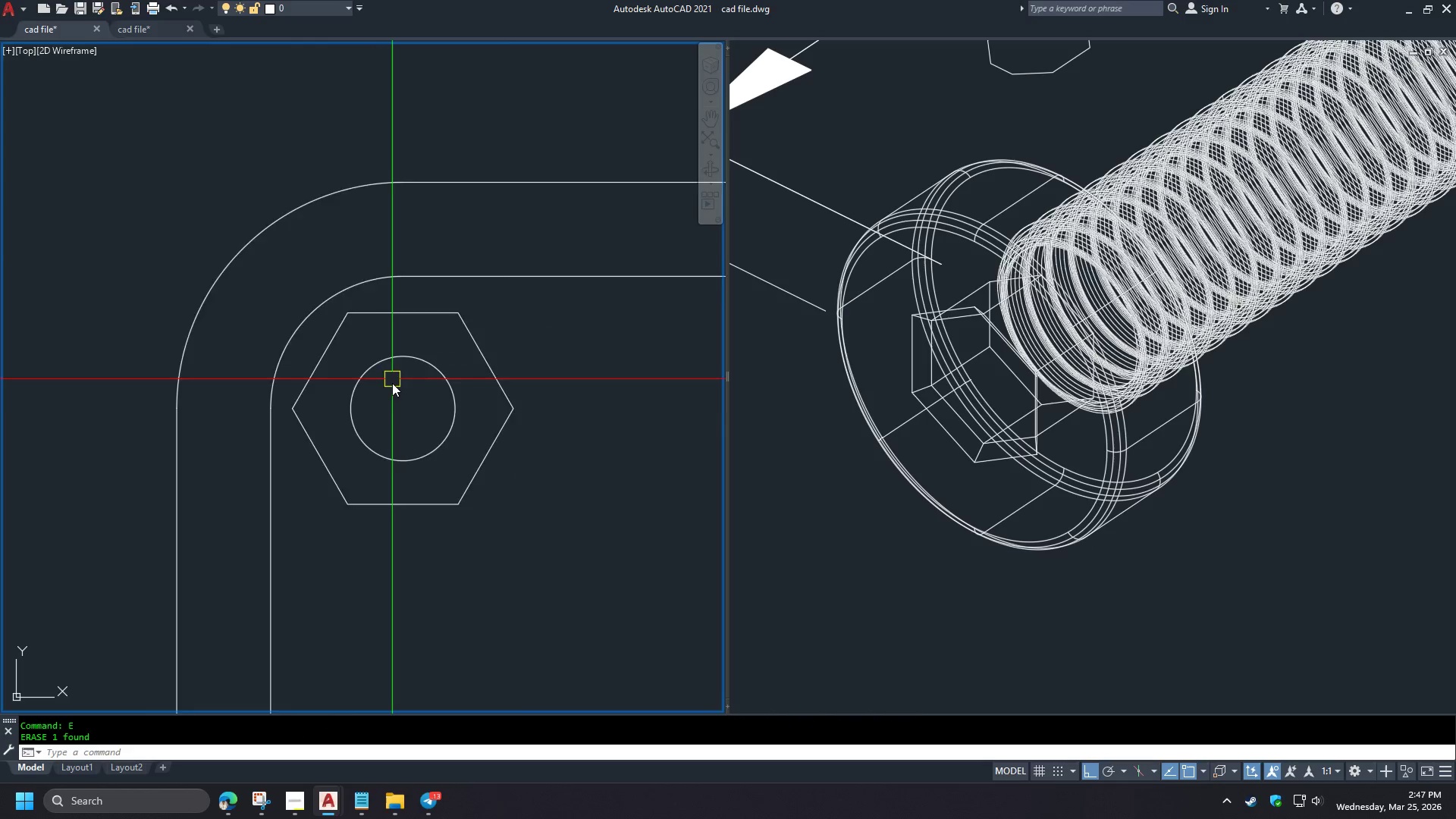 
scroll: coordinate [398, 399], scroll_direction: down, amount: 2.0
 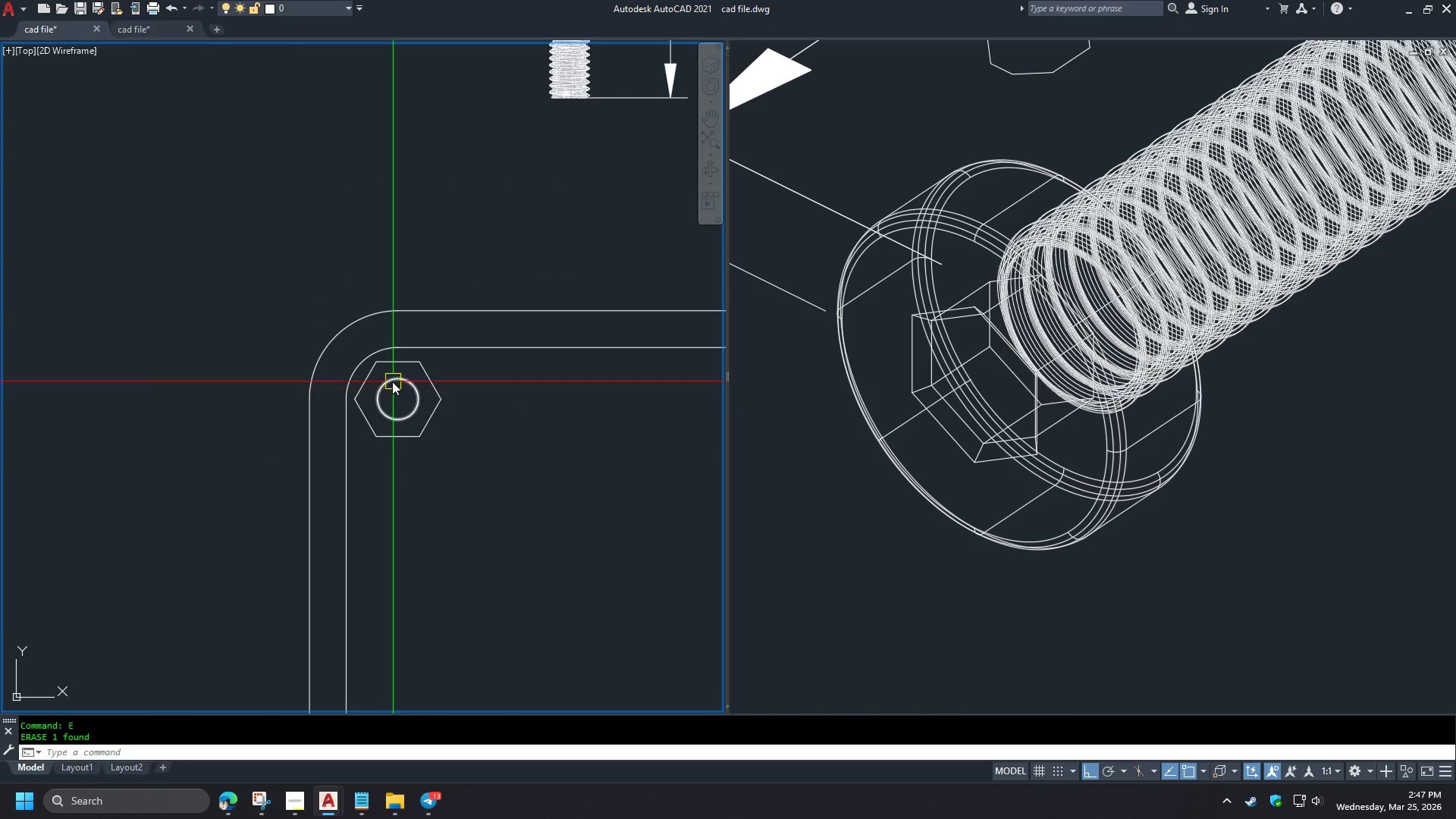 
scroll: coordinate [391, 380], scroll_direction: up, amount: 2.0
 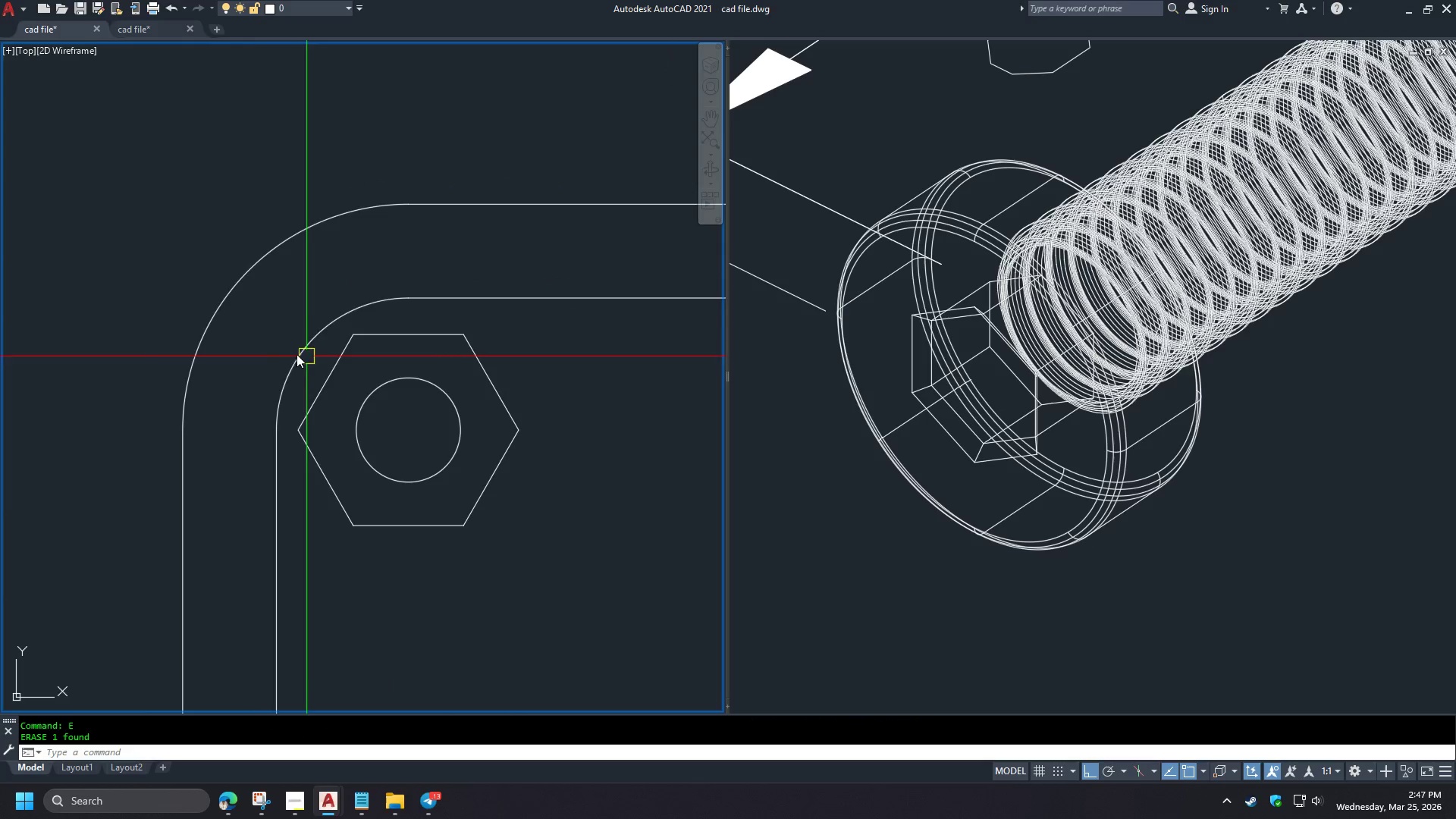 
scroll: coordinate [268, 351], scroll_direction: down, amount: 2.0
 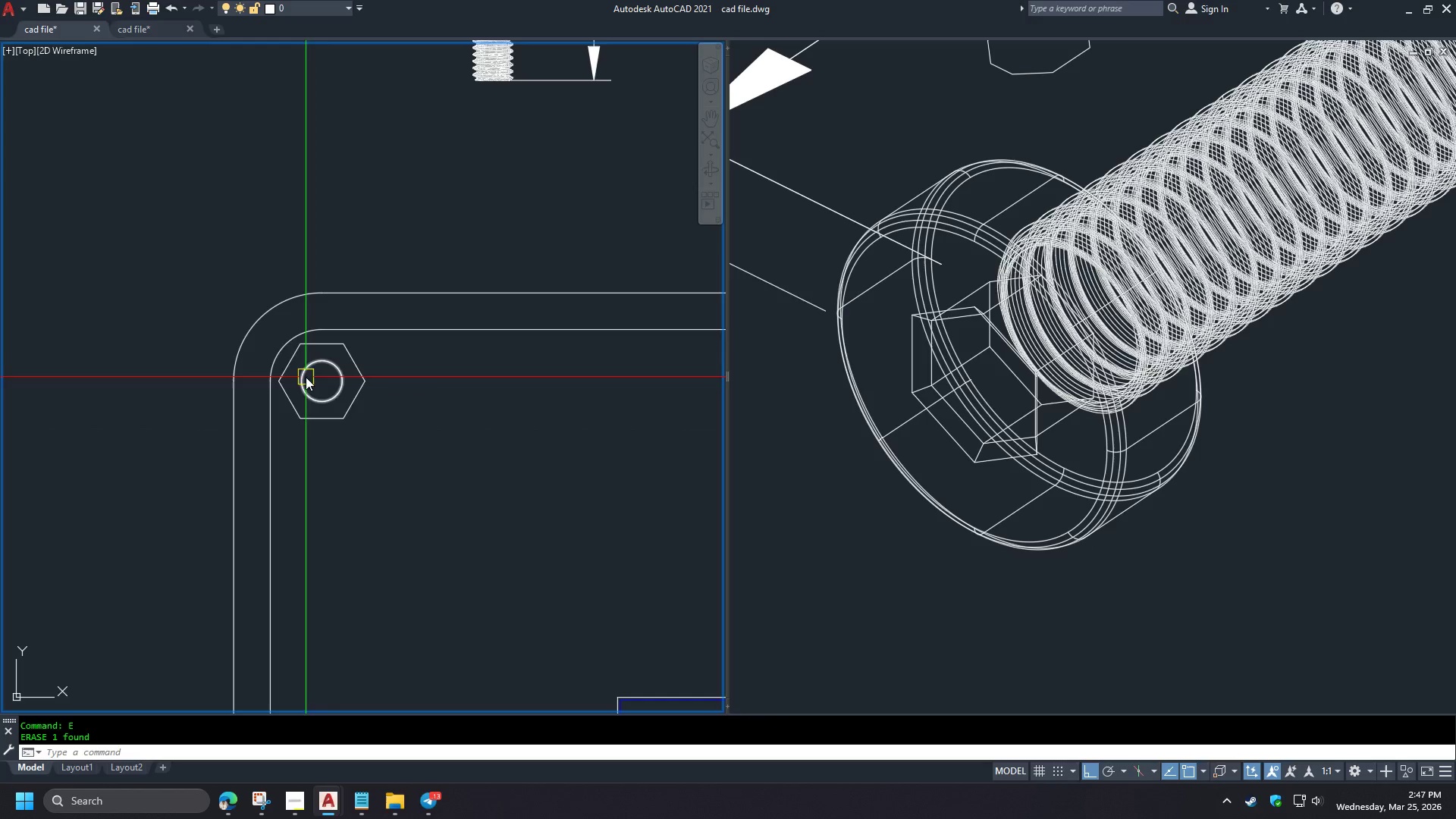 
scroll: coordinate [287, 352], scroll_direction: up, amount: 2.0
 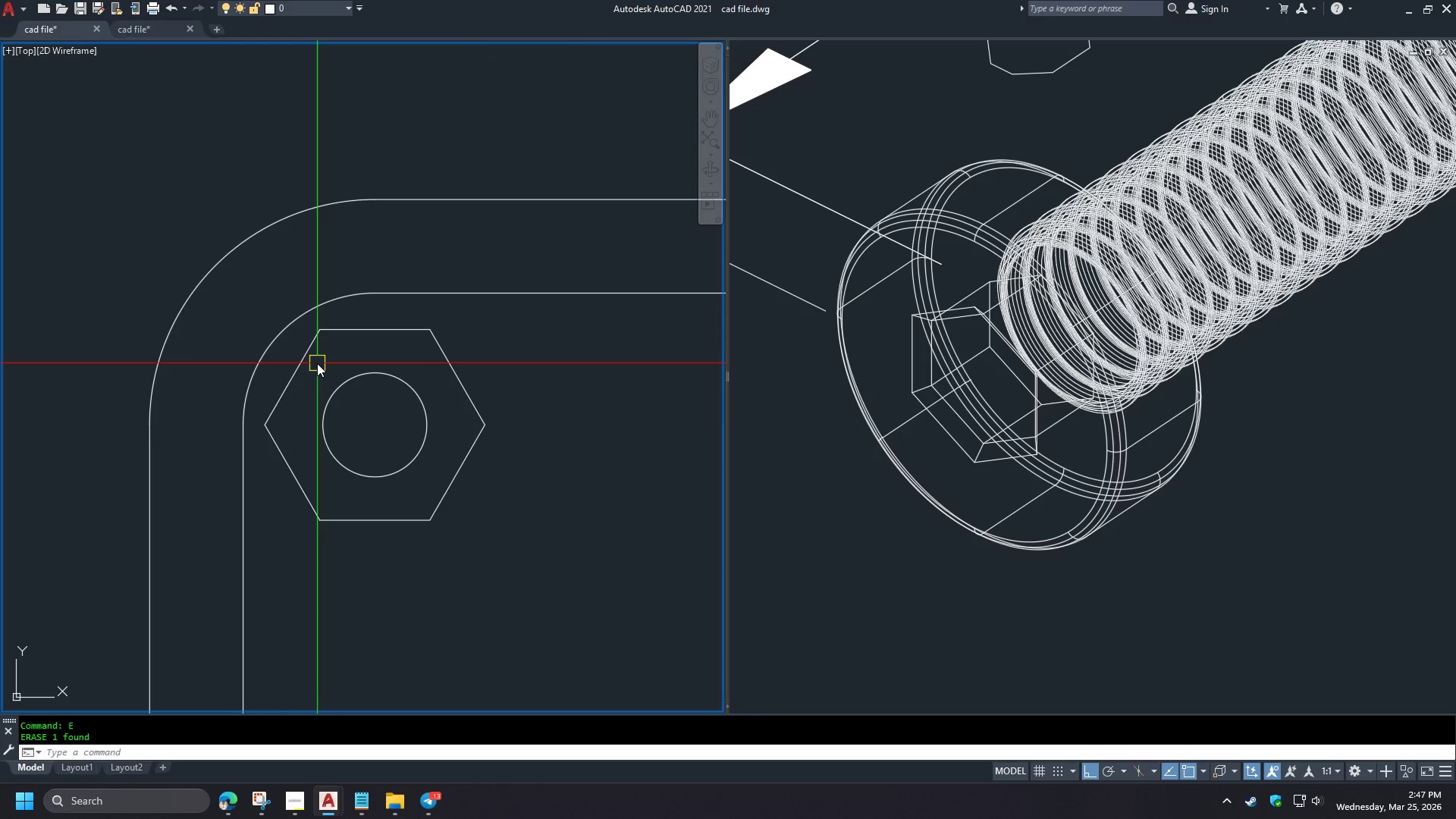 
key(D)
 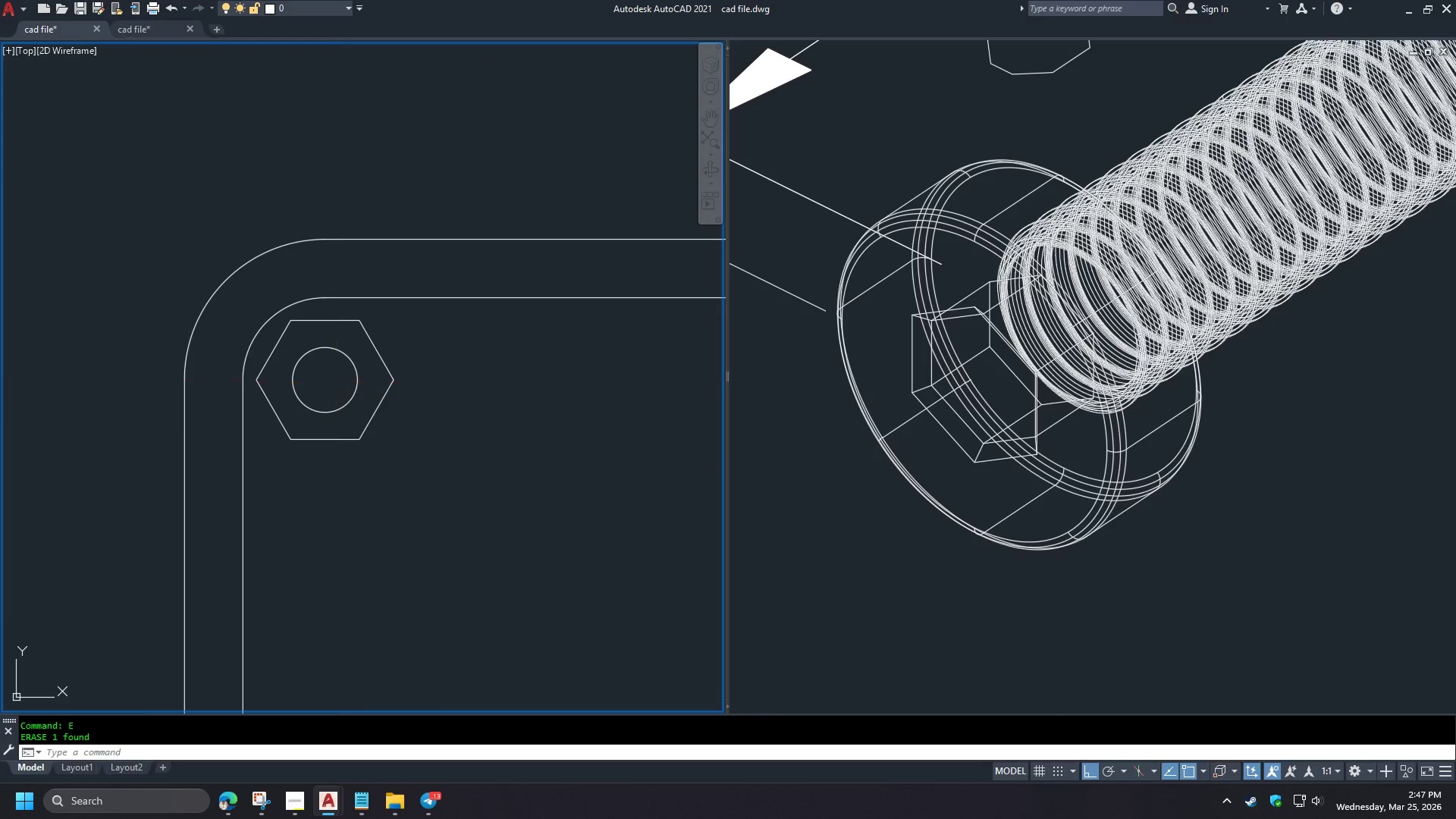 
key(Space)
 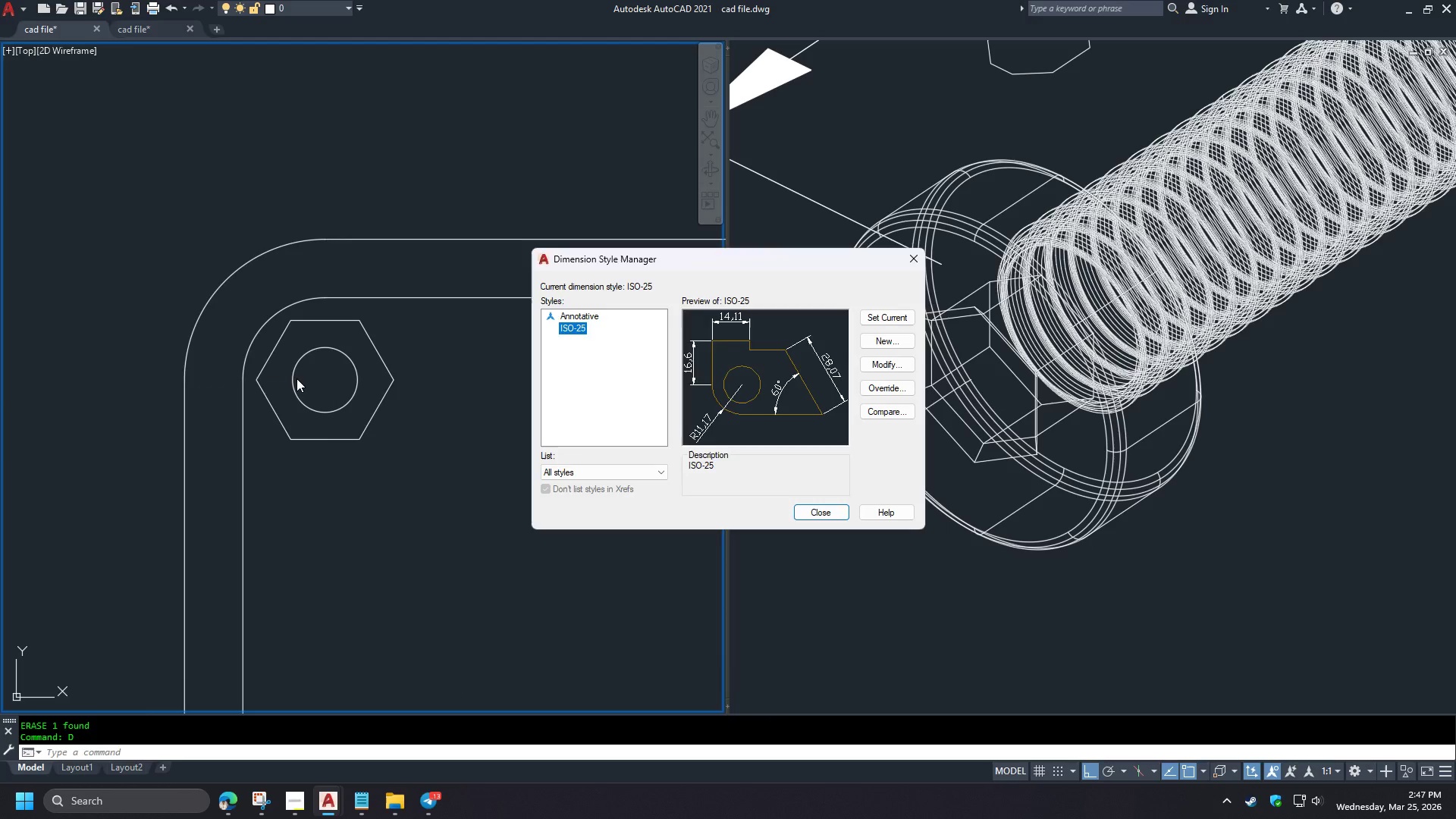 
scroll: coordinate [320, 369], scroll_direction: down, amount: 3.0
 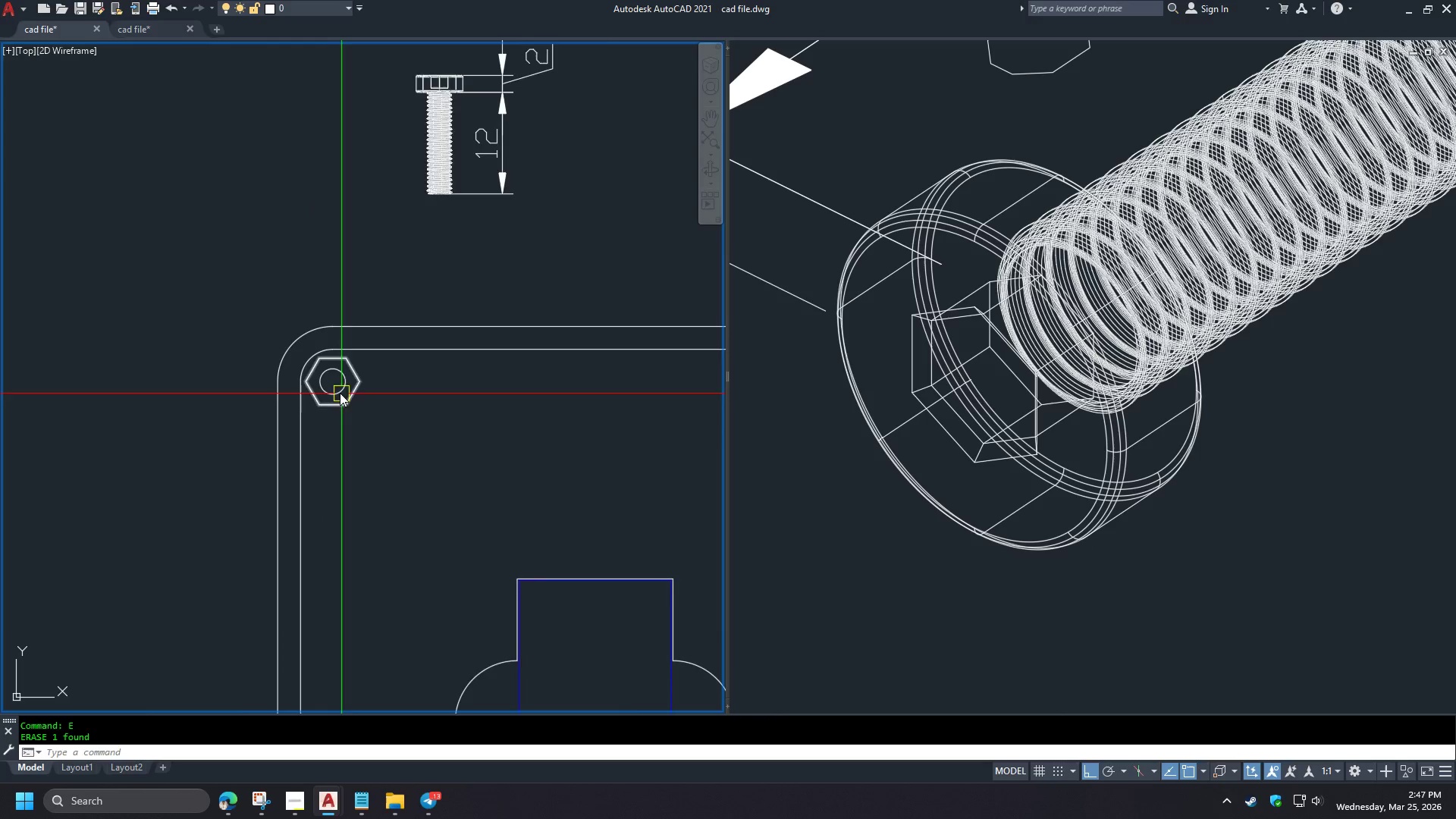 
key(Escape)
type(di )
 